 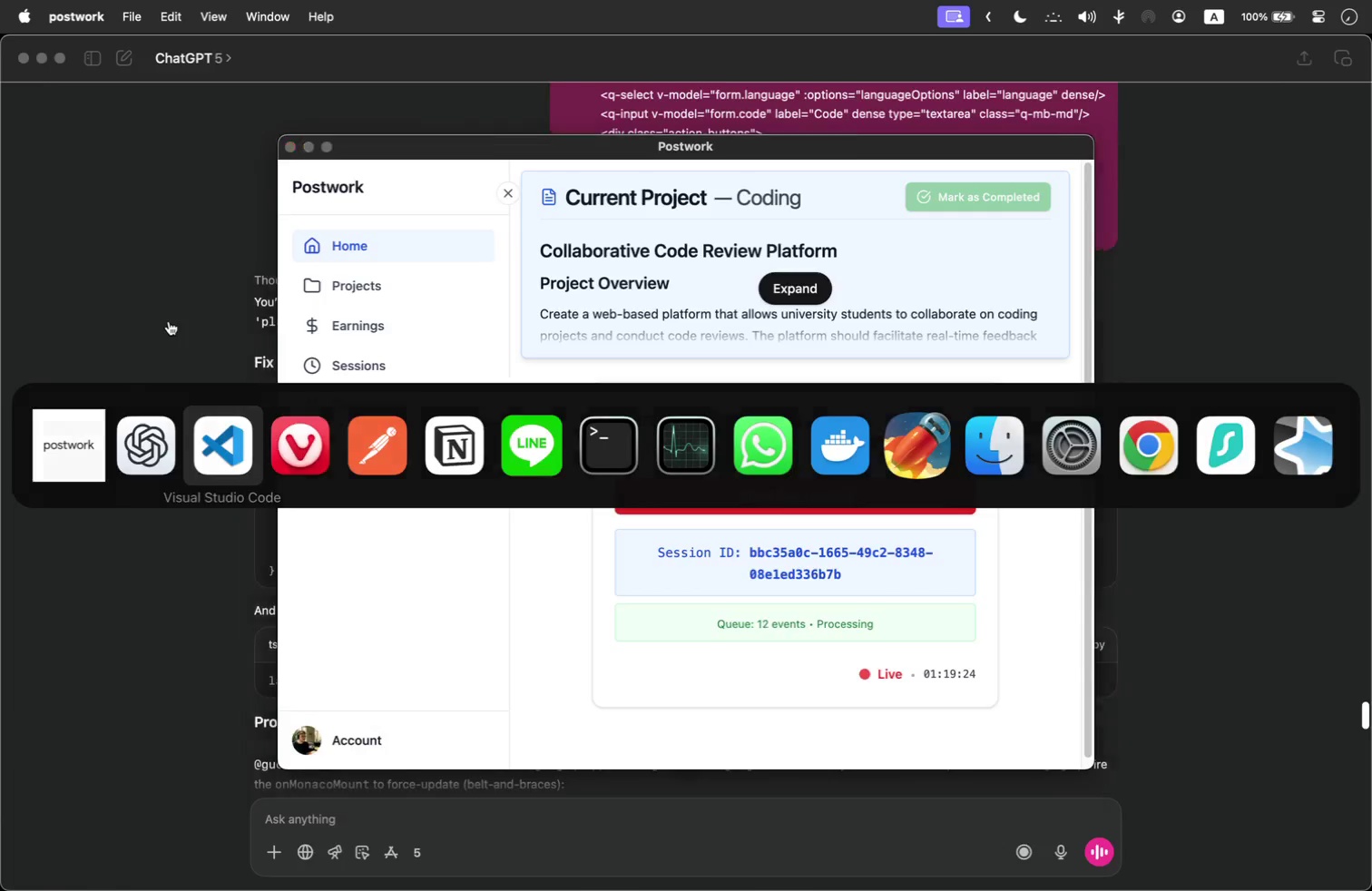 
key(Meta+Tab)
 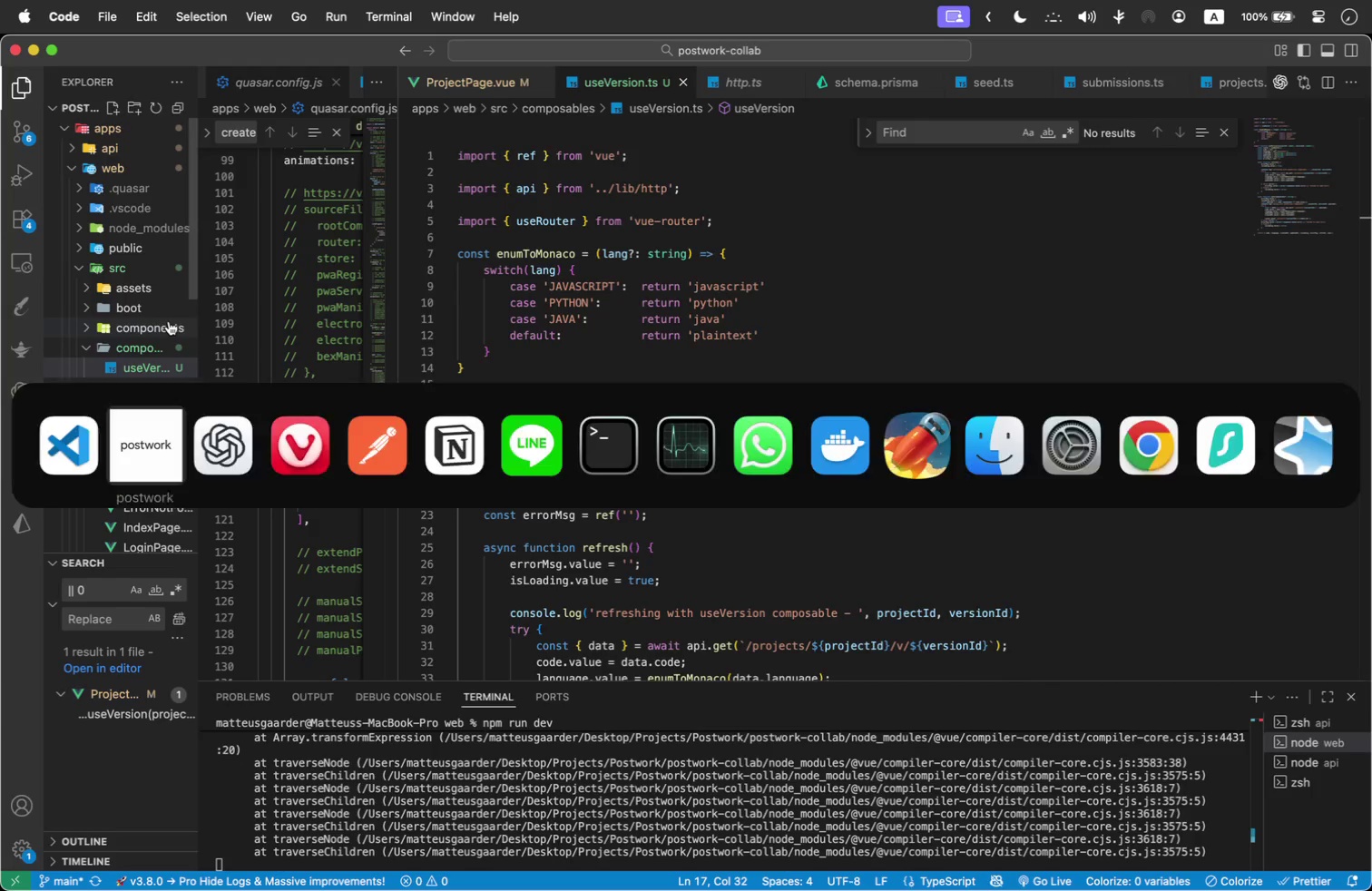 
key(Meta+Tab)
 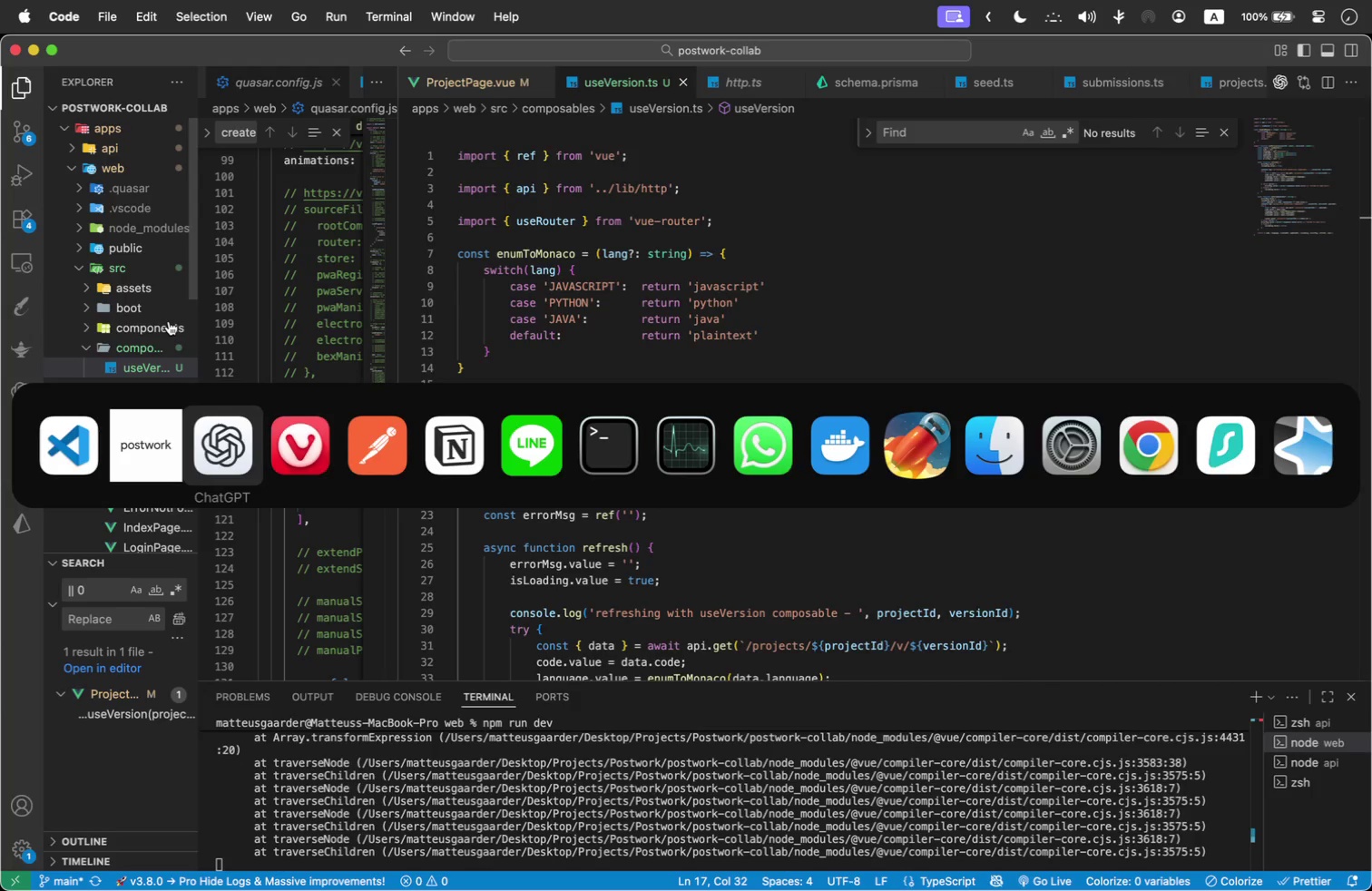 
key(Meta+Tab)
 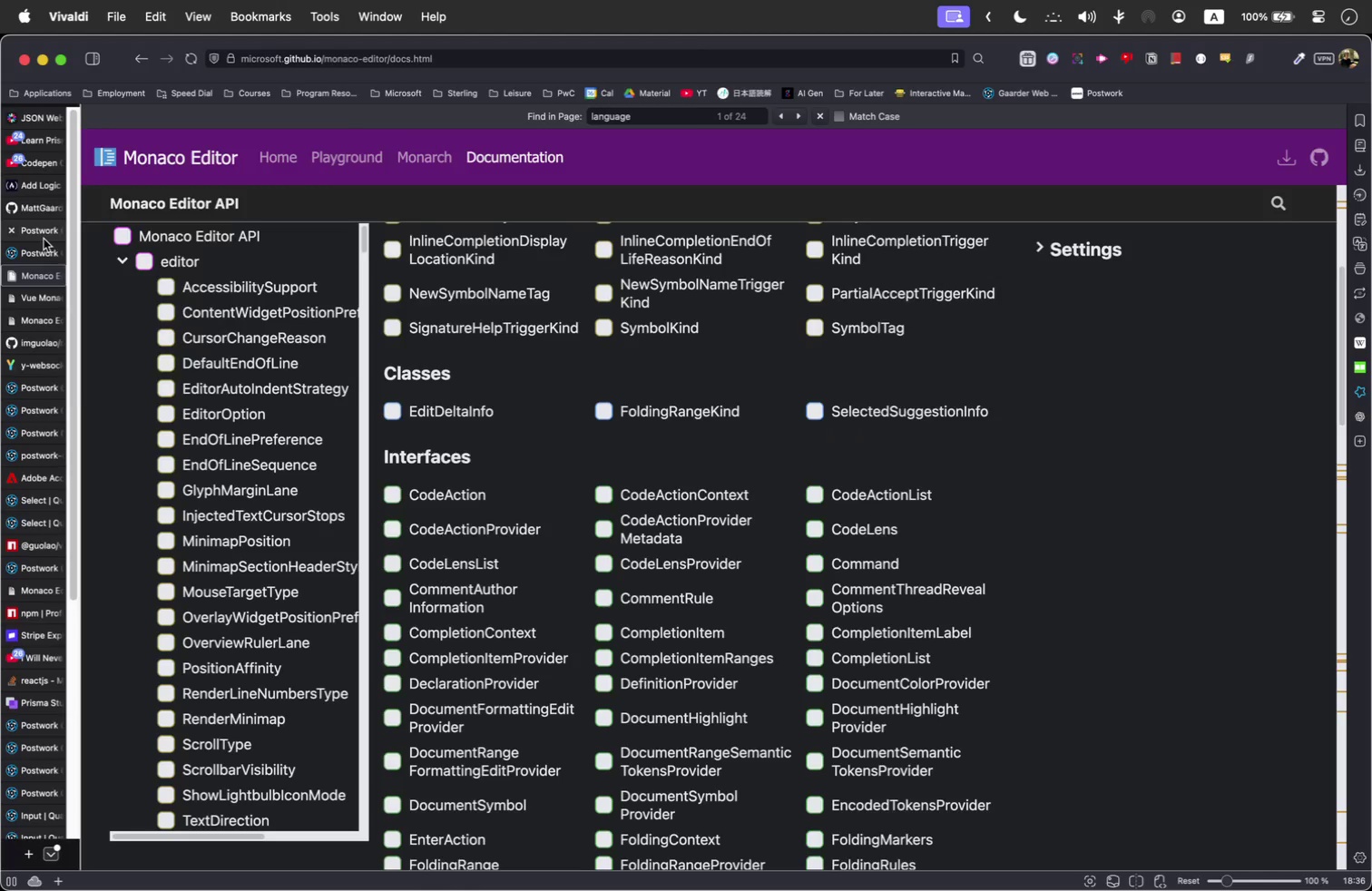 
left_click([44, 248])
 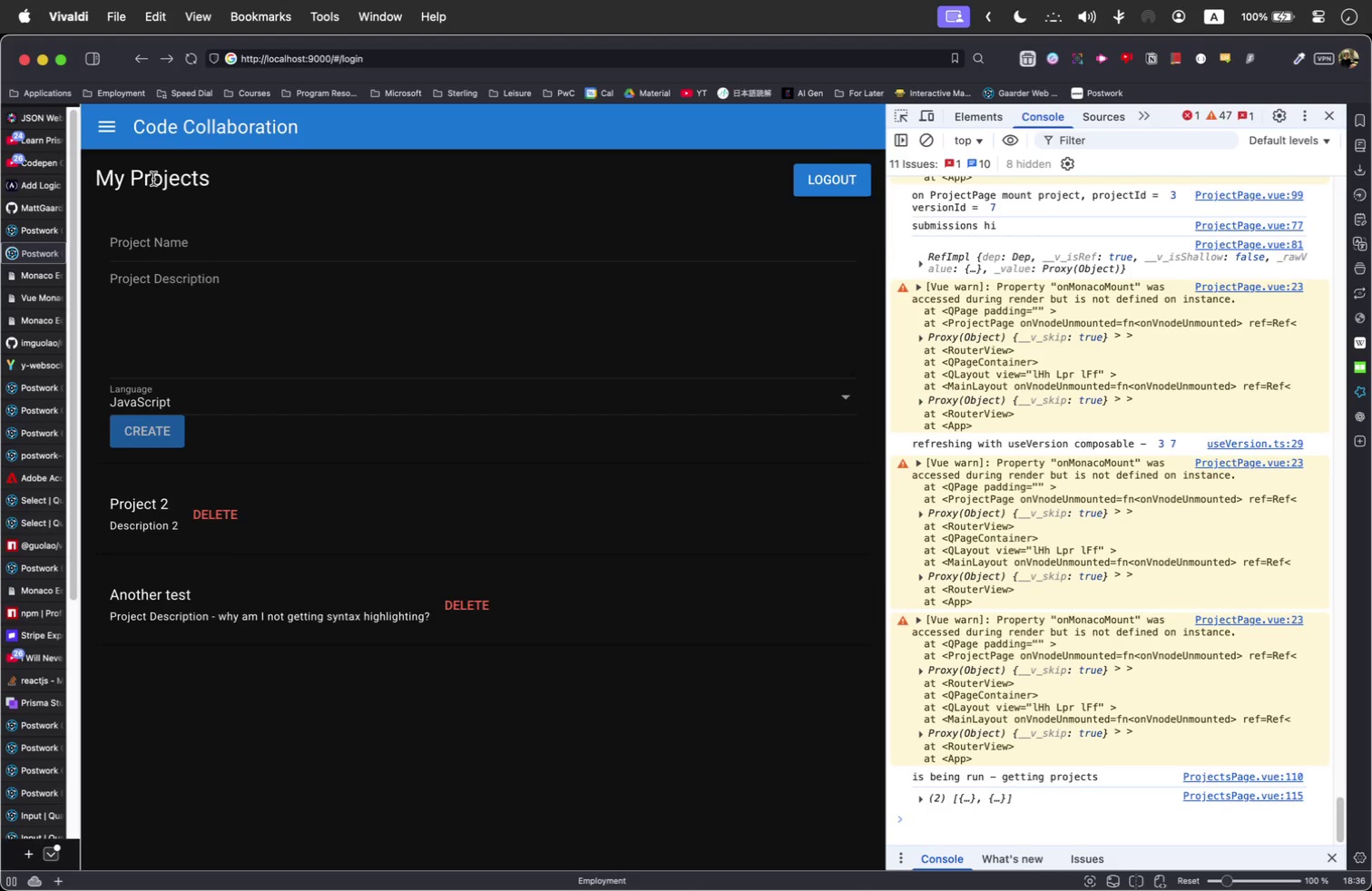 
left_click([196, 52])
 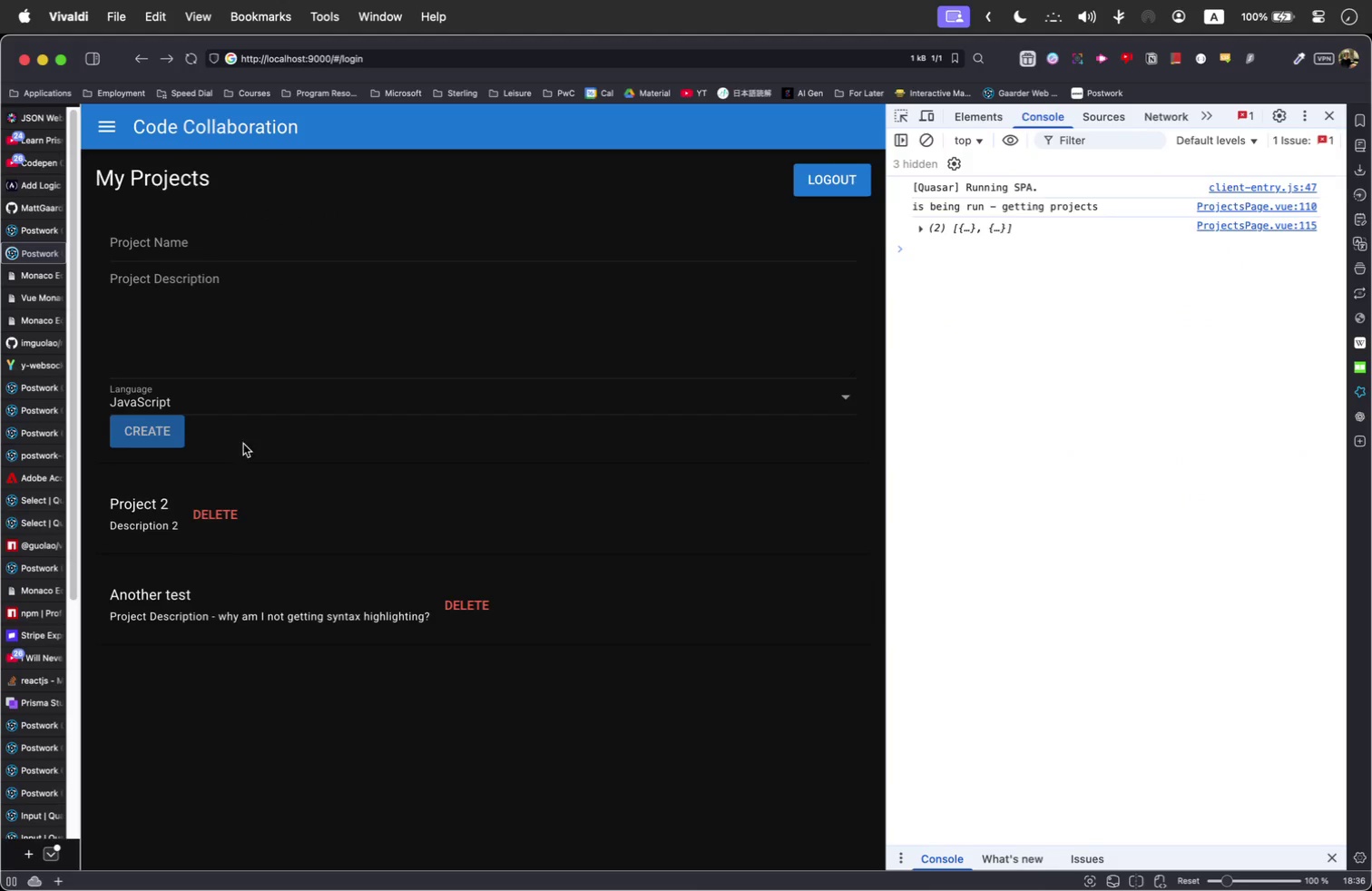 
left_click([324, 514])
 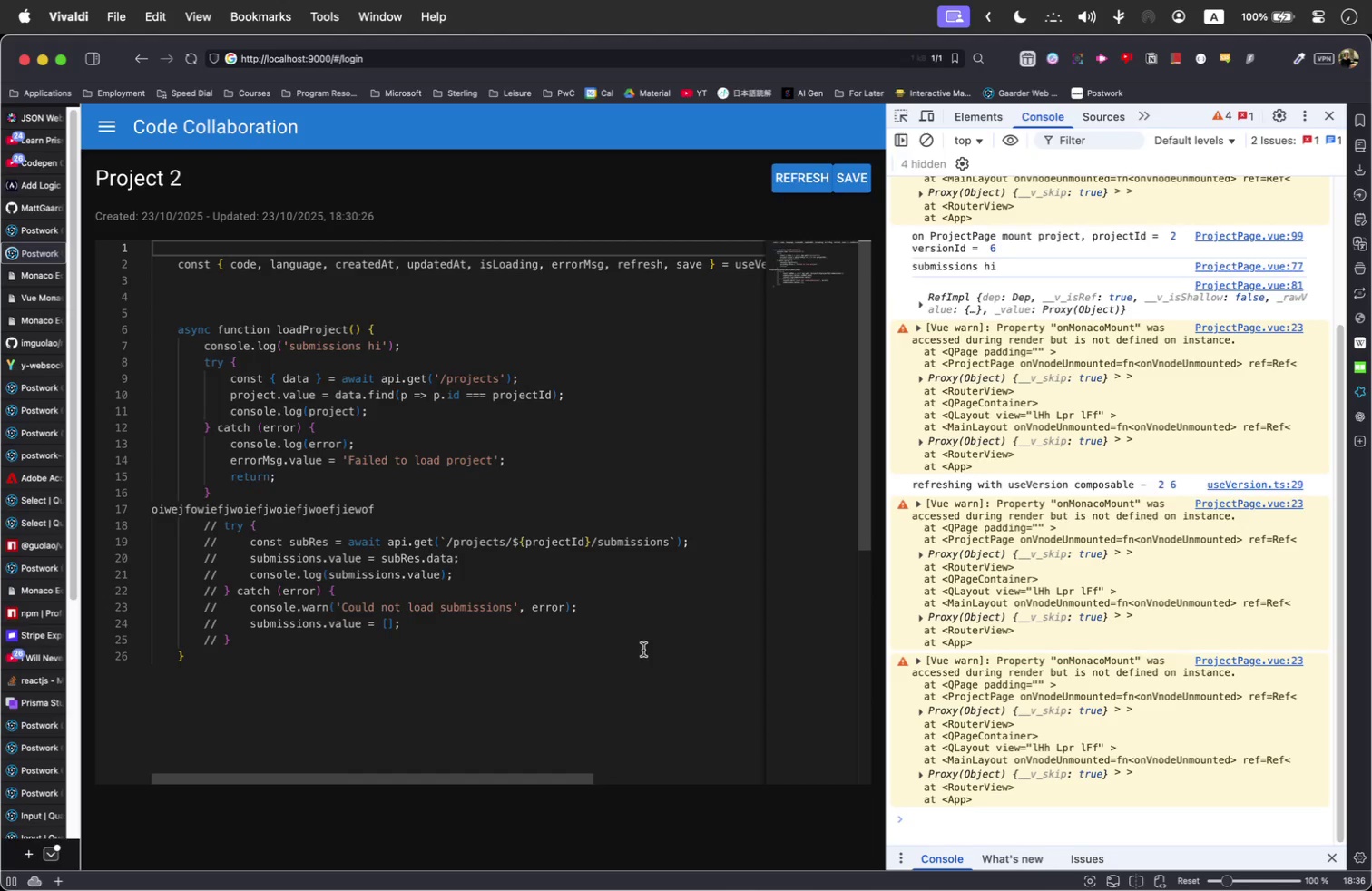 
left_click_drag(start_coordinate=[428, 512], to_coordinate=[205, 498])
 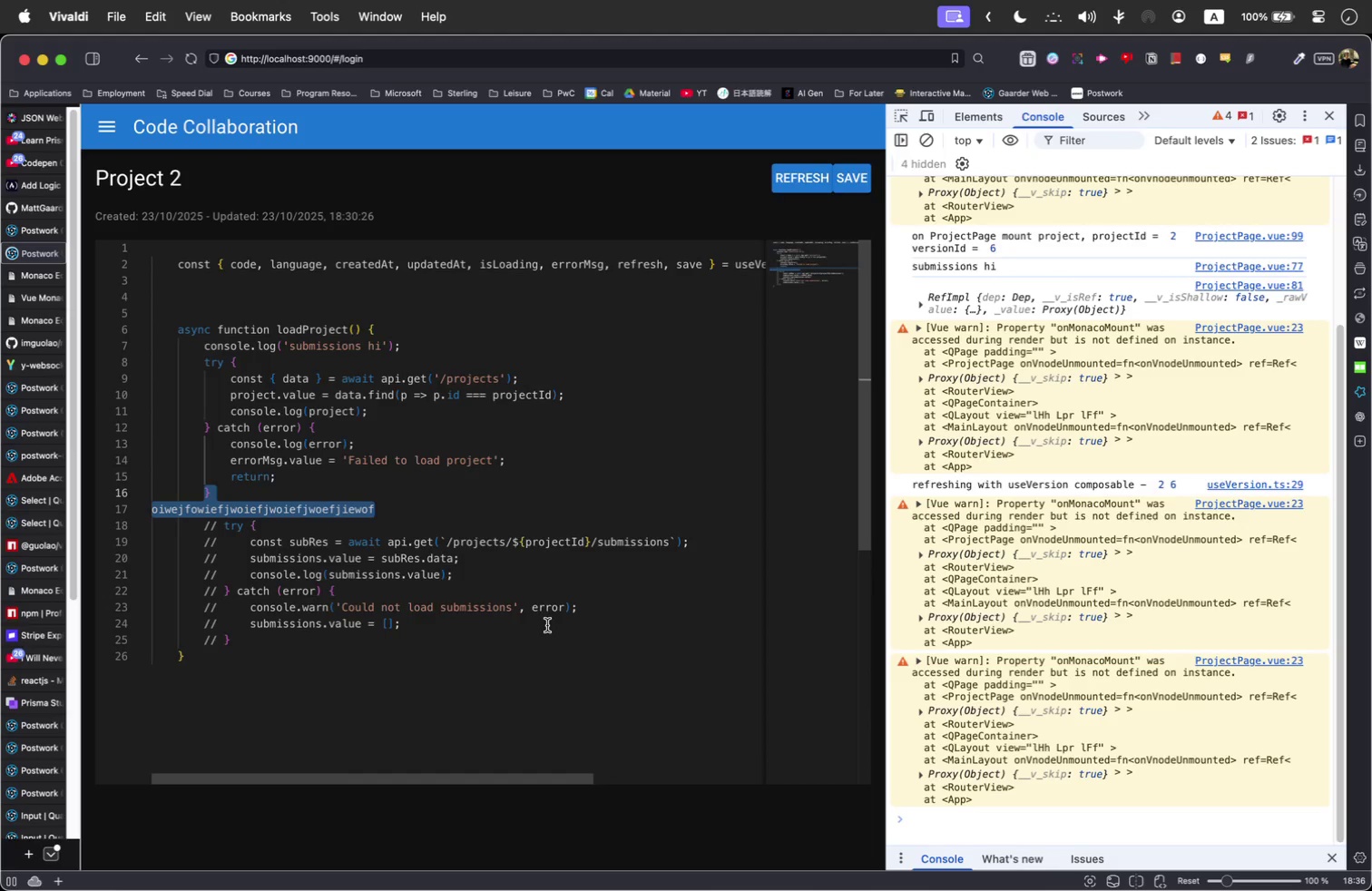 
scroll: coordinate [431, 432], scroll_direction: up, amount: 39.0
 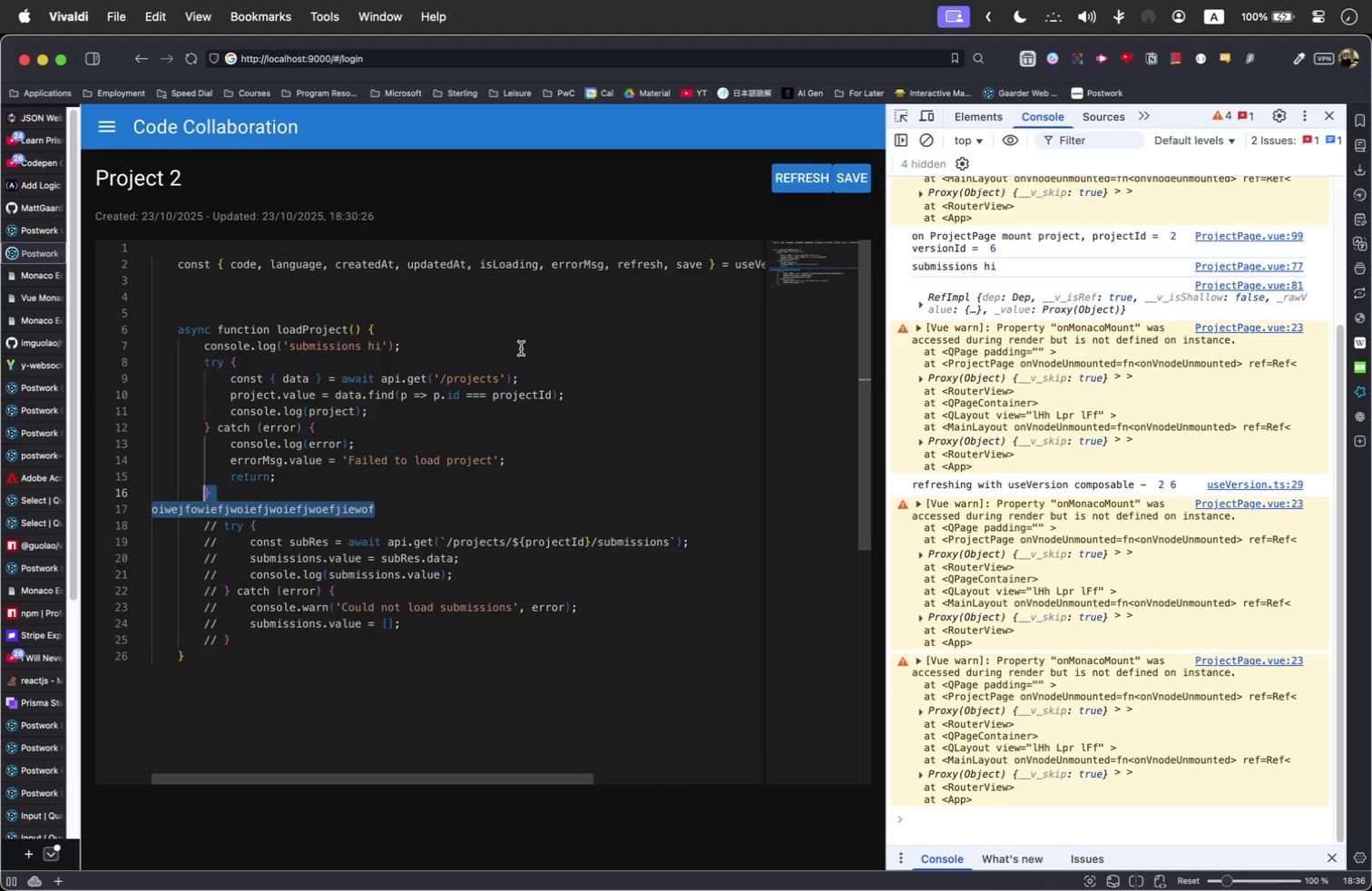 
wait(5.42)
 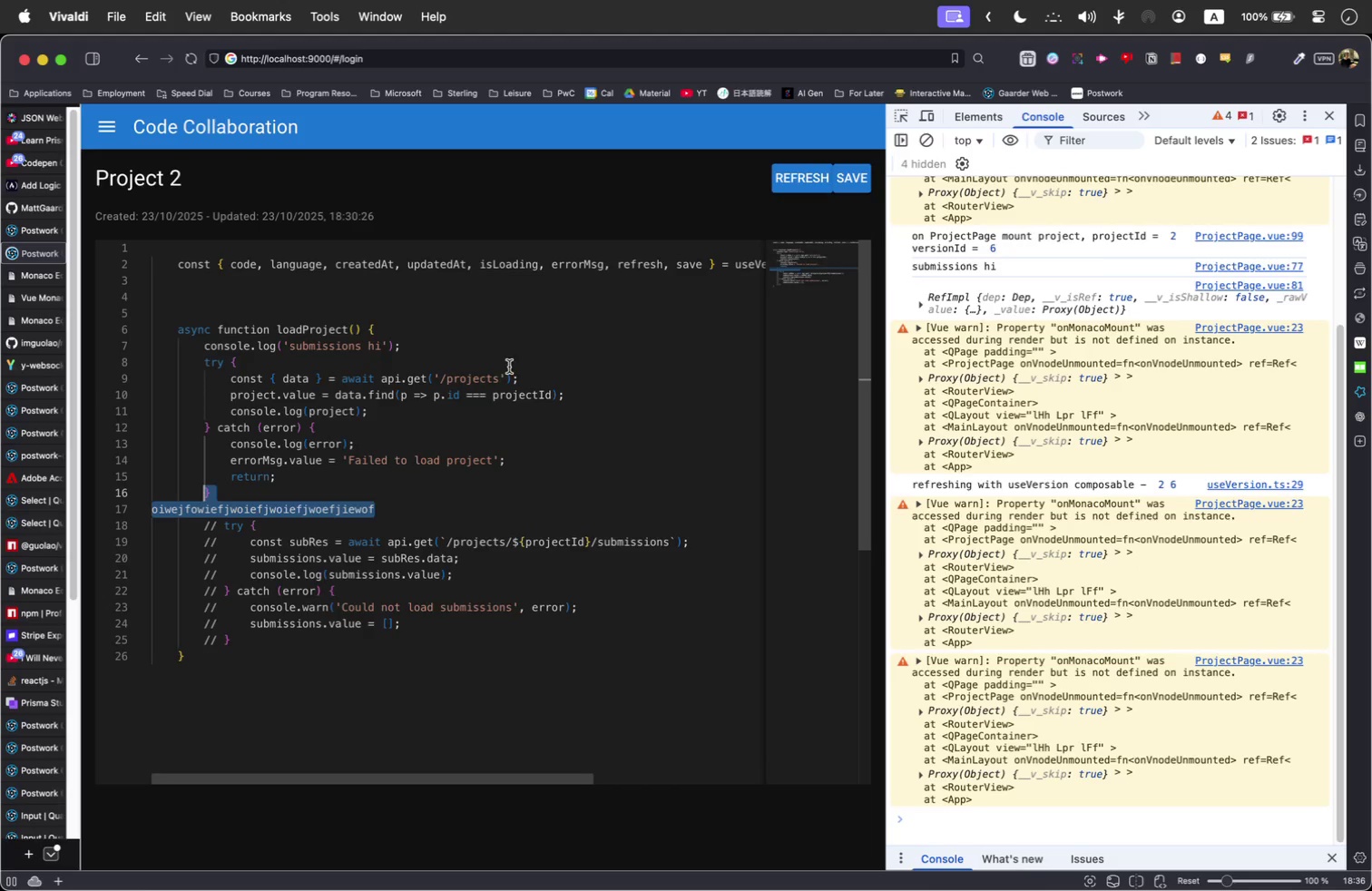 
key(Meta+Tab)
 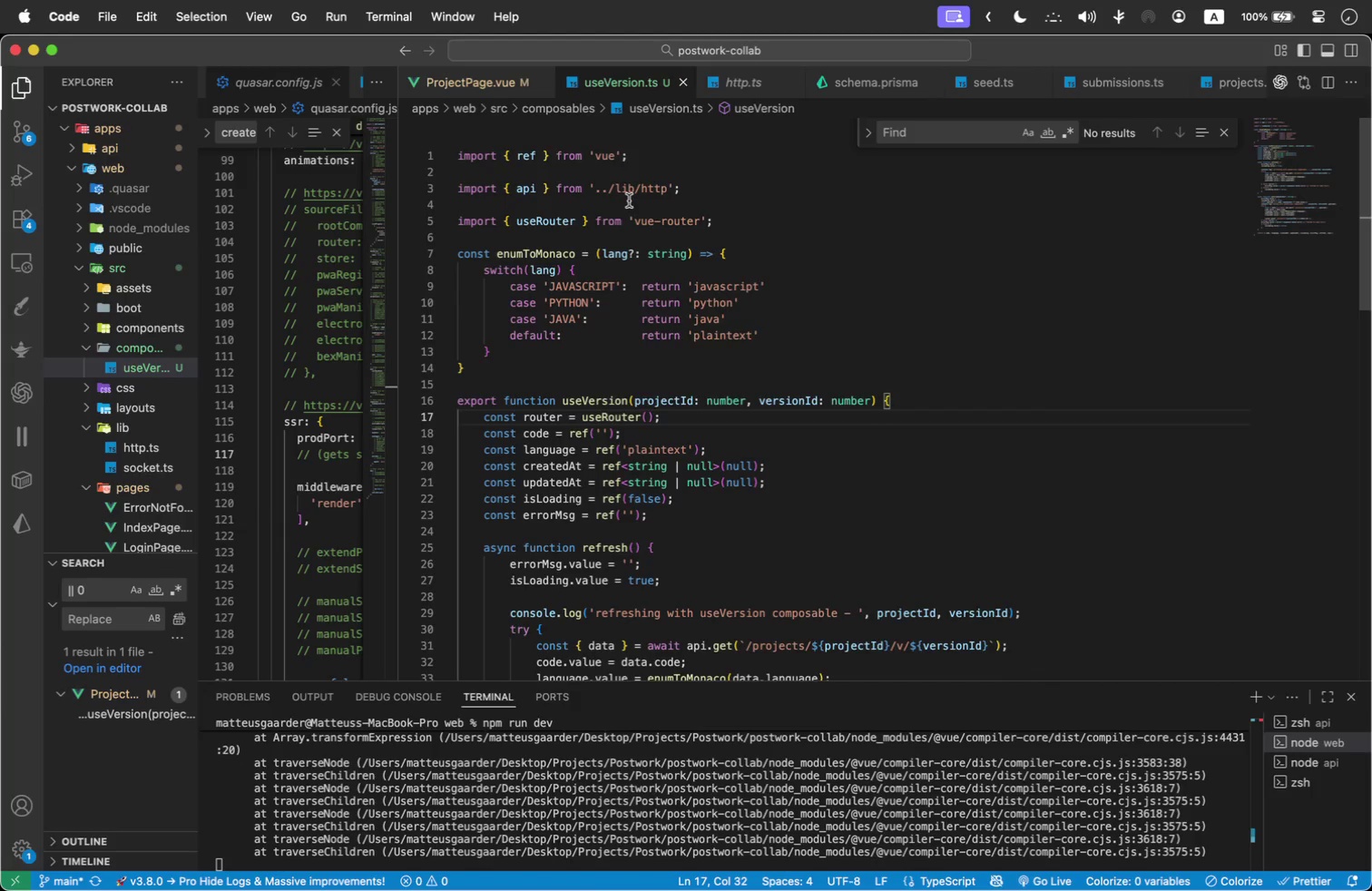 
wait(70.58)
 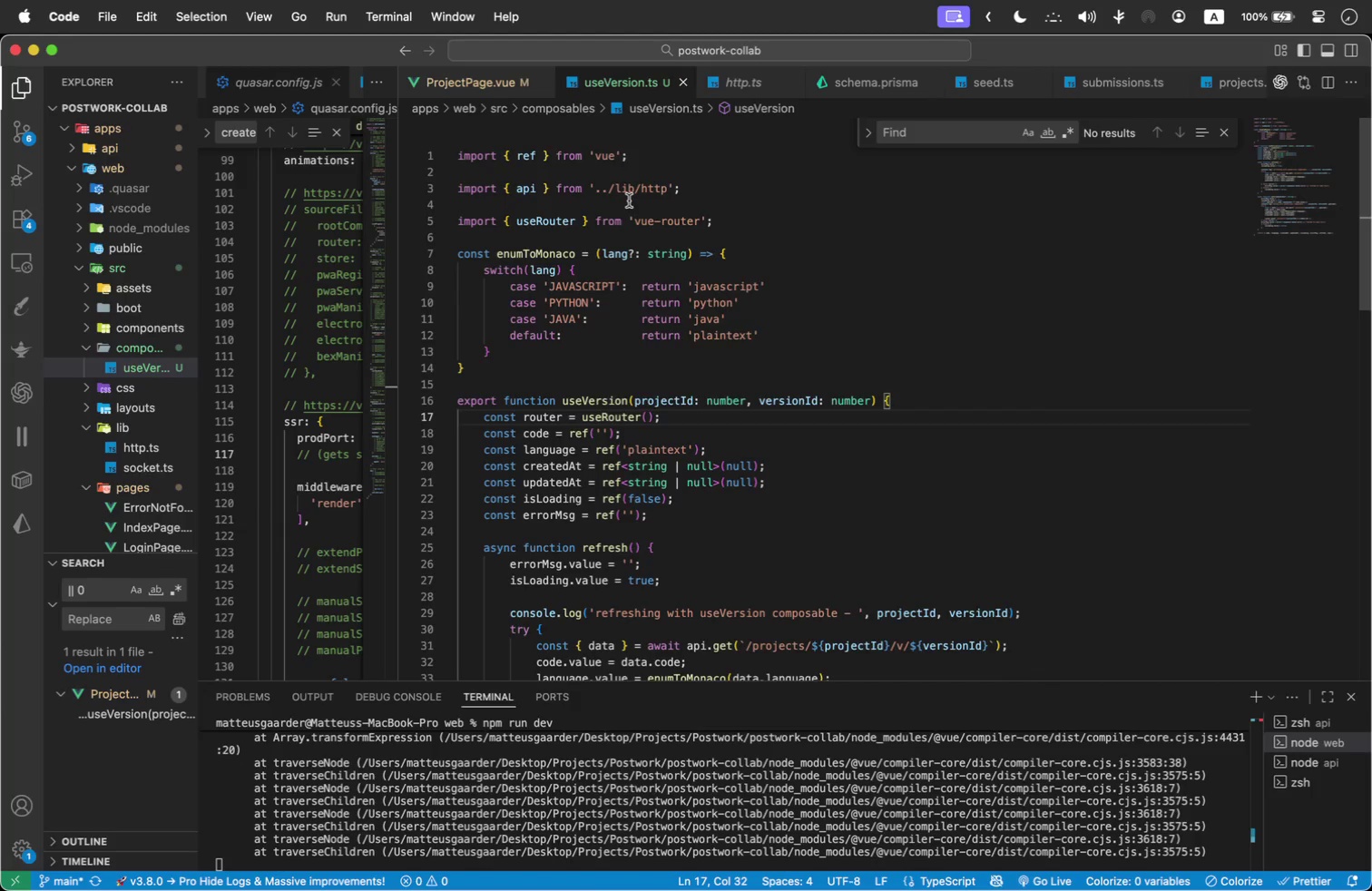 
scroll: coordinate [634, 355], scroll_direction: down, amount: 1.0
 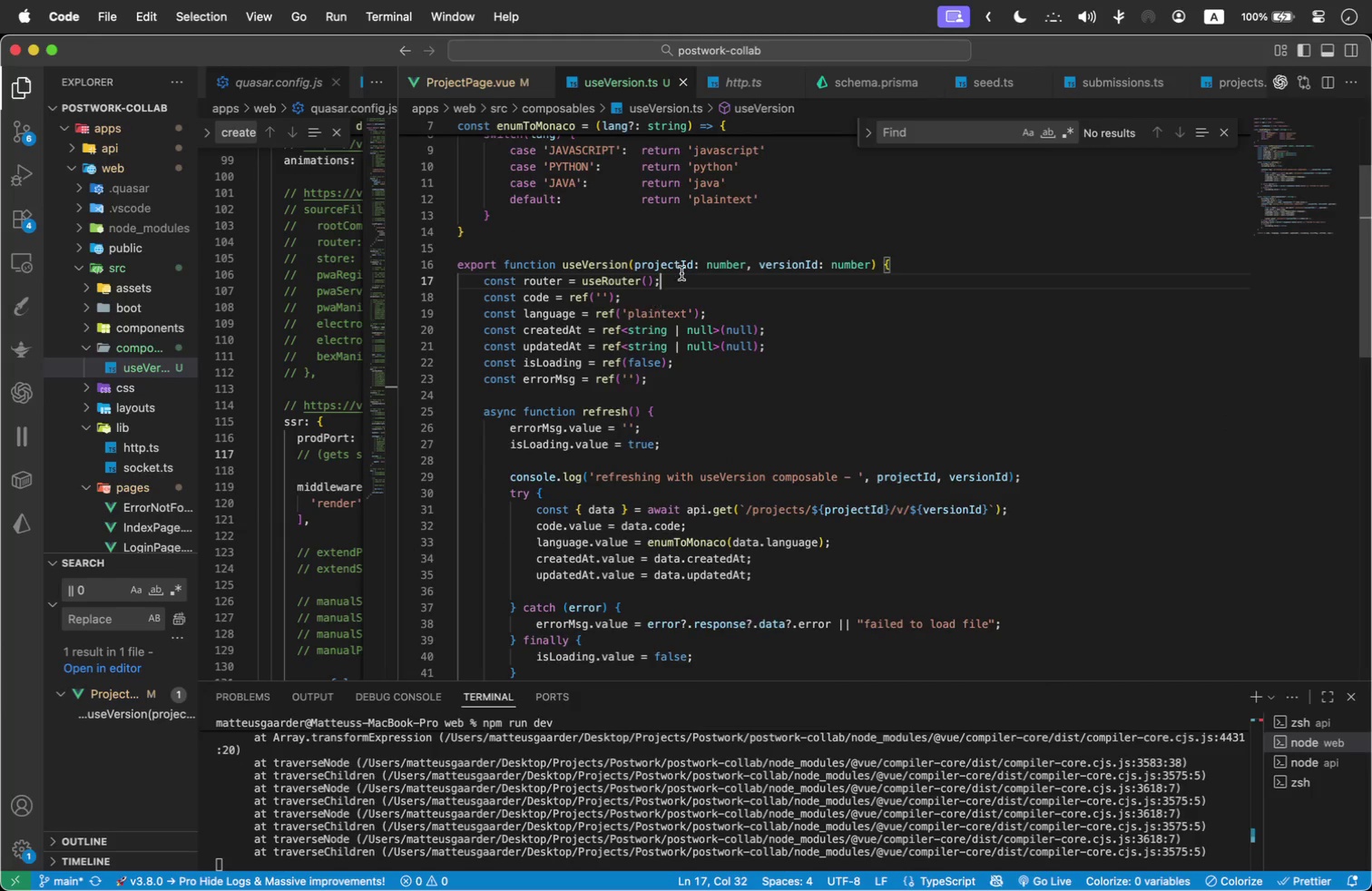 
left_click([725, 346])
 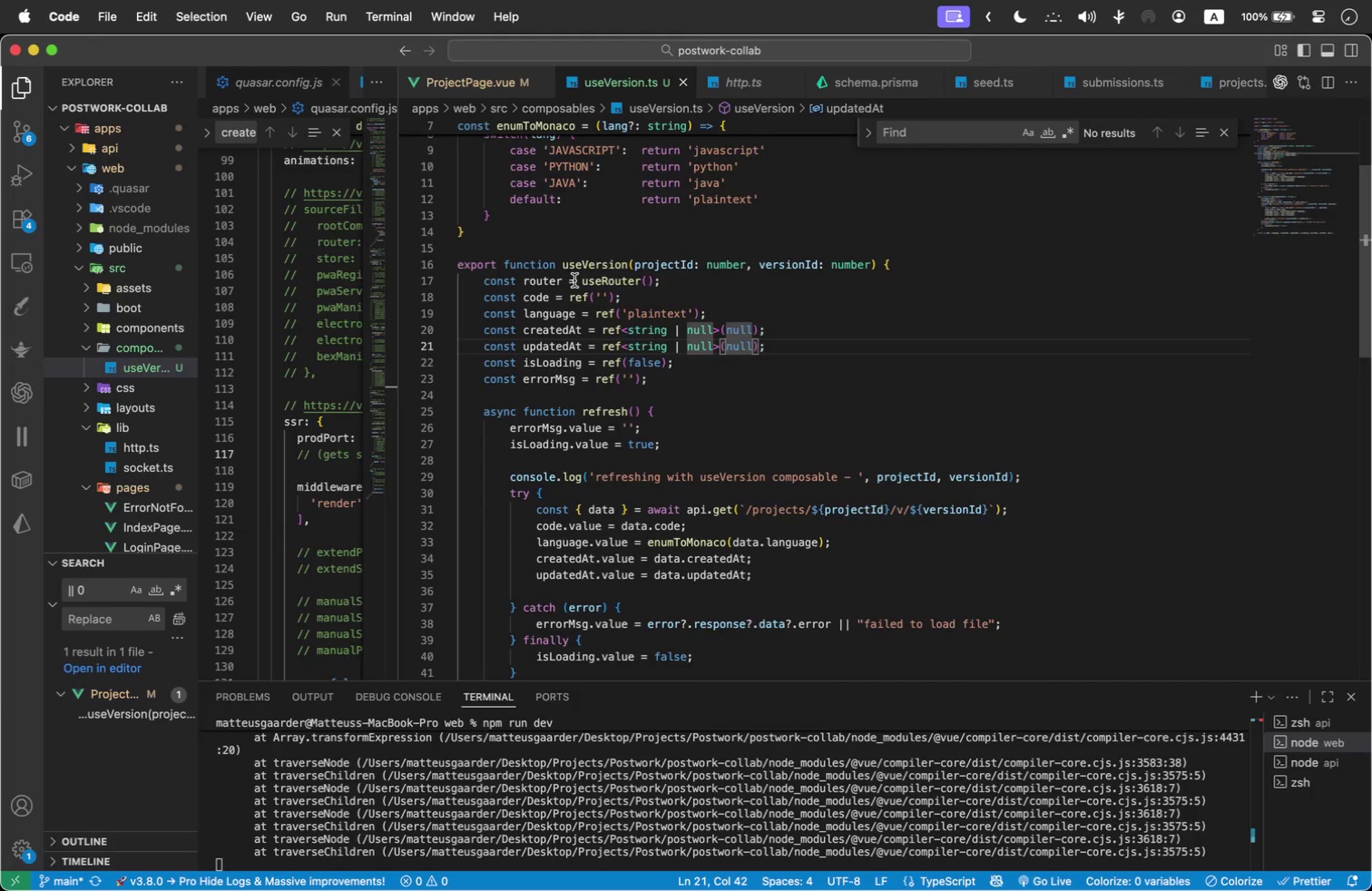 
wait(7.7)
 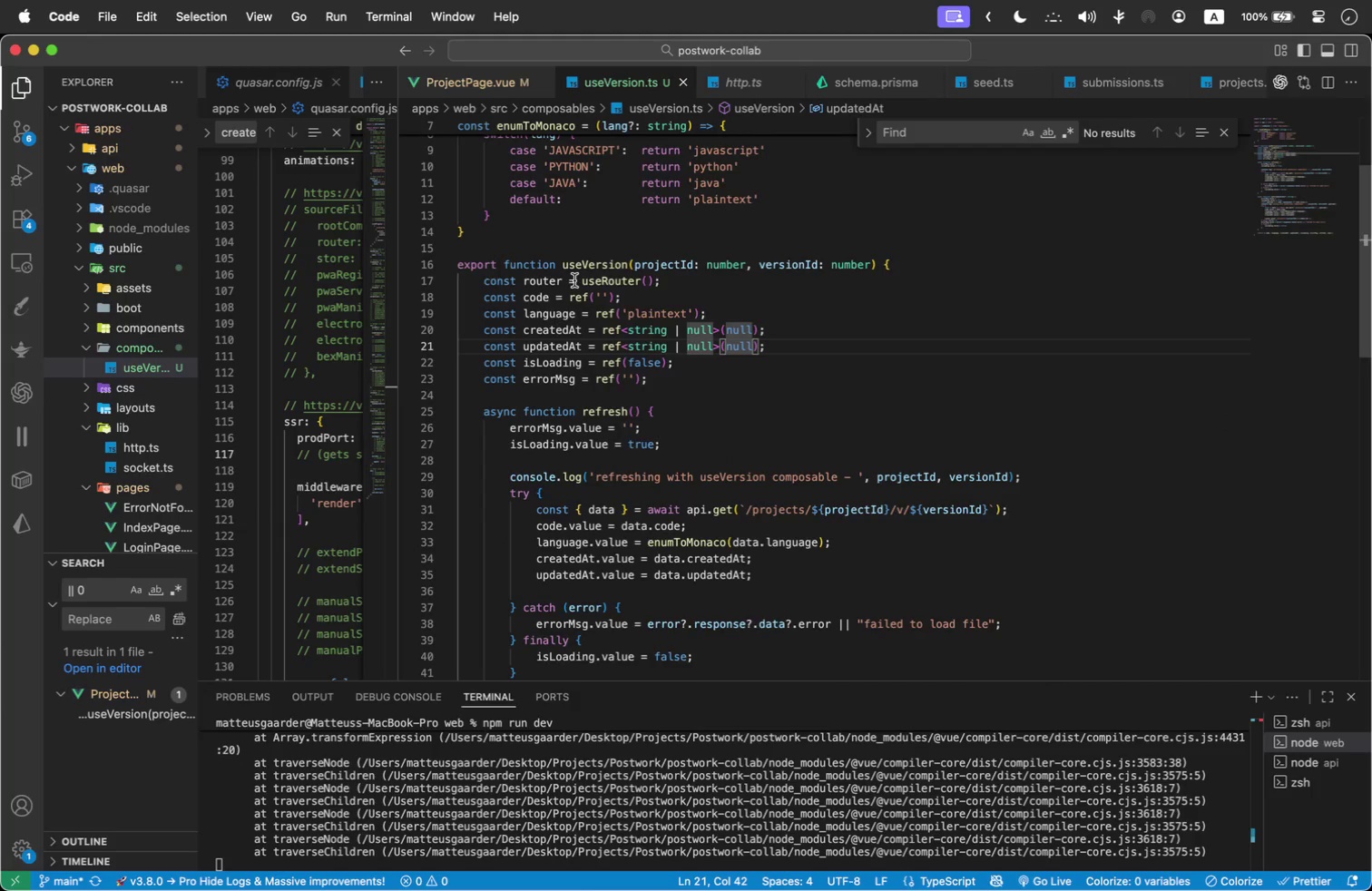 
mouse_move([602, 336])
 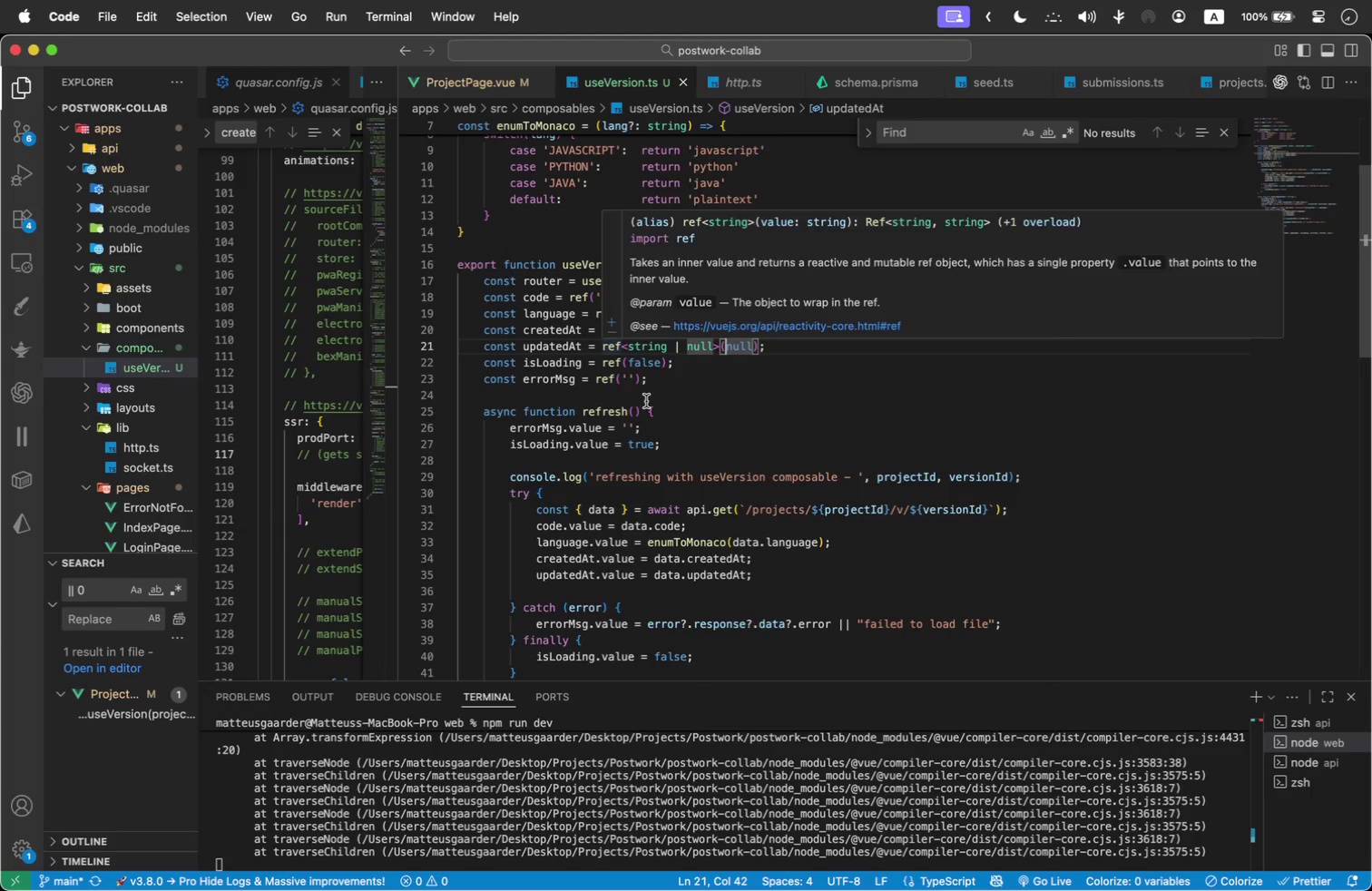 
left_click([646, 400])
 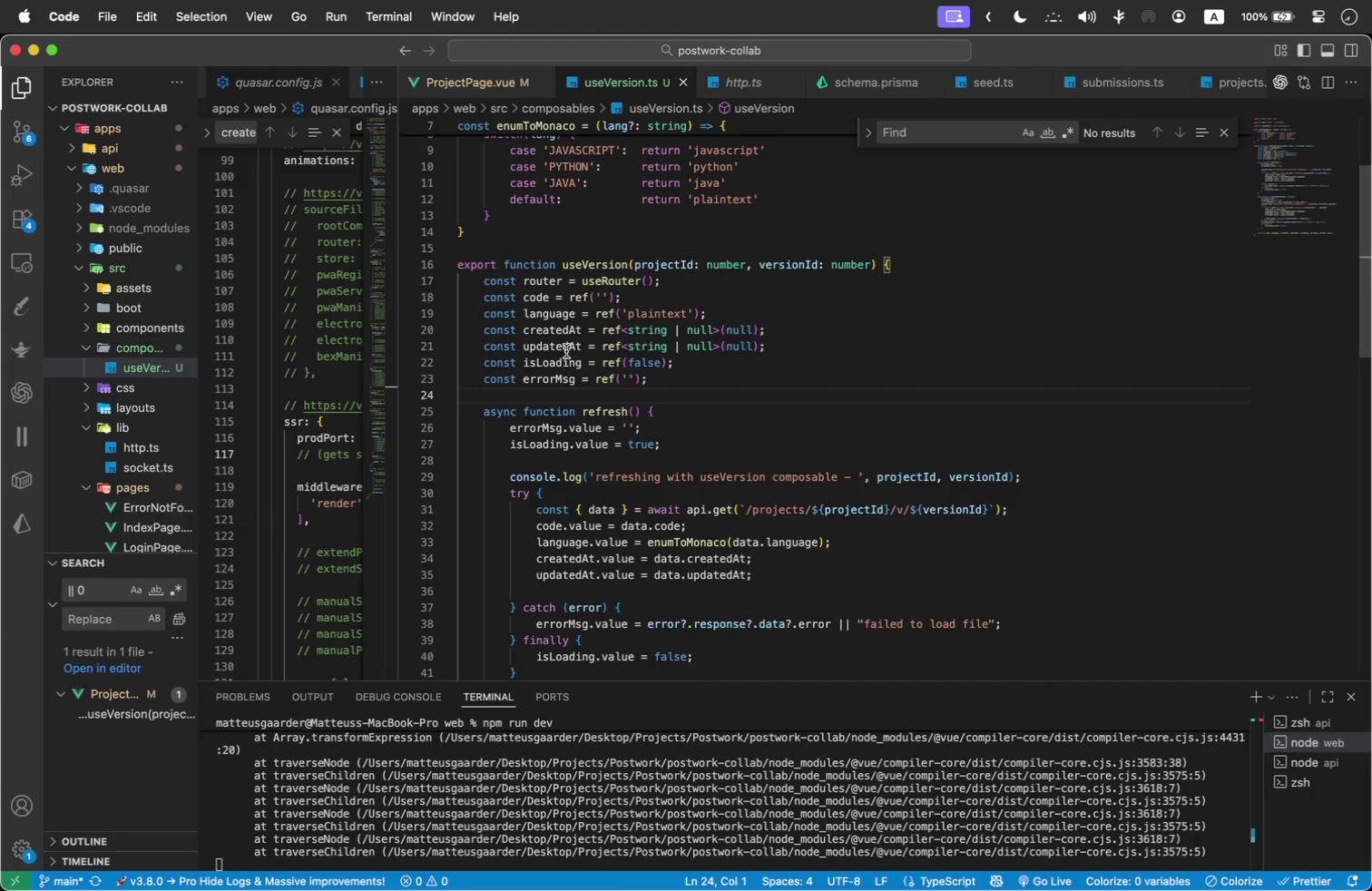 
key(Enter)
 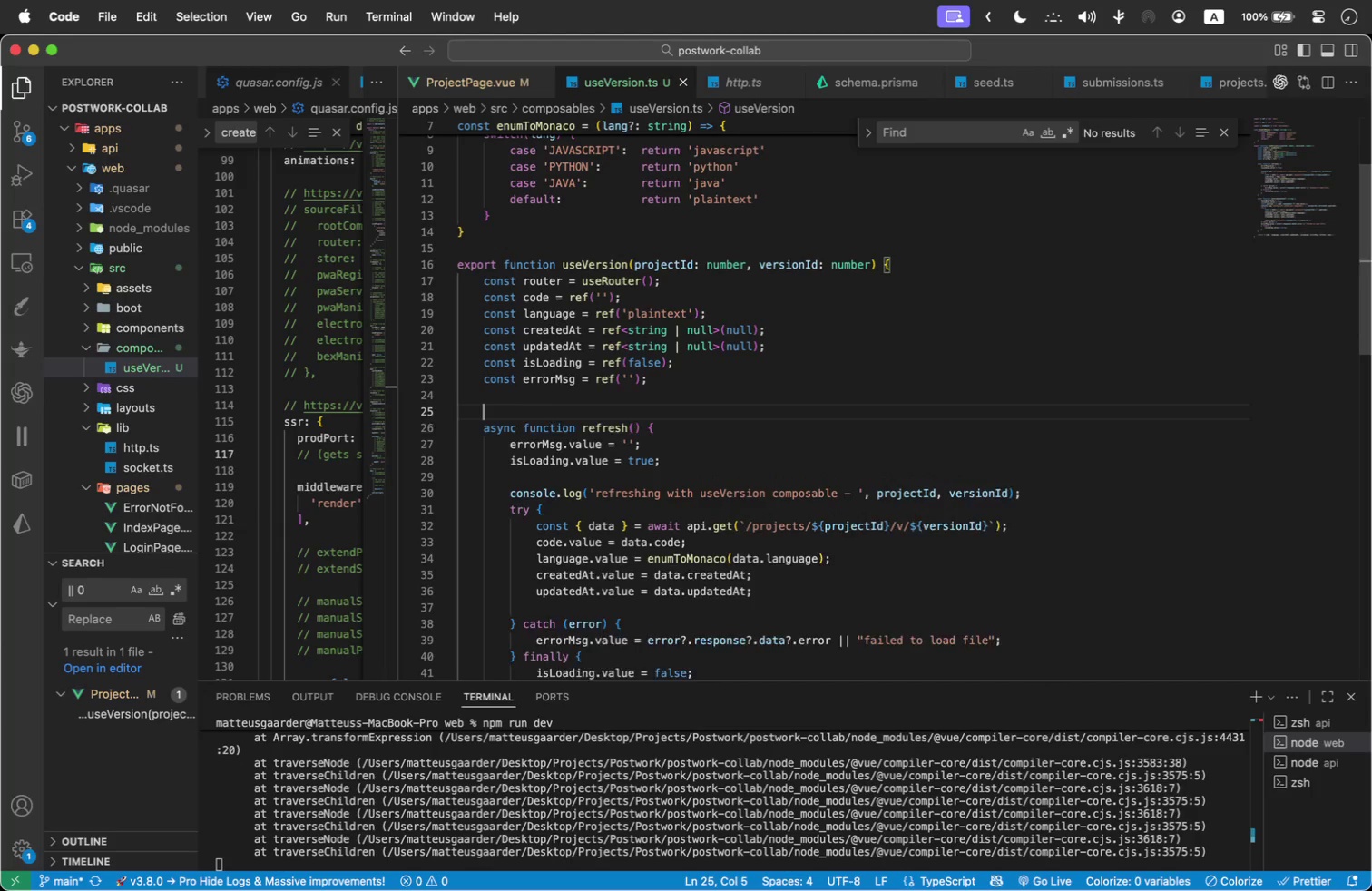 
key(Enter)
 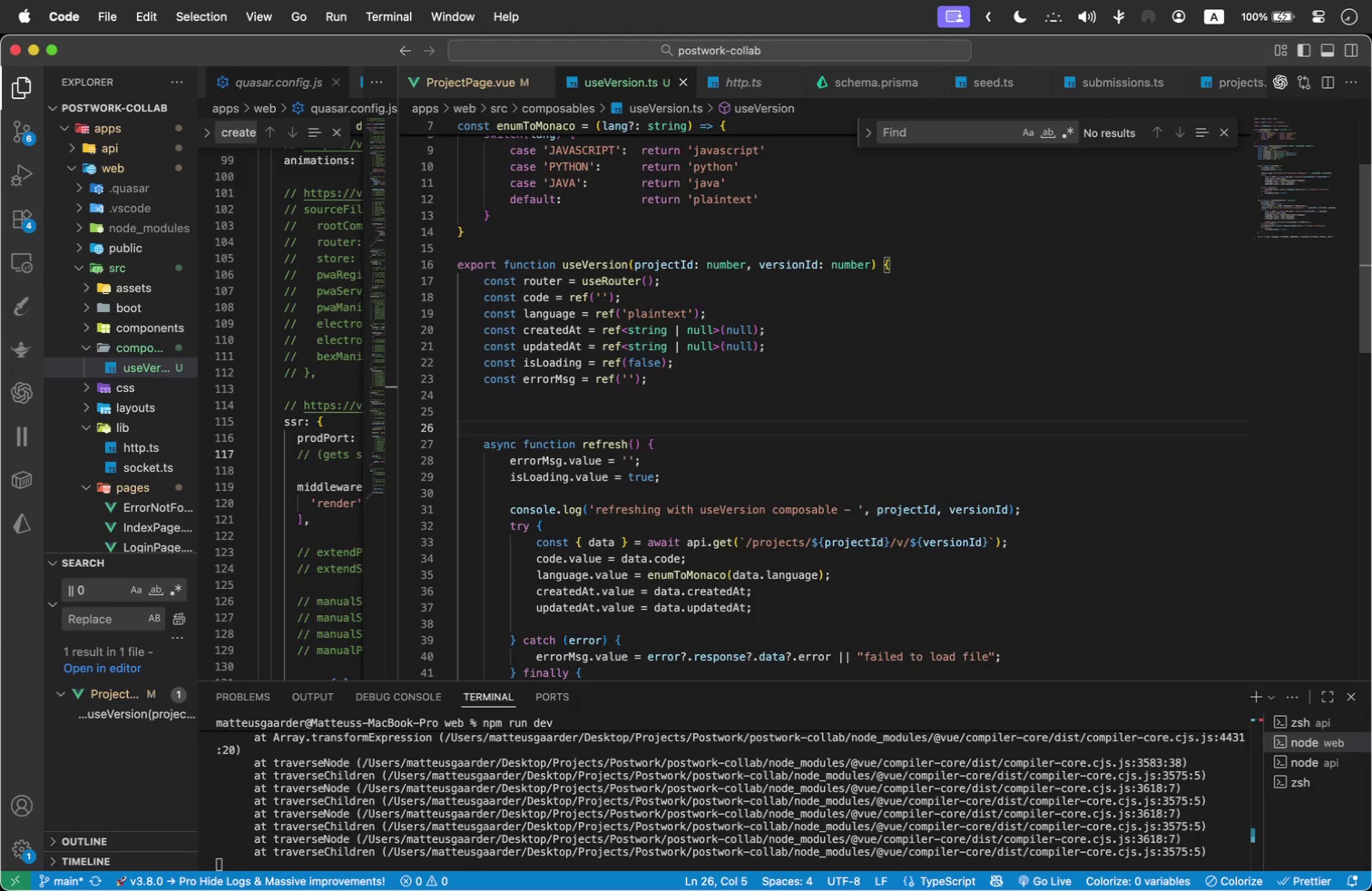 
type(// now to try and make it )
 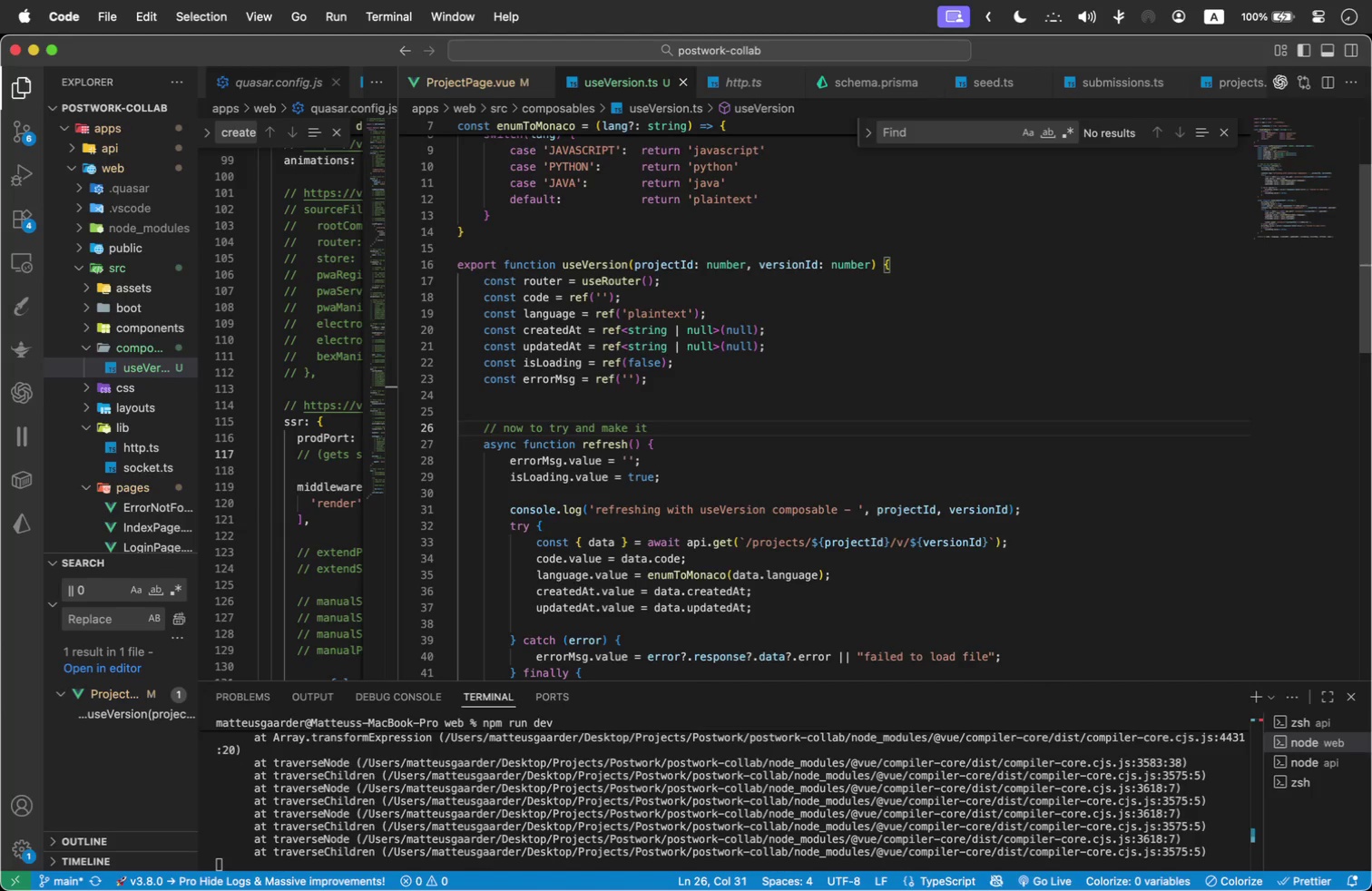 
wait(8.61)
 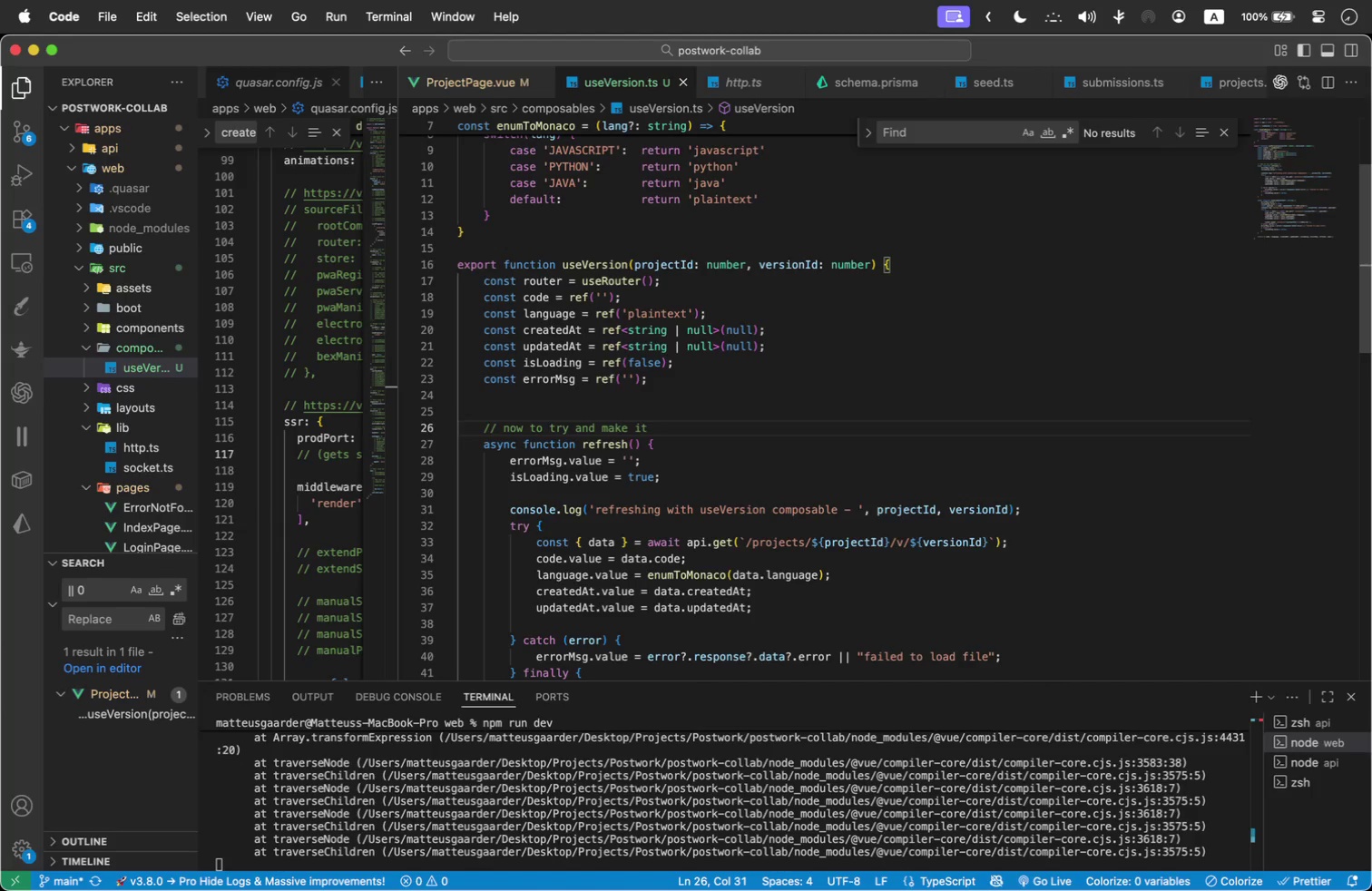 
type(real-time)
 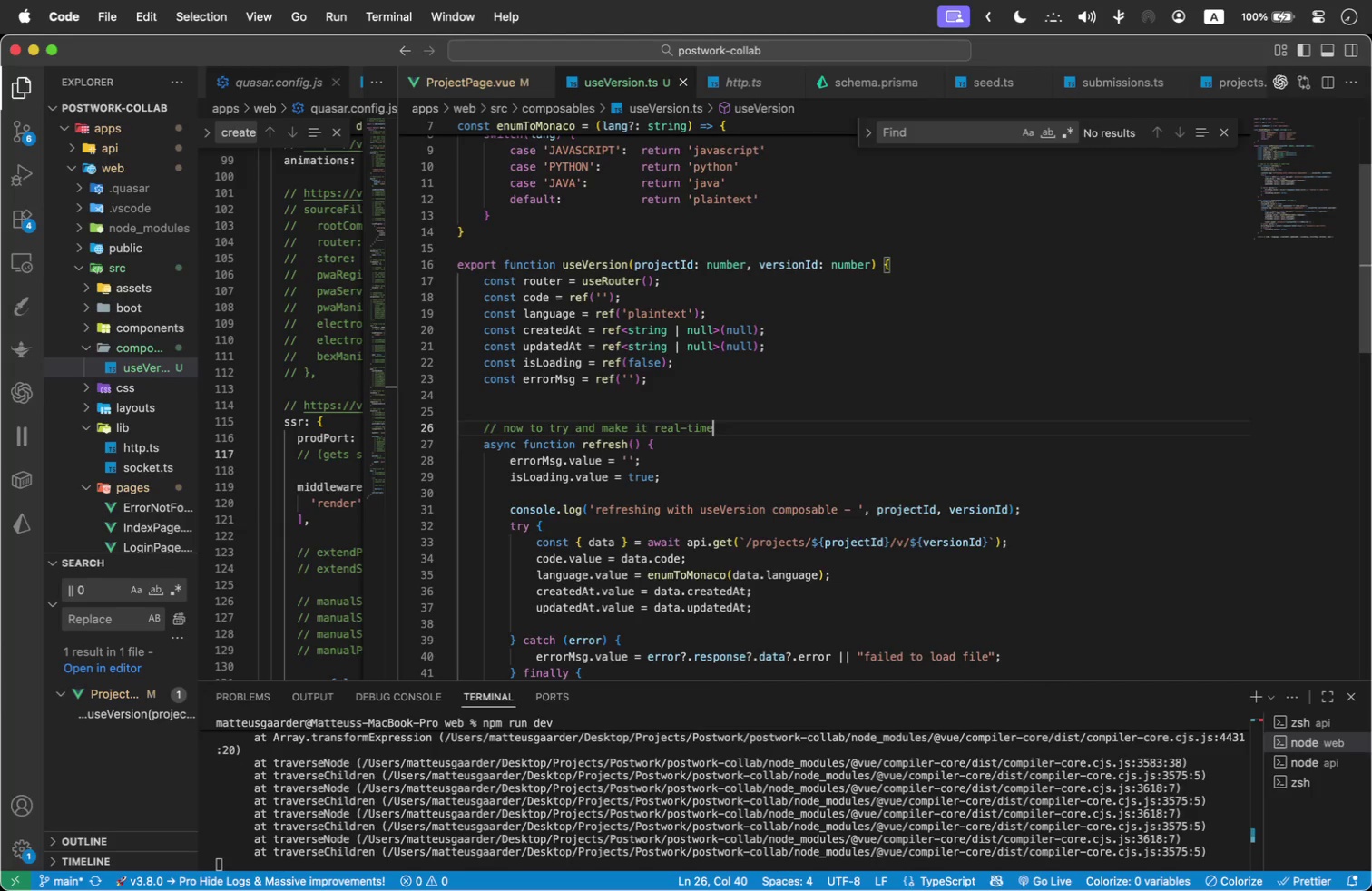 
key(Enter)
 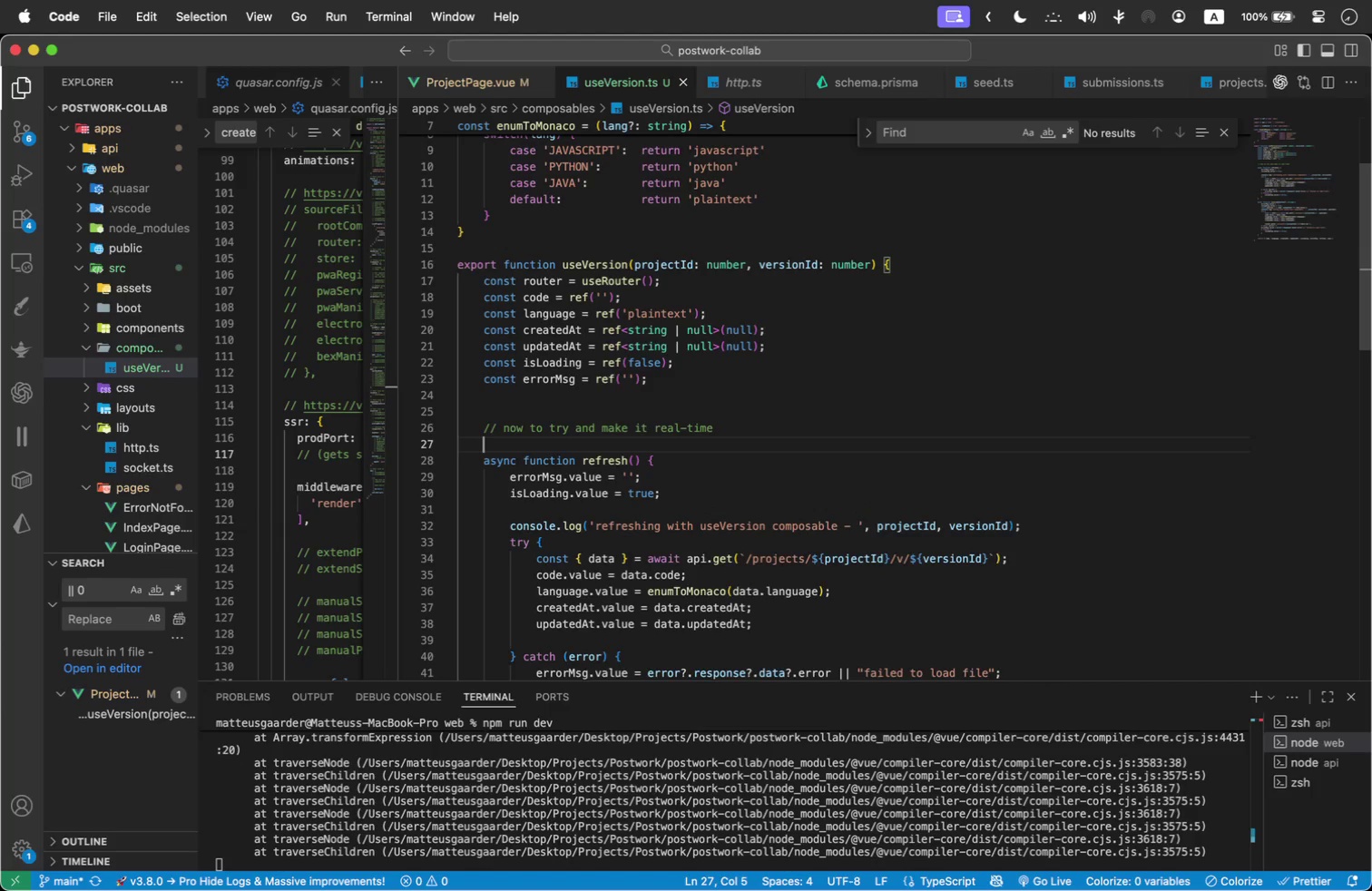 
key(Enter)
 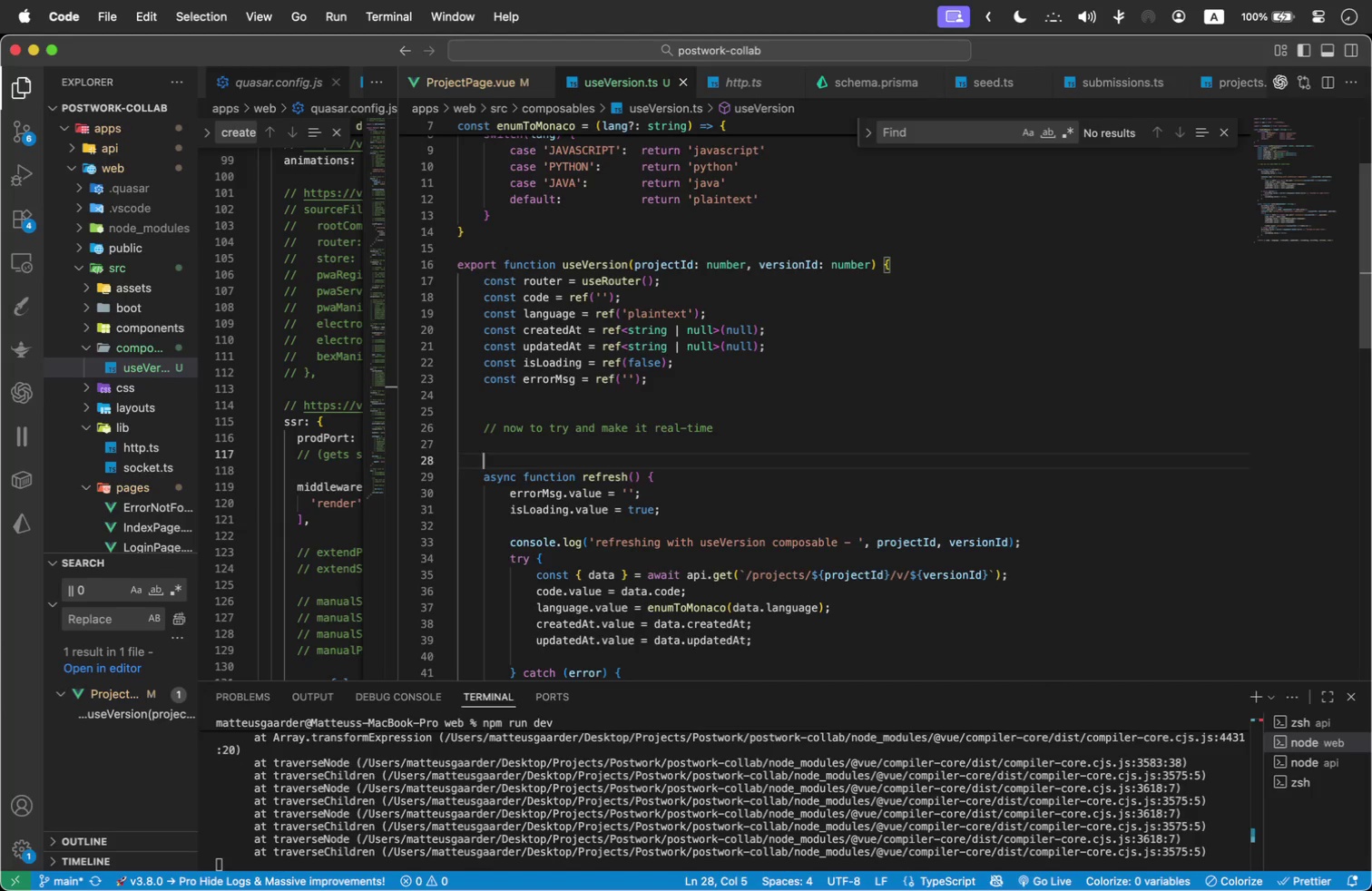 
wait(17.33)
 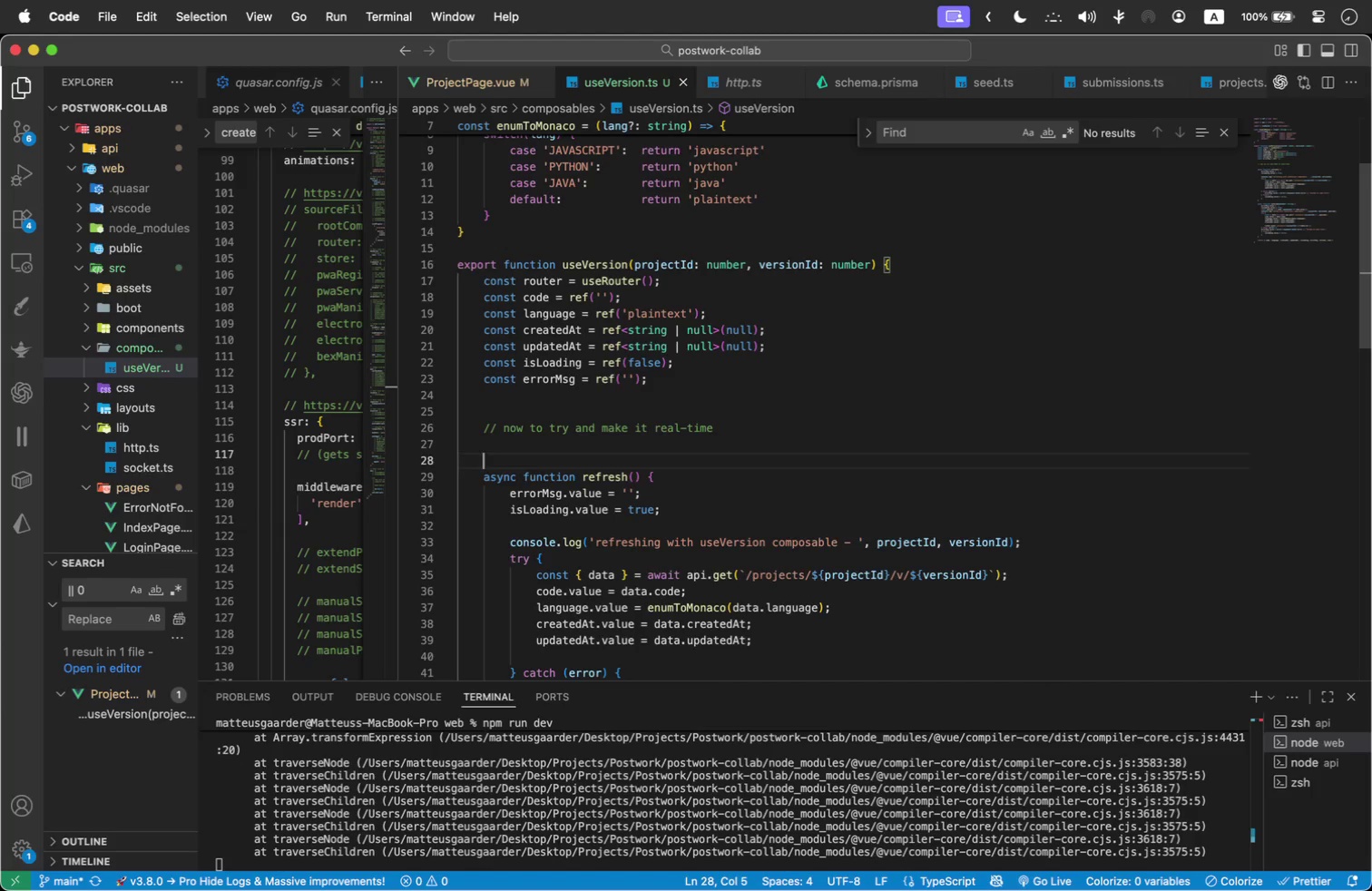 
scroll: coordinate [670, 393], scroll_direction: down, amount: 1.0
 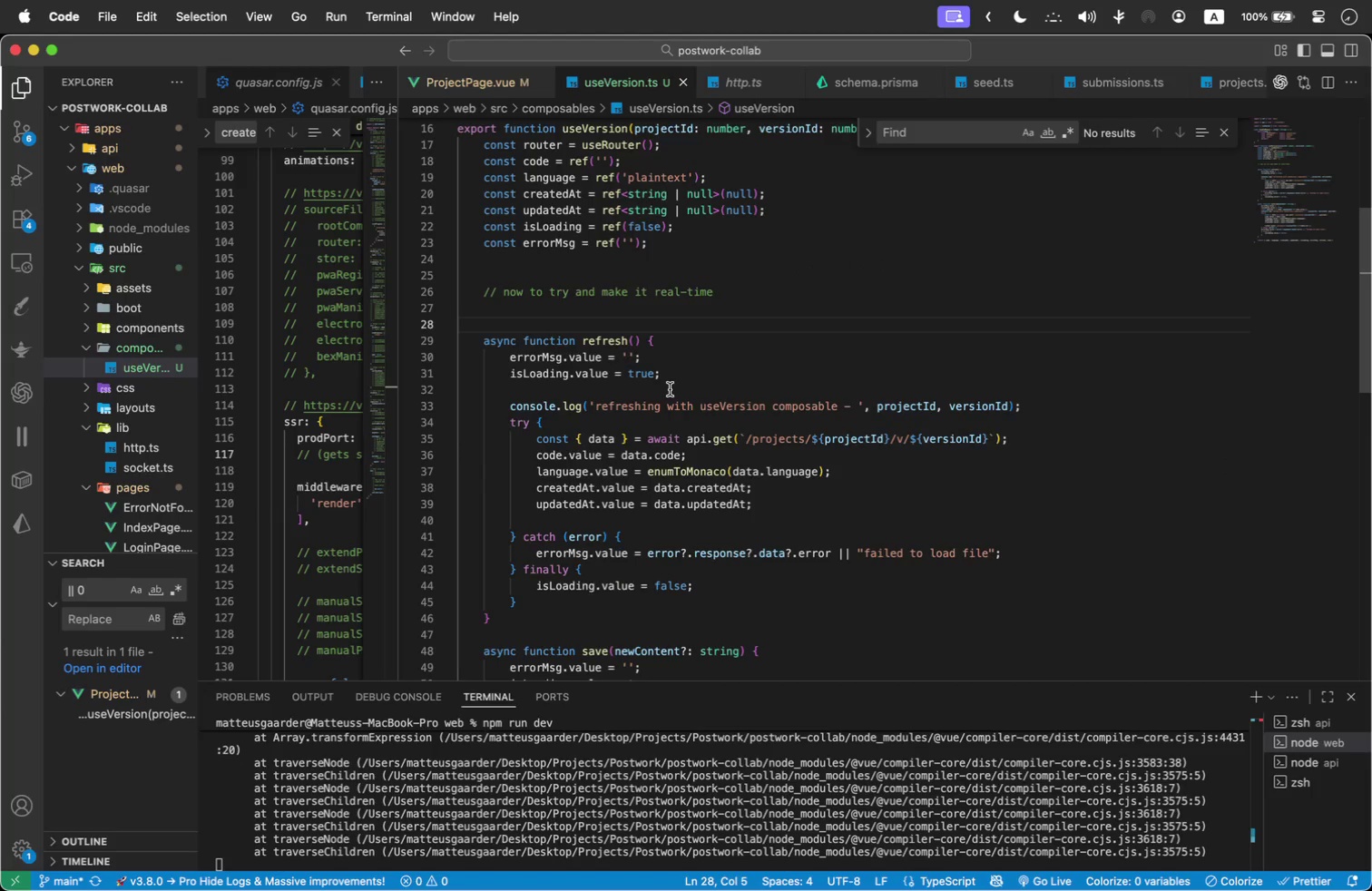 
scroll: coordinate [670, 389], scroll_direction: up, amount: 2.0
 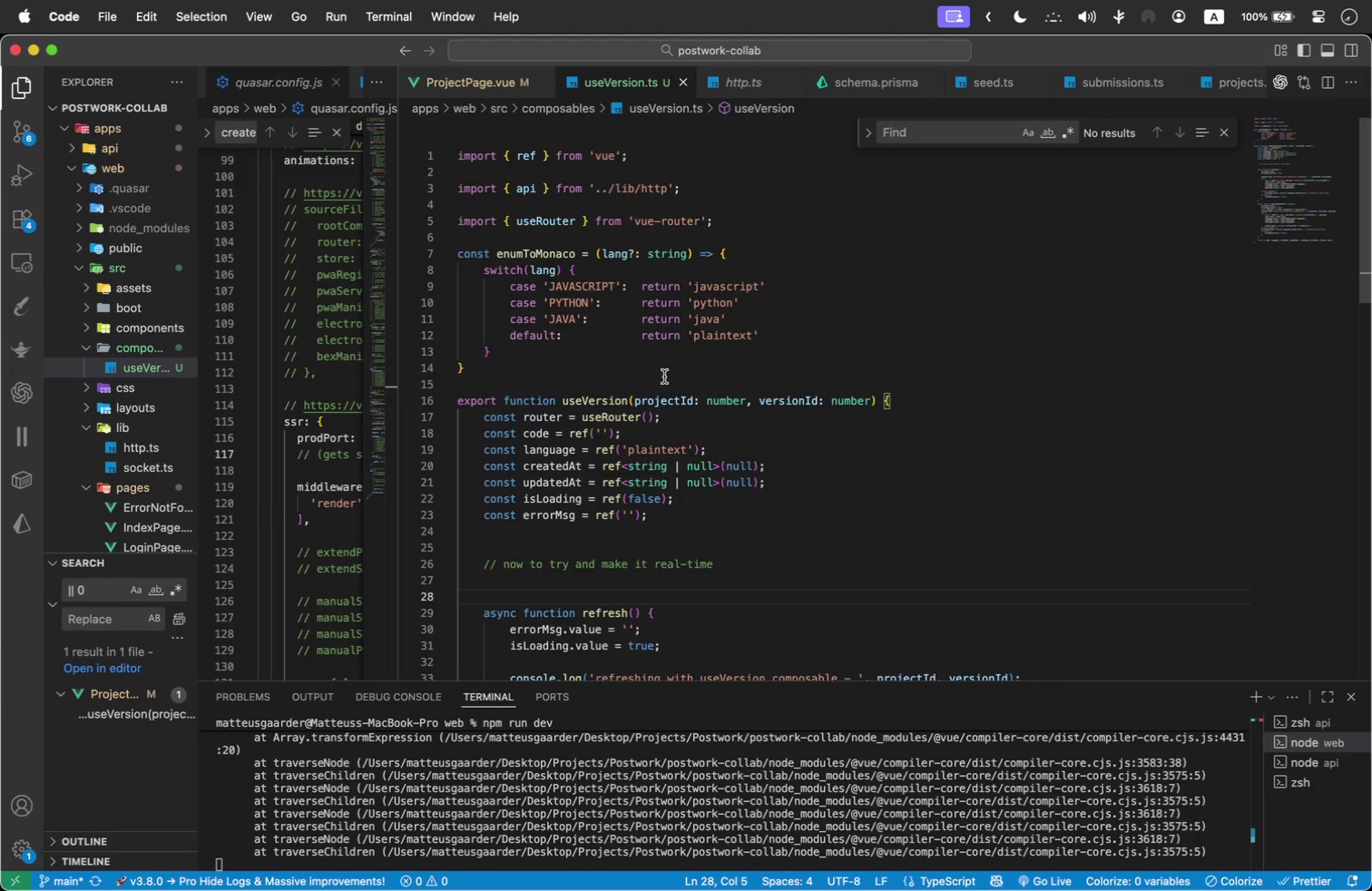 
key(Meta+Tab)
 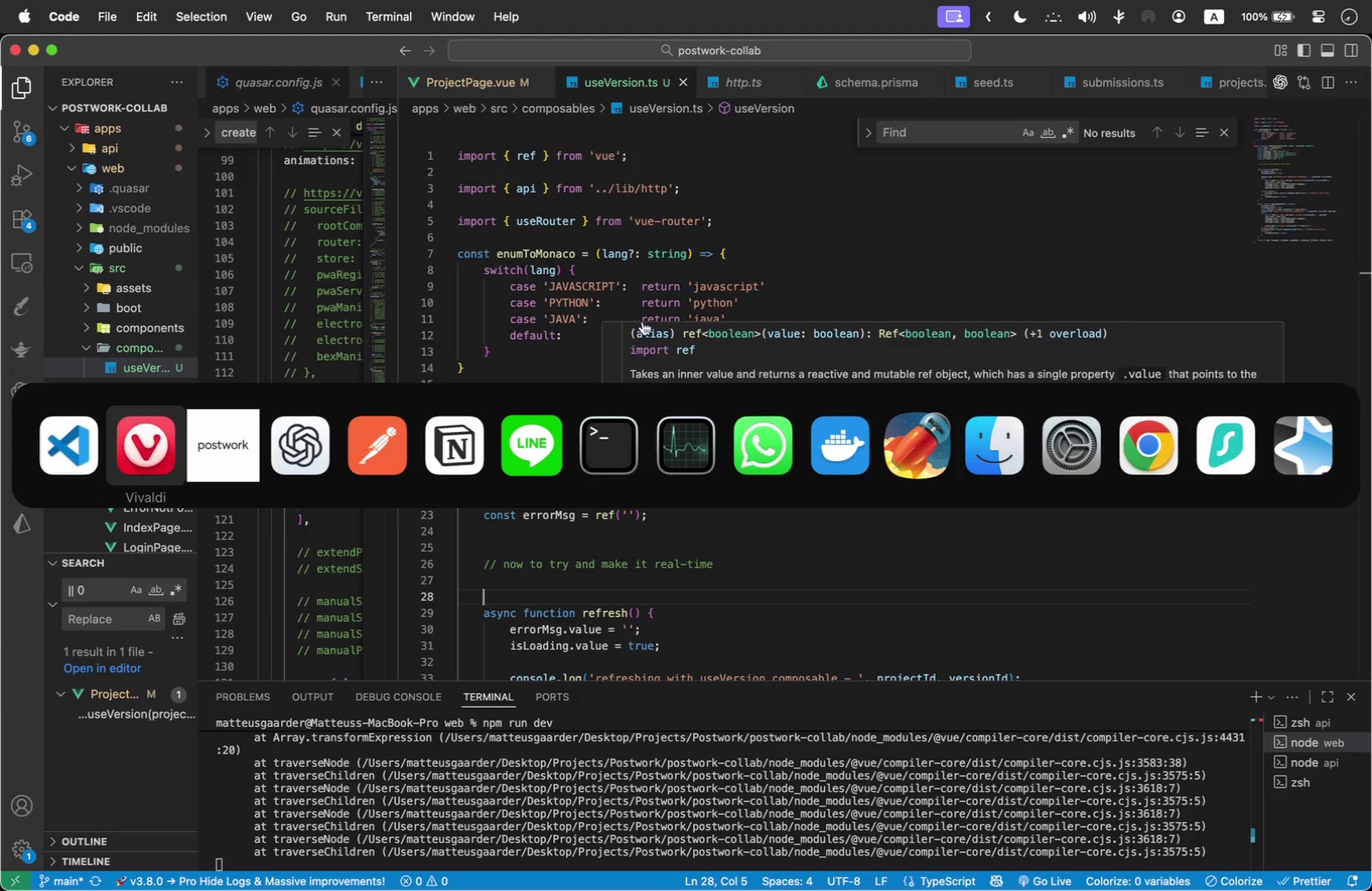 
left_click_drag(start_coordinate=[698, 275], to_coordinate=[705, 275])
 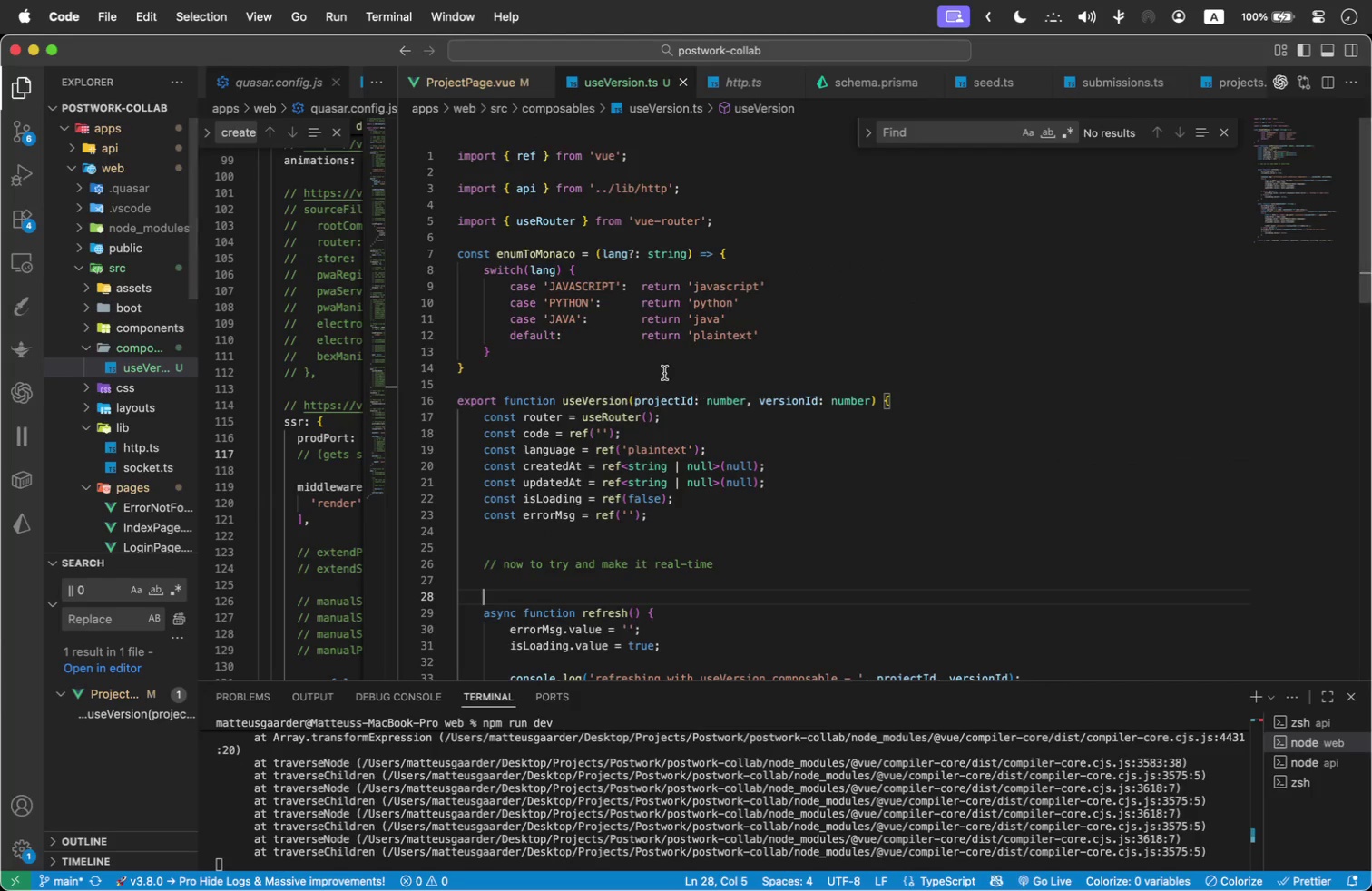 
scroll: coordinate [642, 294], scroll_direction: up, amount: 1.0
 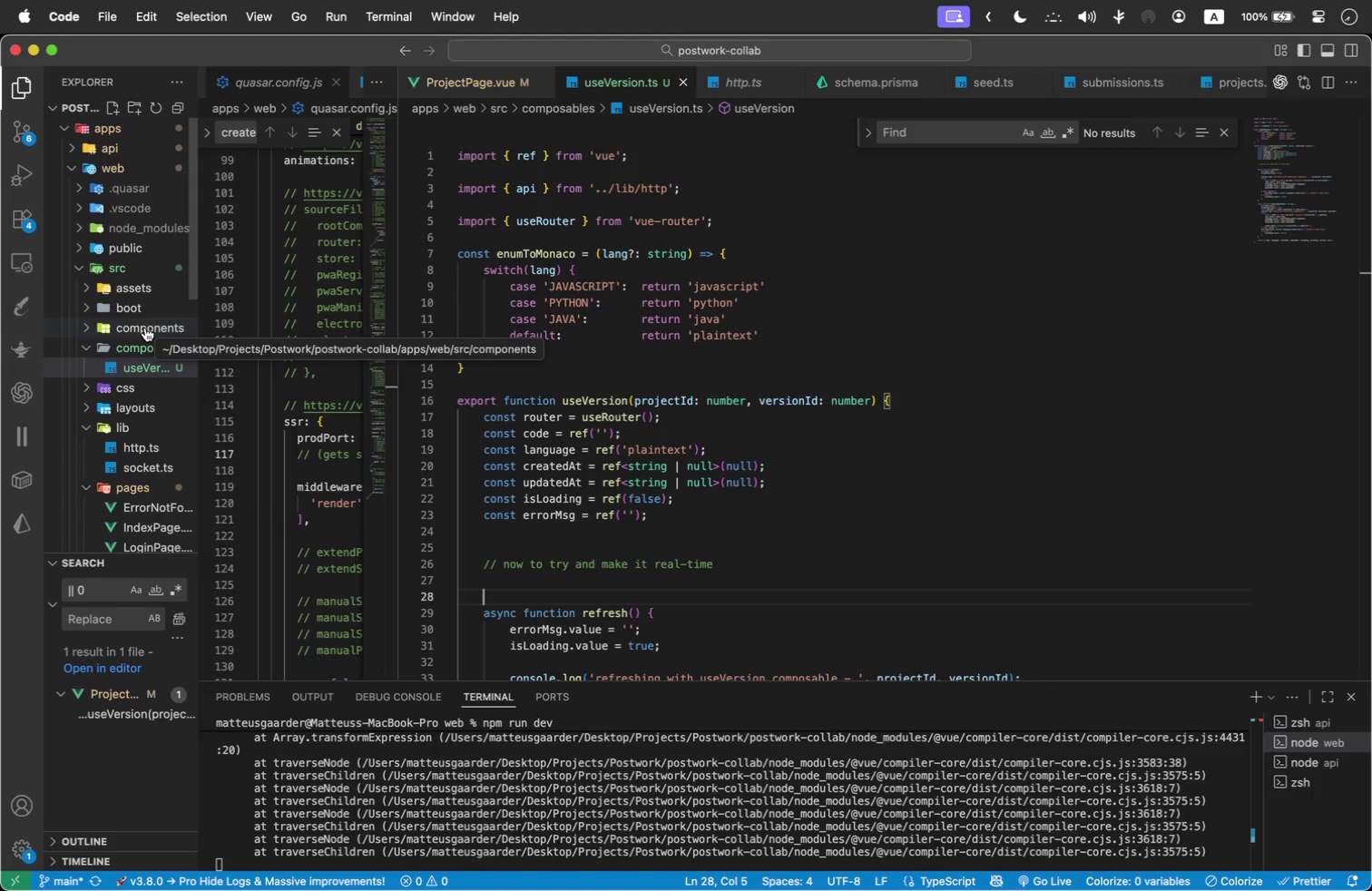 
wait(11.64)
 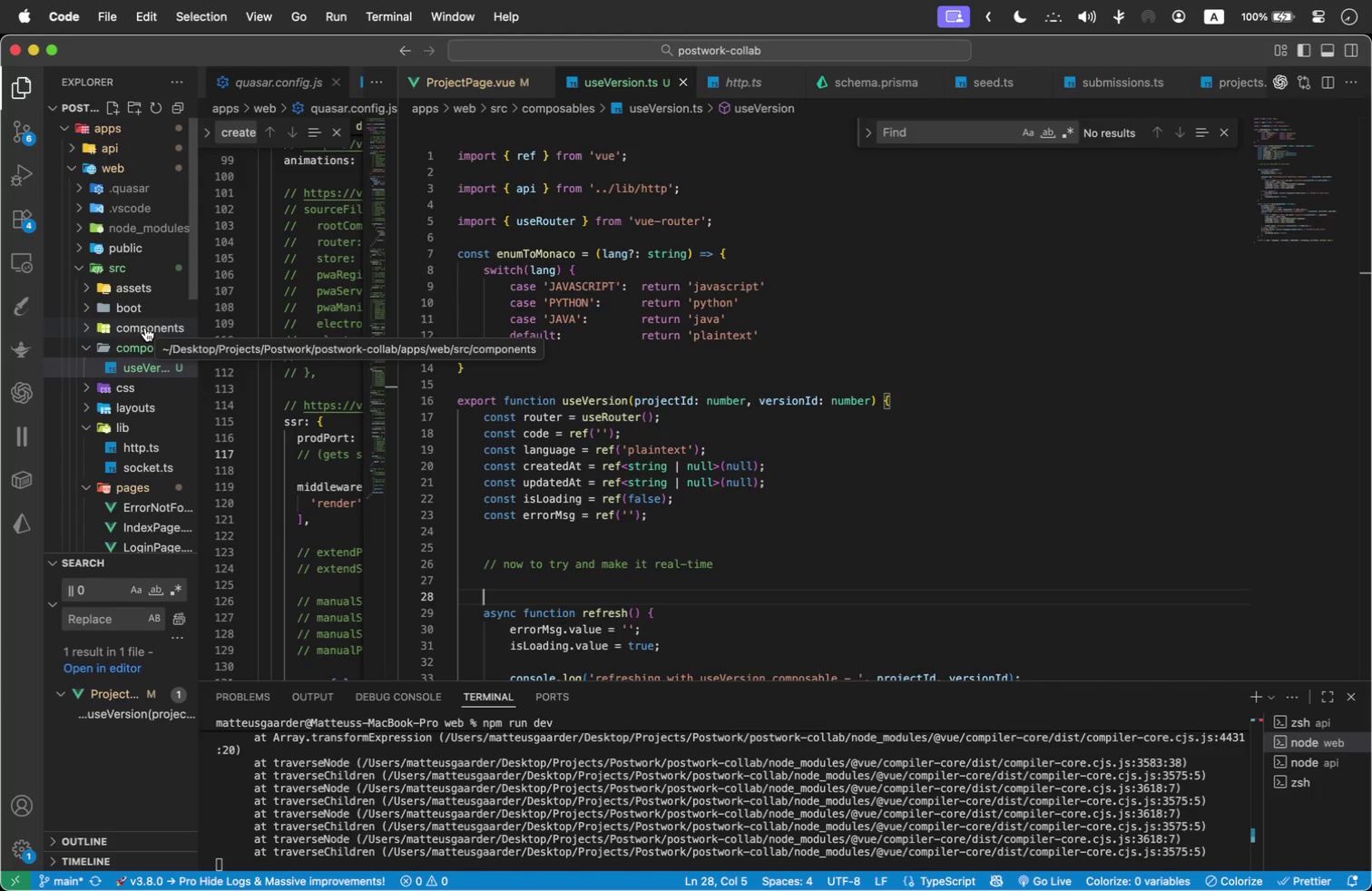 
left_click([673, 377])
 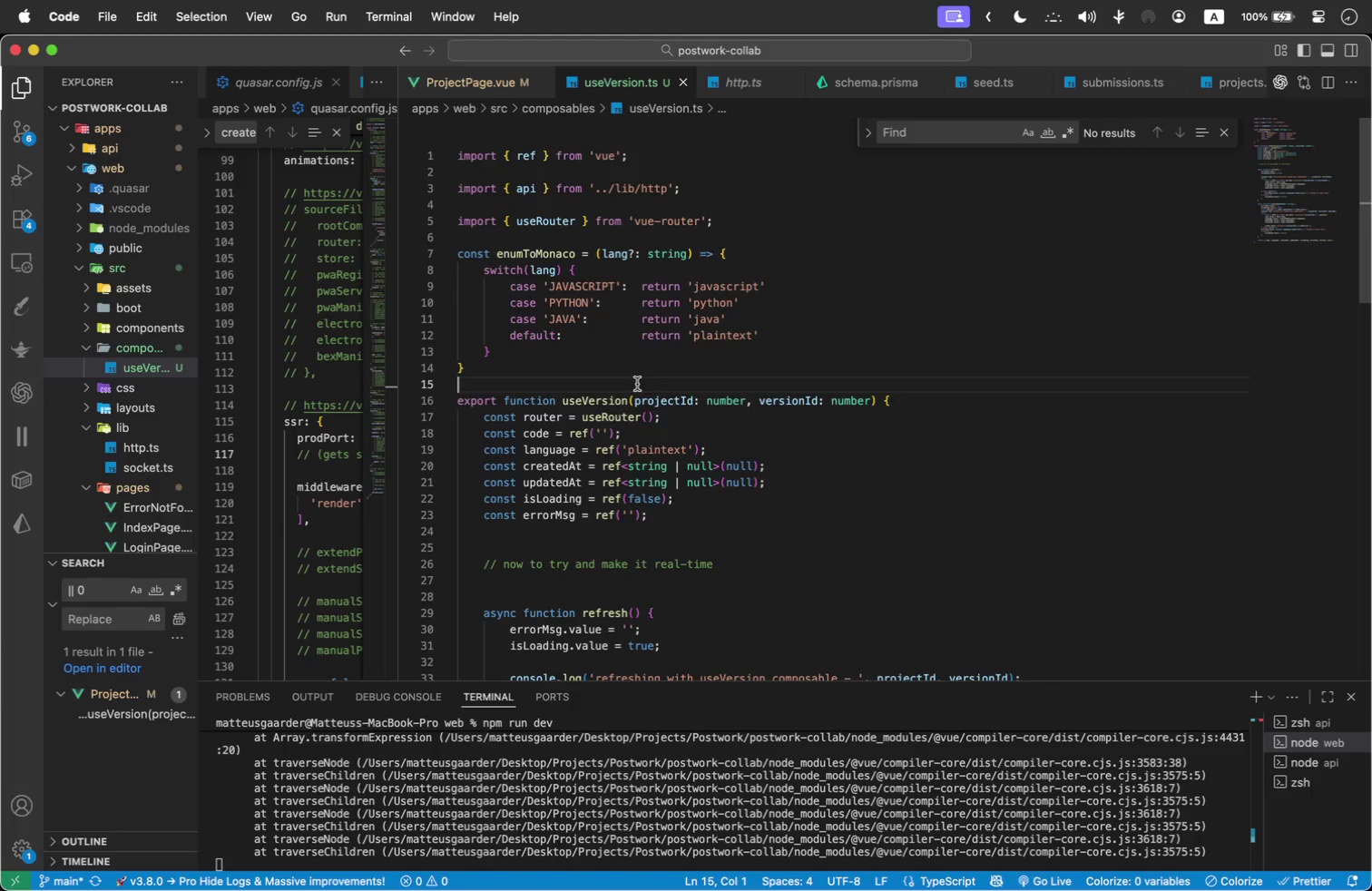 
wait(15.08)
 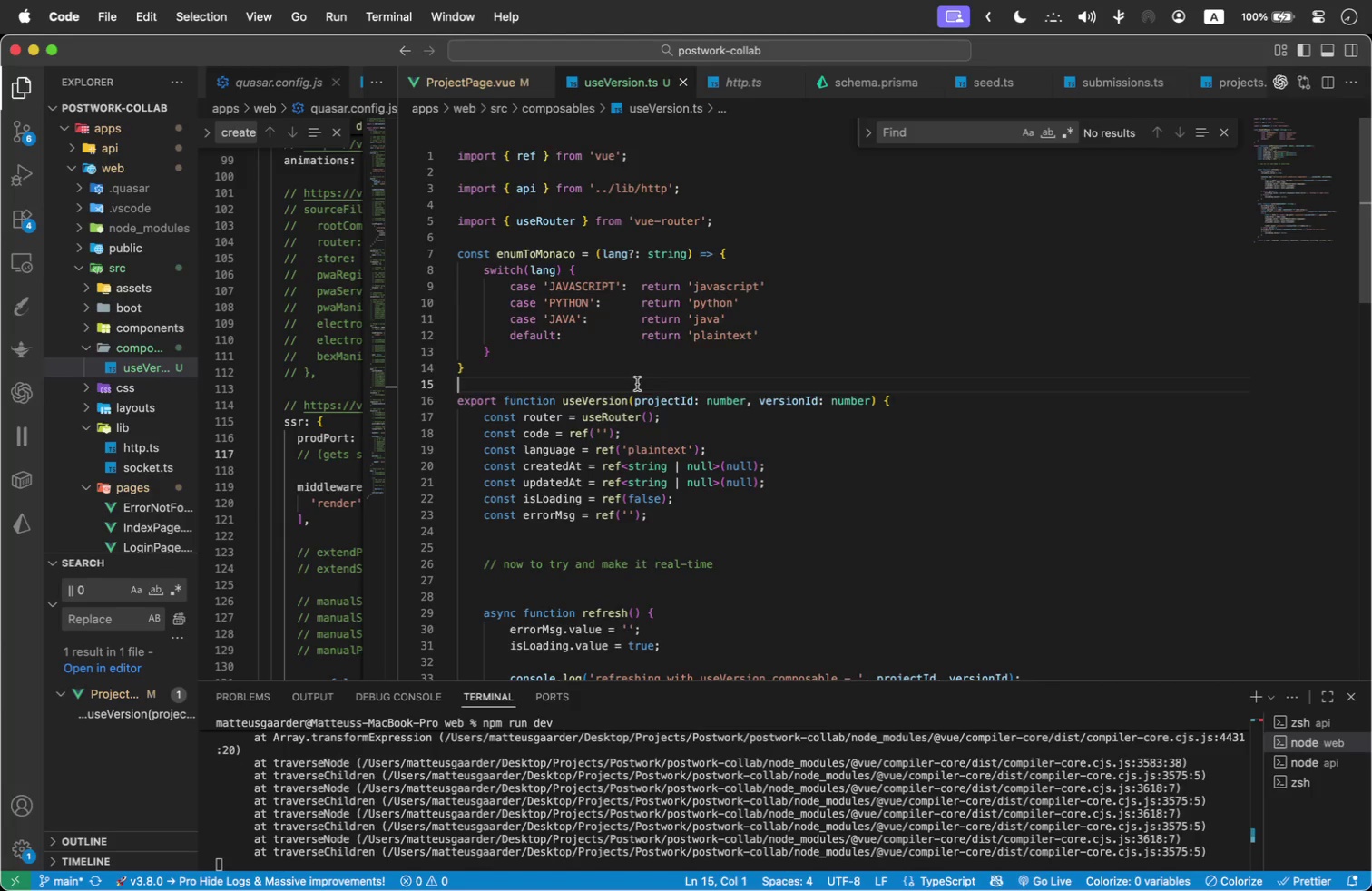 
scroll: coordinate [583, 384], scroll_direction: up, amount: 18.0
 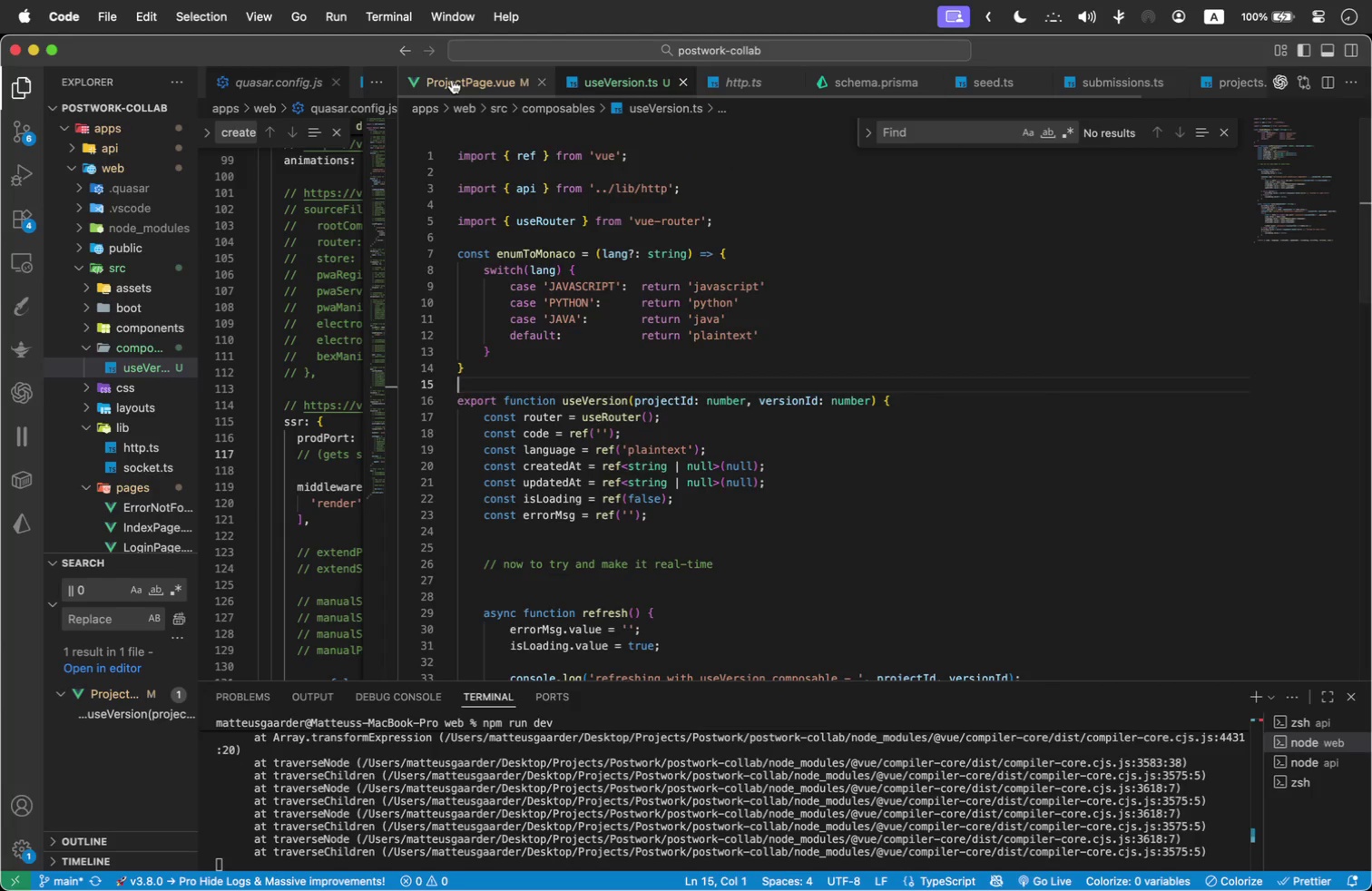 
left_click([453, 80])
 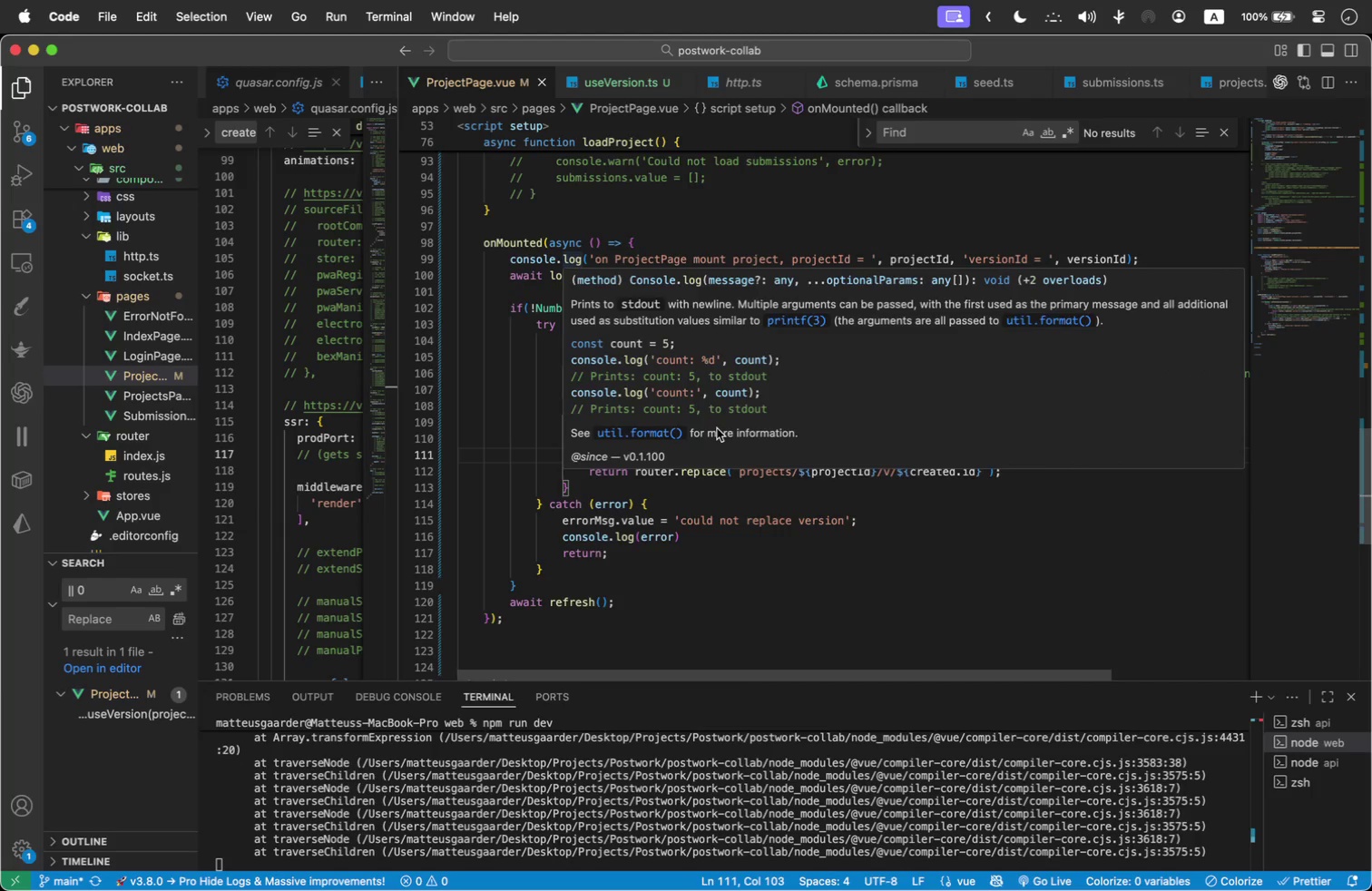 
wait(12.12)
 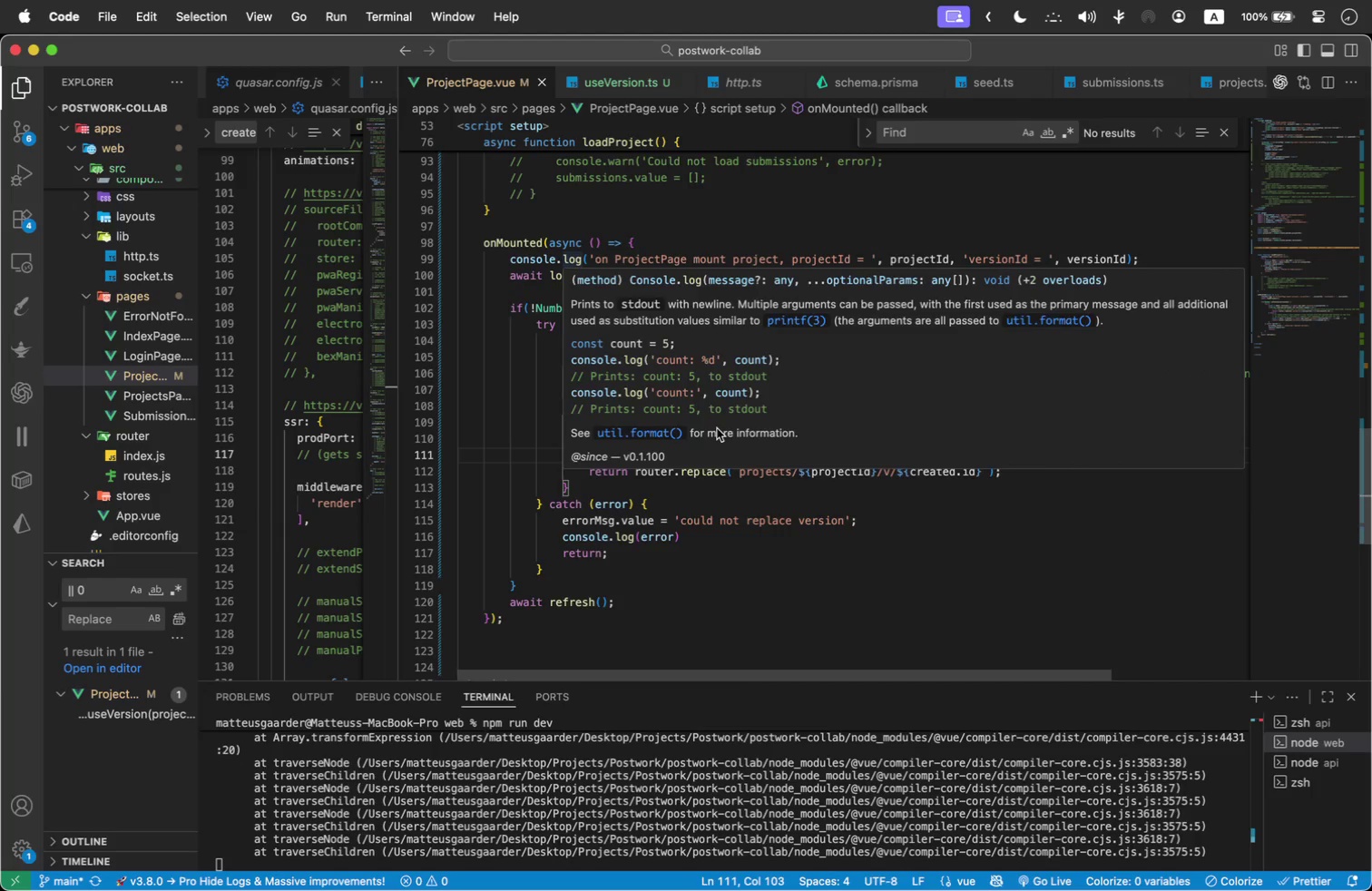 
scroll: coordinate [201, 397], scroll_direction: up, amount: 1.0
 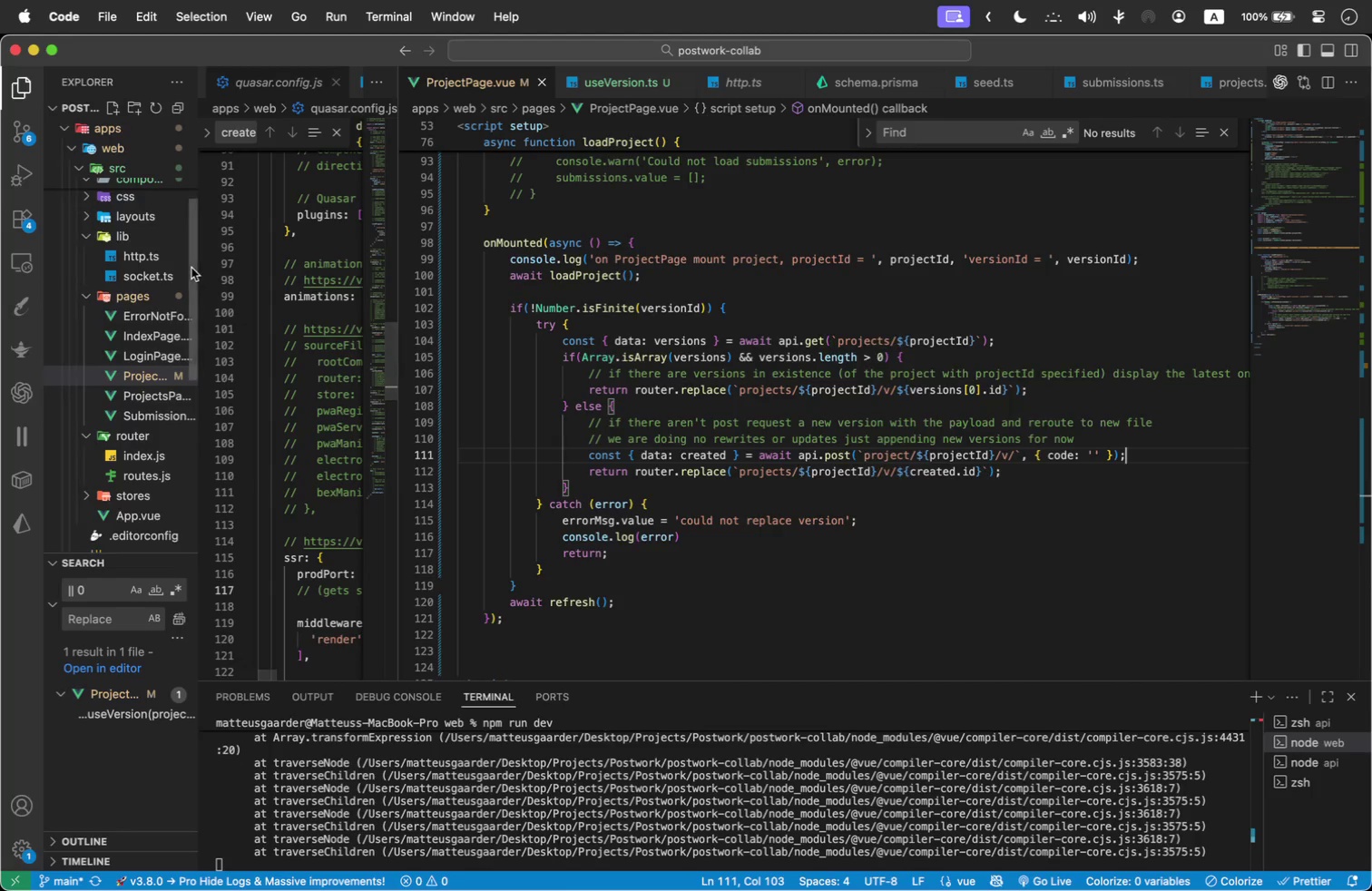 
left_click_drag(start_coordinate=[196, 267], to_coordinate=[363, 286])
 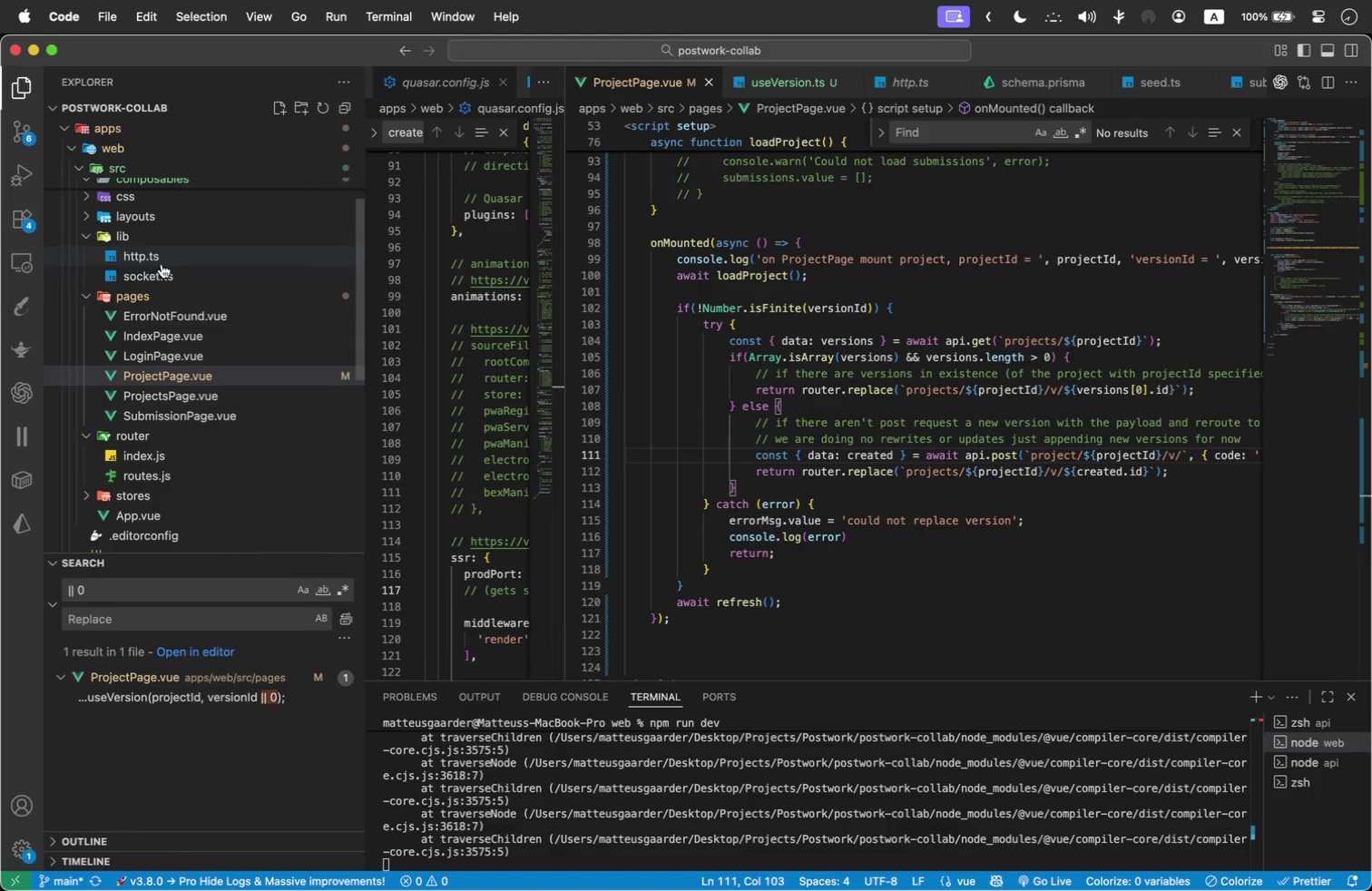 
right_click([169, 270])
 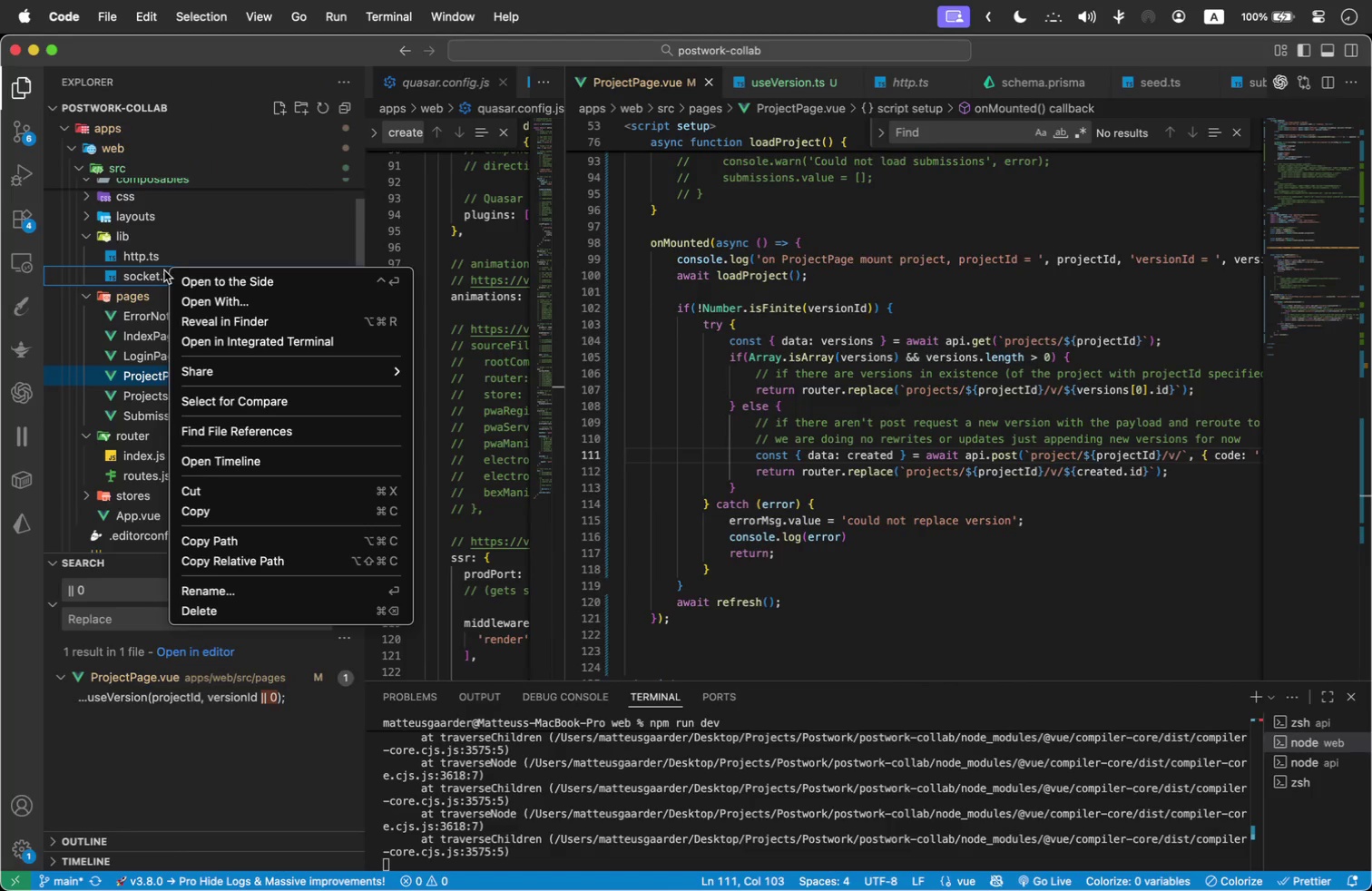 
left_click([164, 270])
 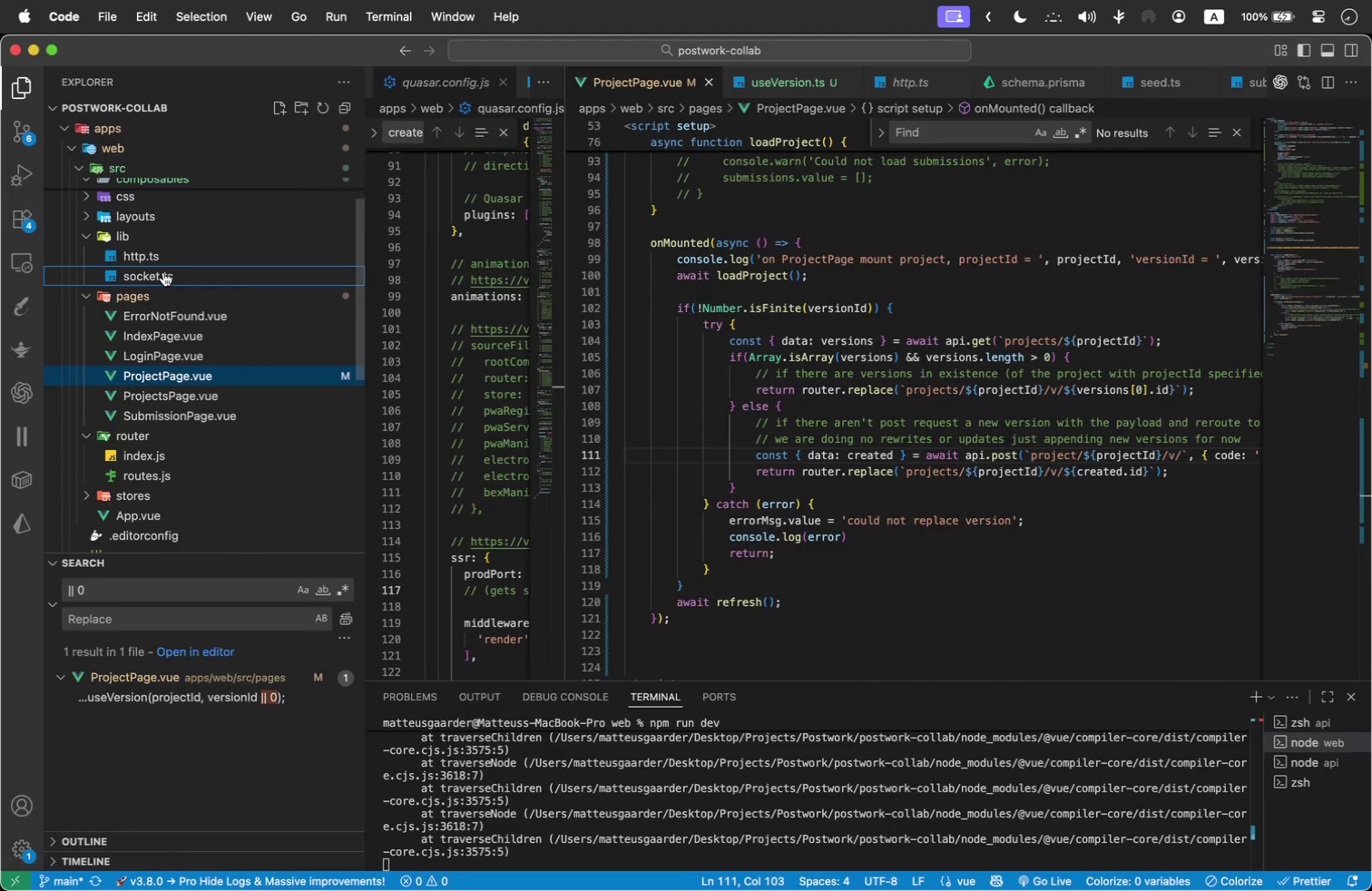 
double_click([163, 272])
 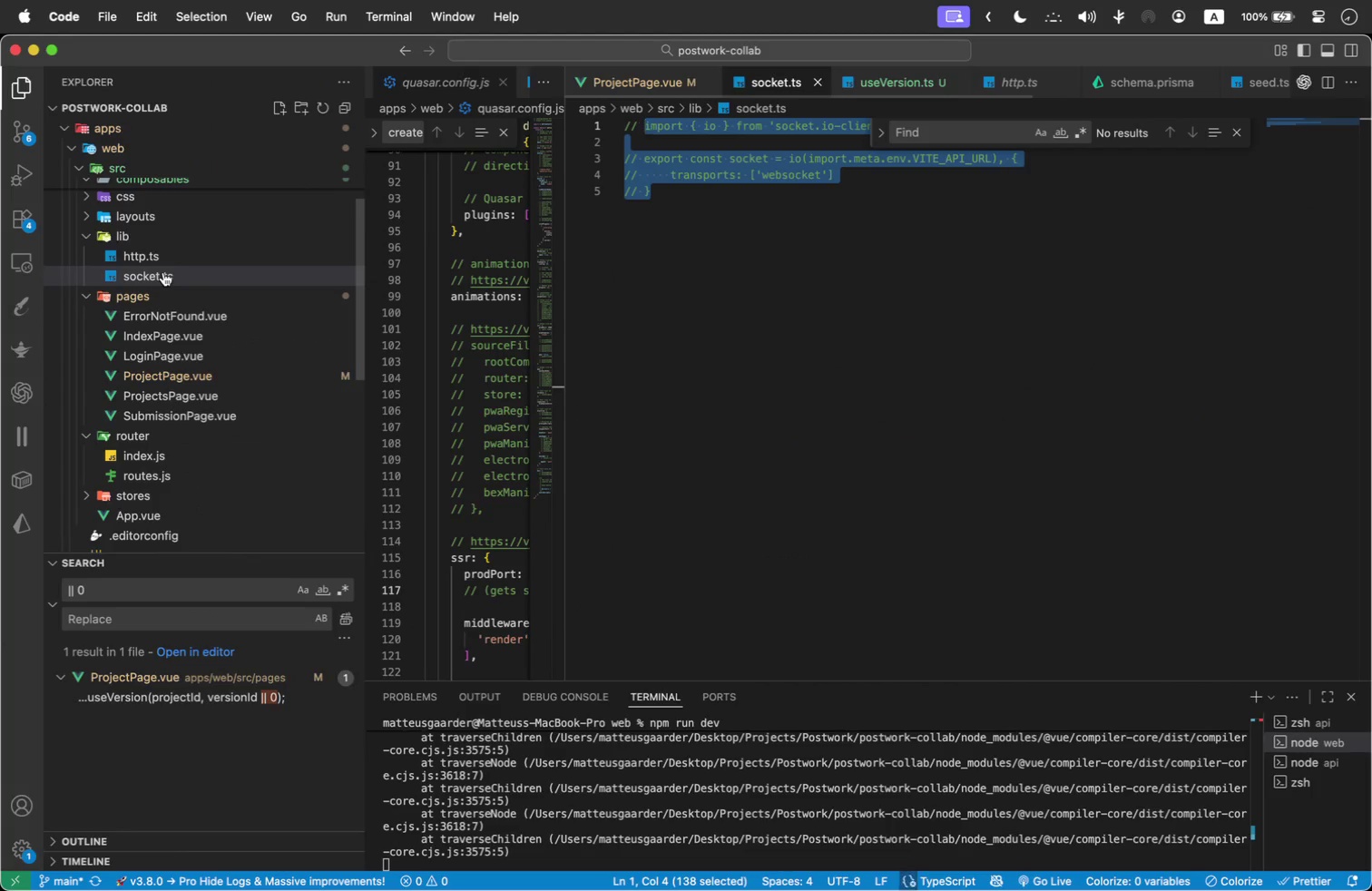 
scroll: coordinate [185, 298], scroll_direction: up, amount: 1.0
 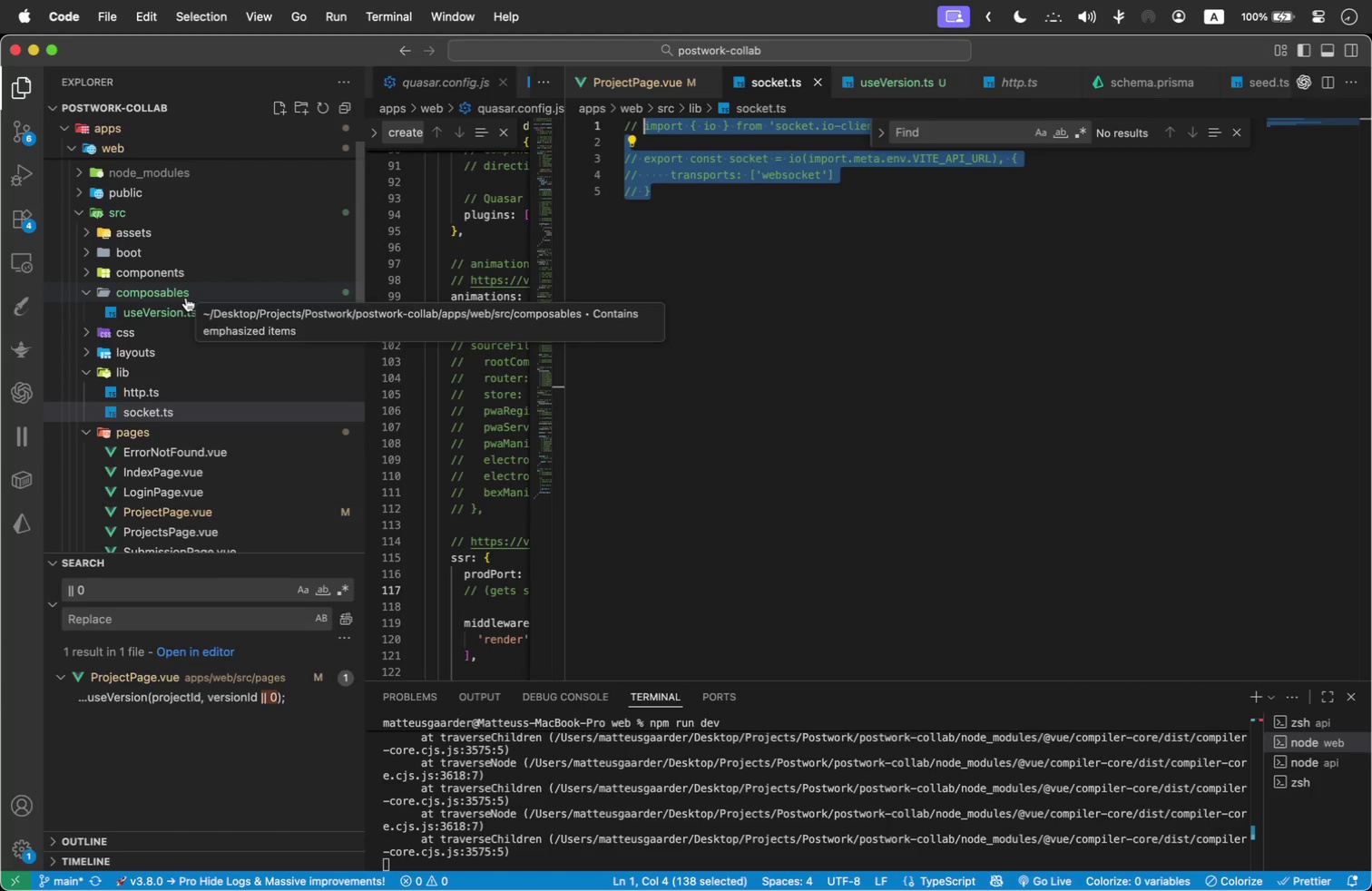 
wait(7.25)
 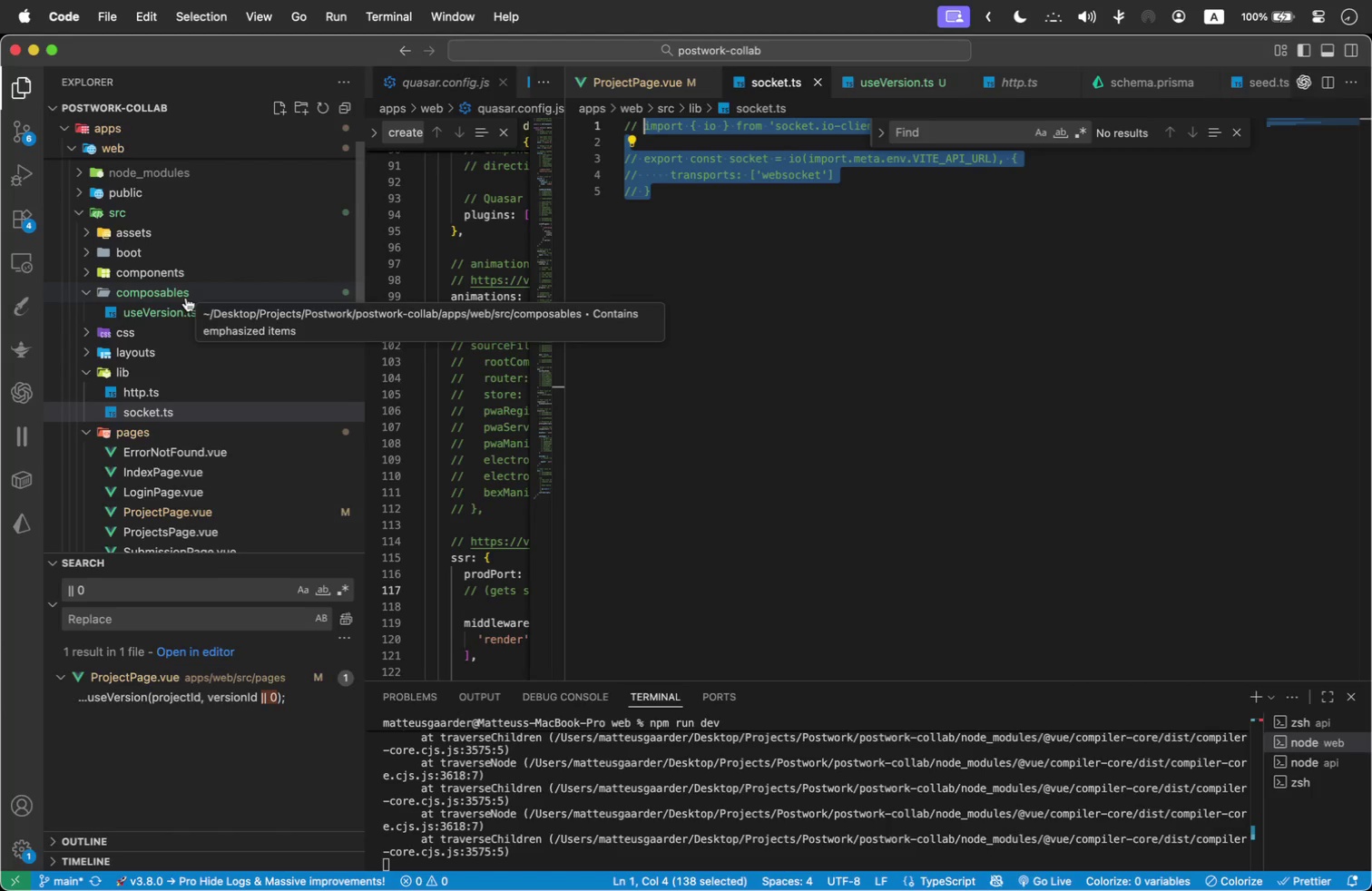 
left_click([172, 392])
 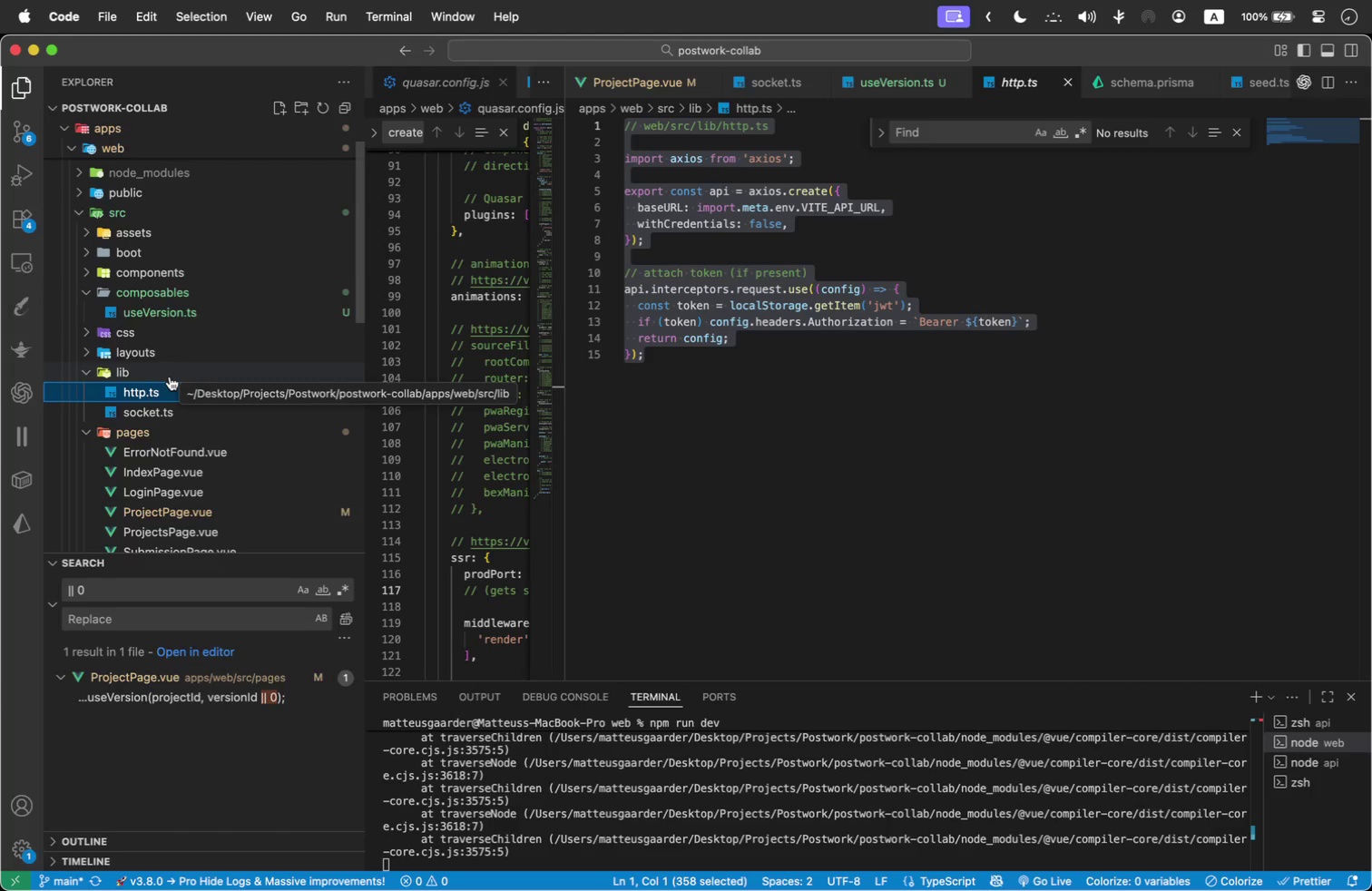 
wait(8.22)
 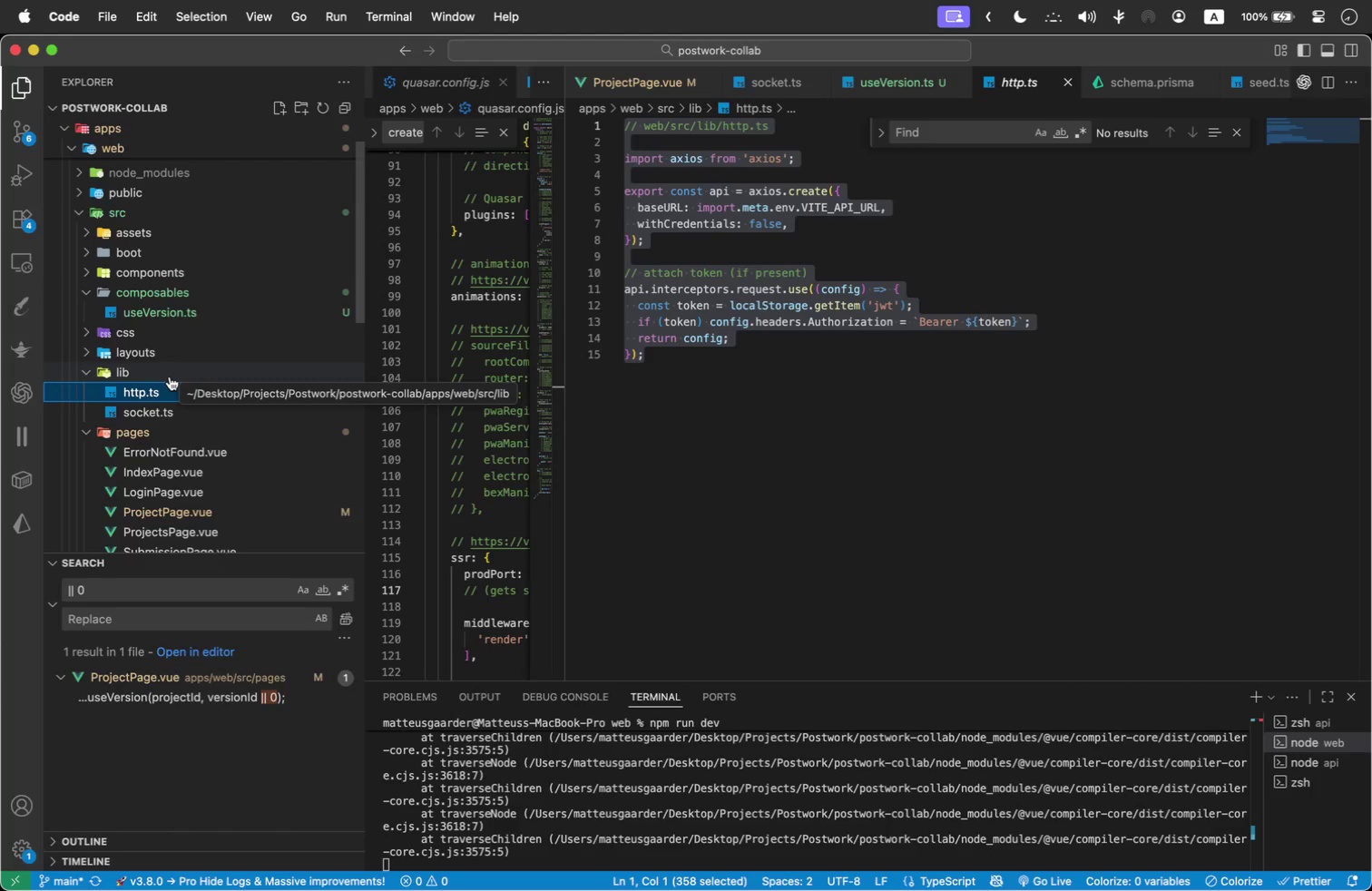 
right_click([142, 294])
 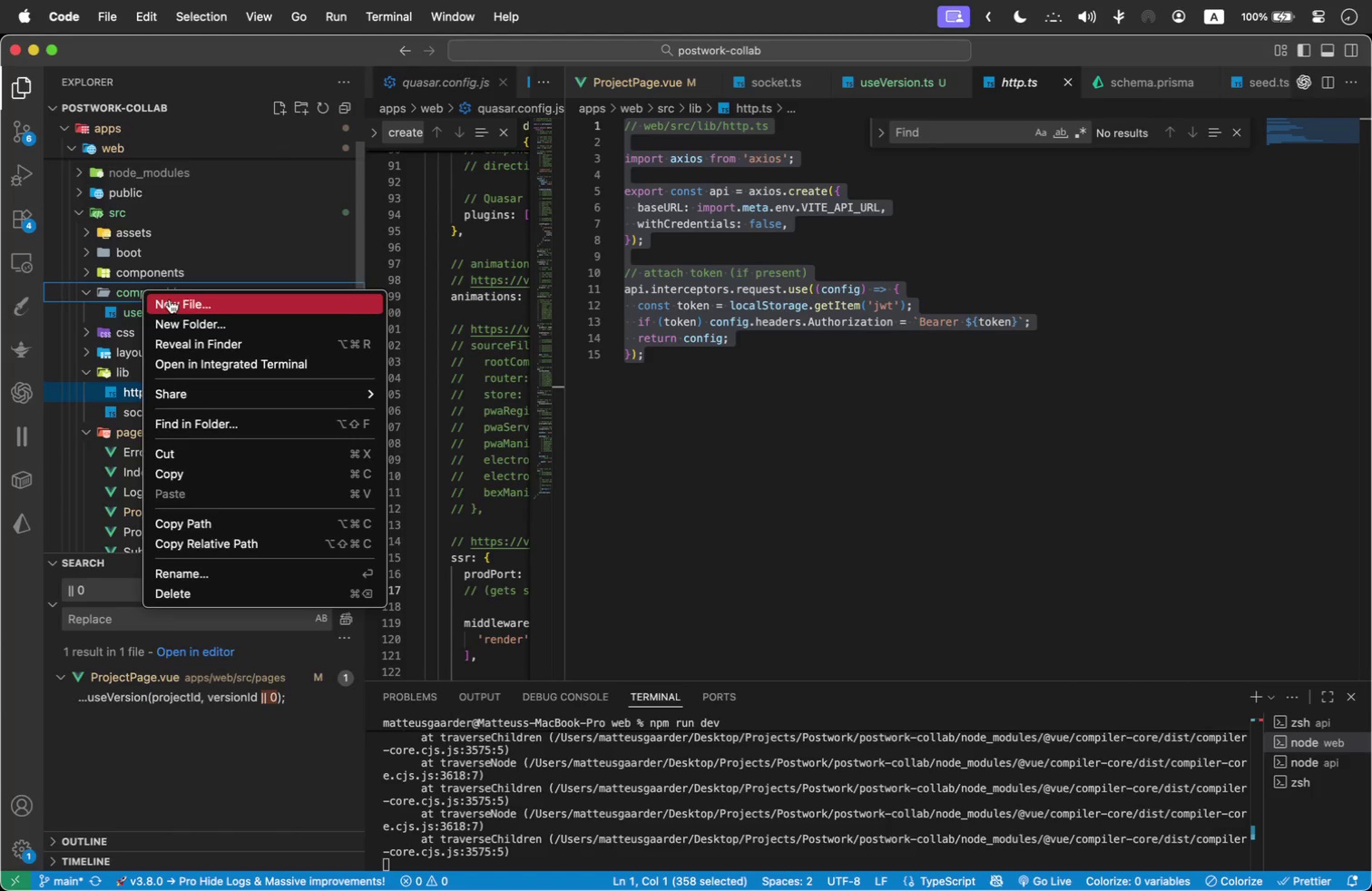 
left_click([170, 299])
 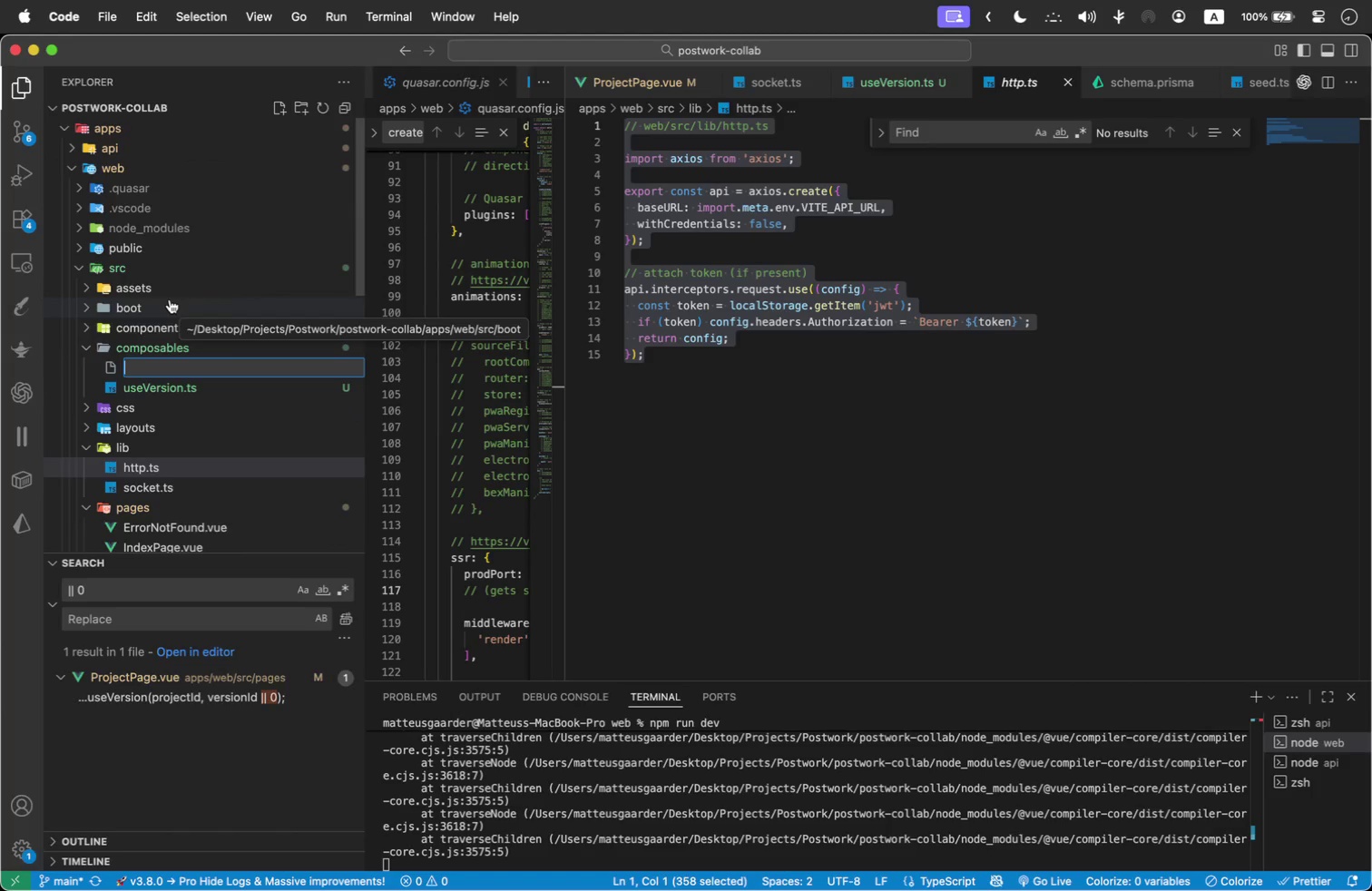 
type(useYDocs.ts)
 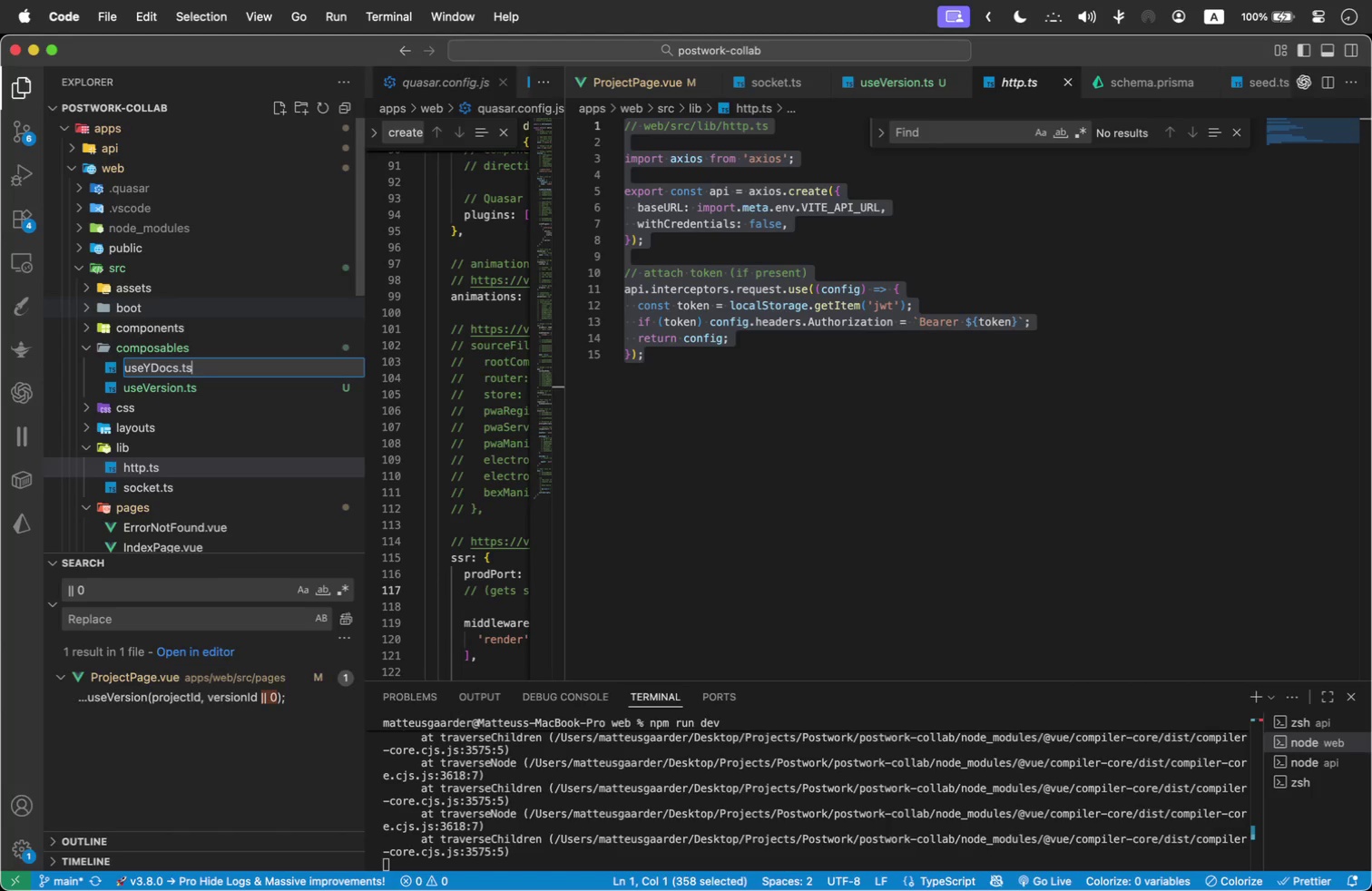 
key(Enter)
 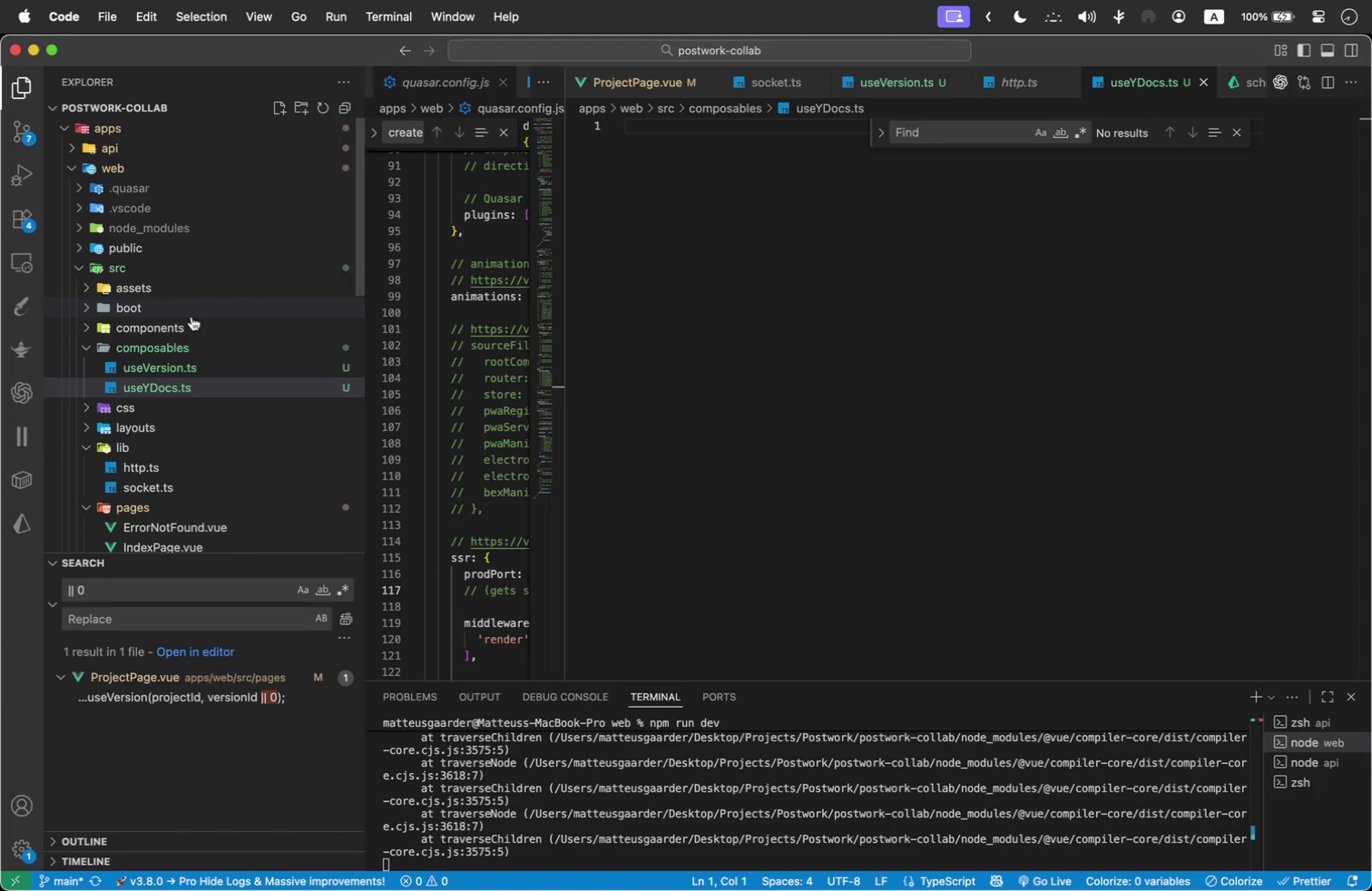 
left_click([800, 250])
 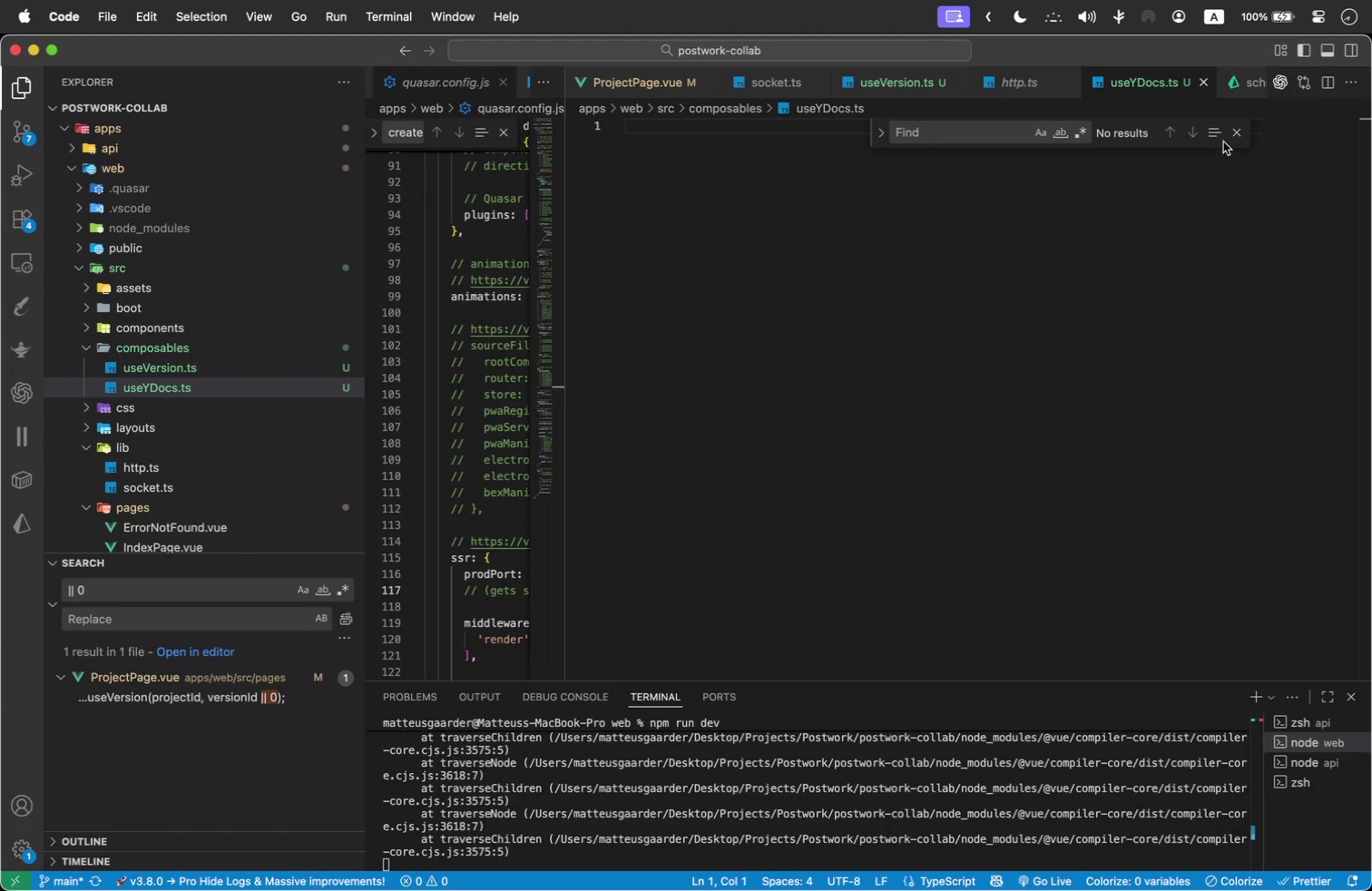 
left_click([1233, 133])
 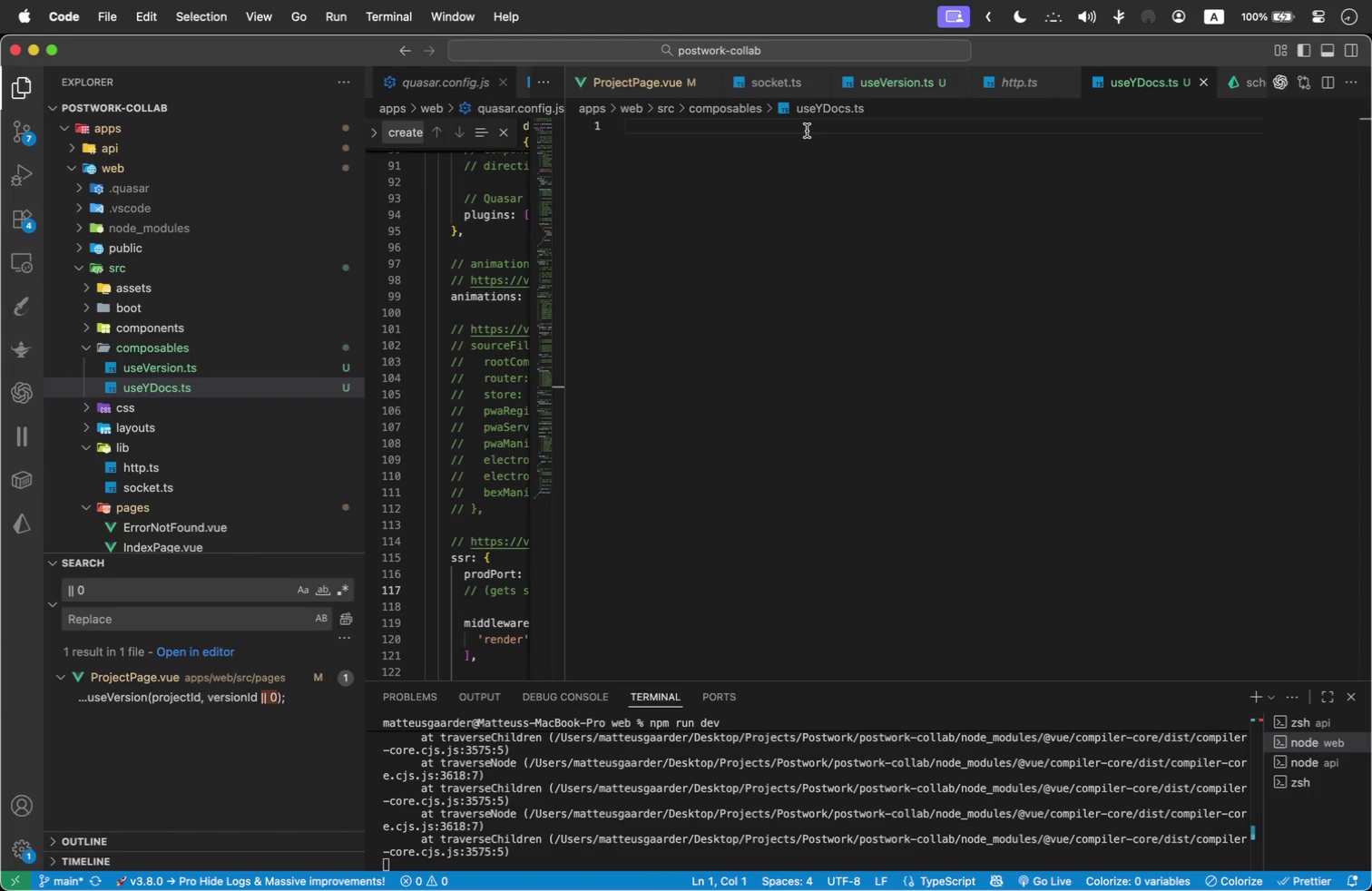 
double_click([807, 131])
 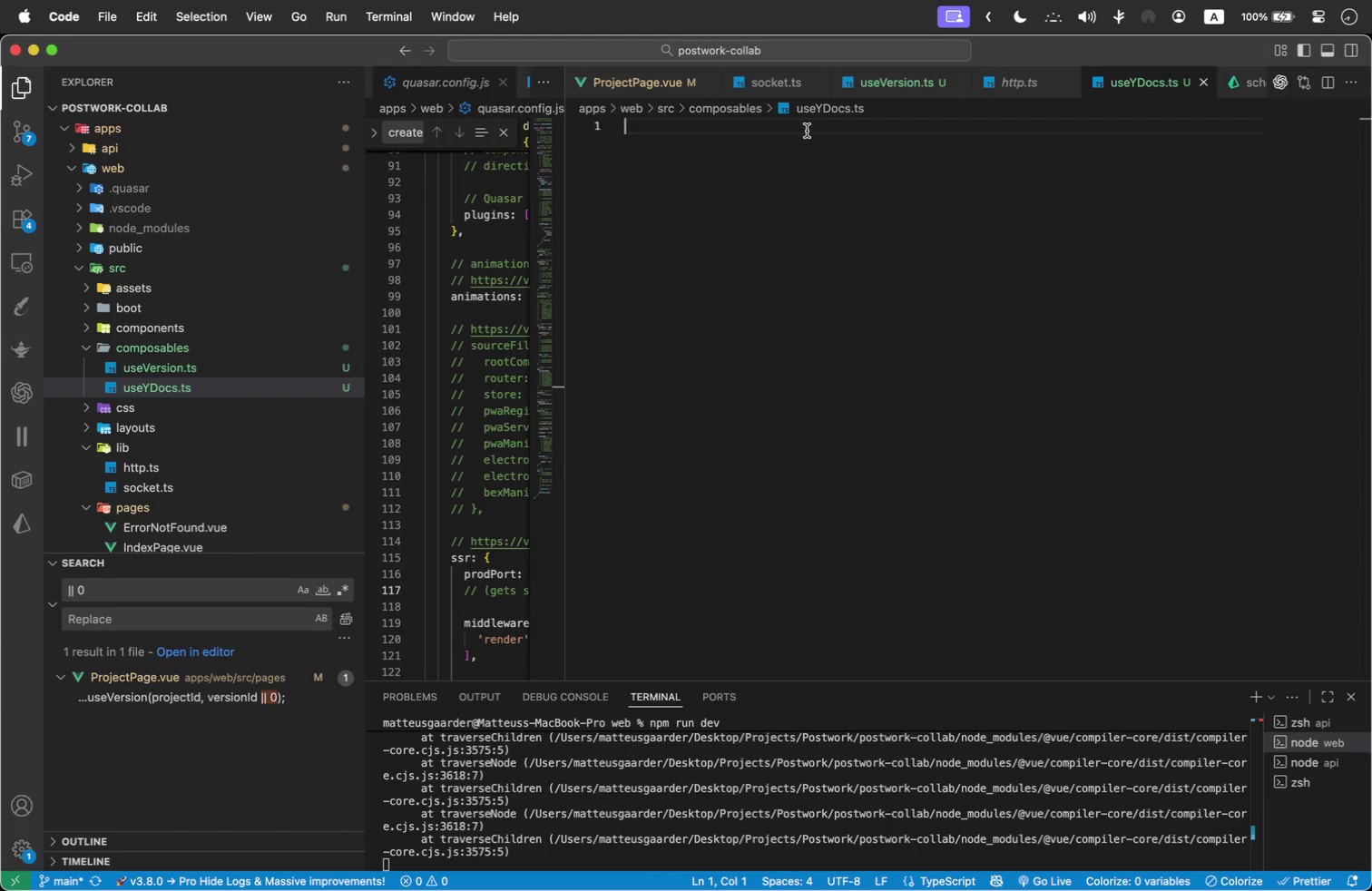 
type(// src/composables/useYDocs.ts)
 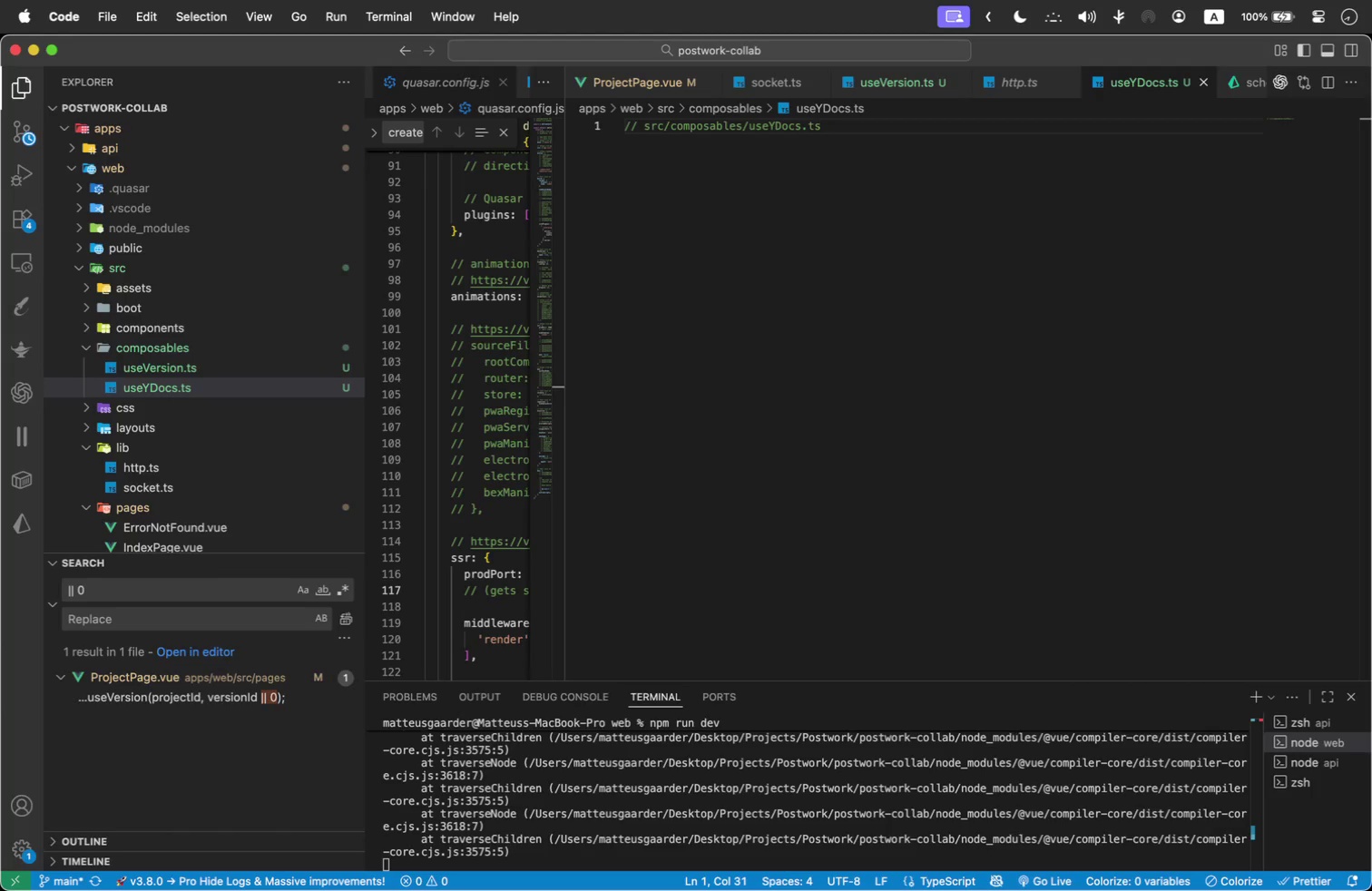 
key(Enter)
 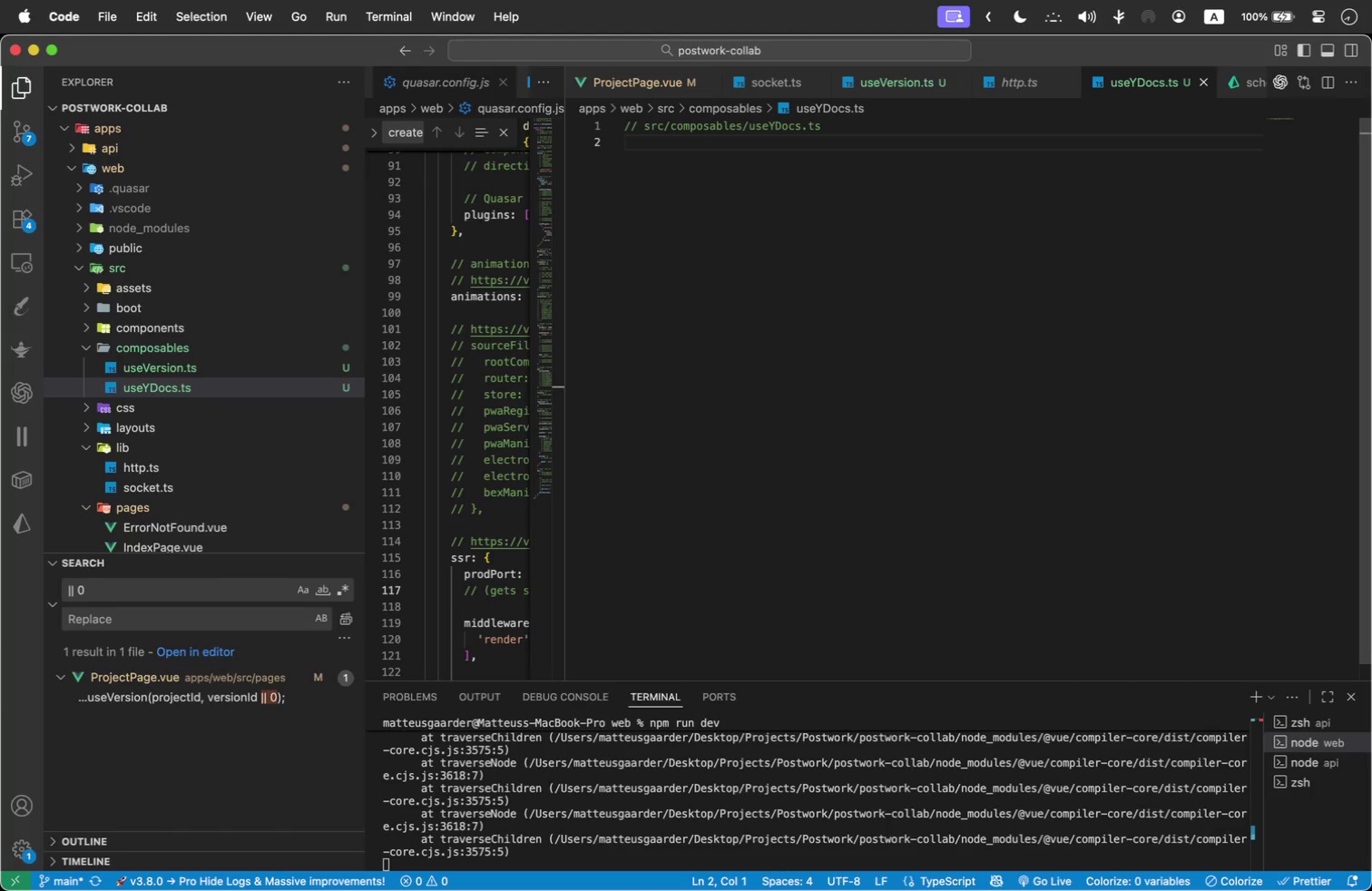 
type(import { ref )
key(Backspace)
type(, onBefpre)
key(Backspace)
key(Backspace)
key(Backspace)
type(oreUnMo)
key(Backspace)
key(Backspace)
type(mount )
 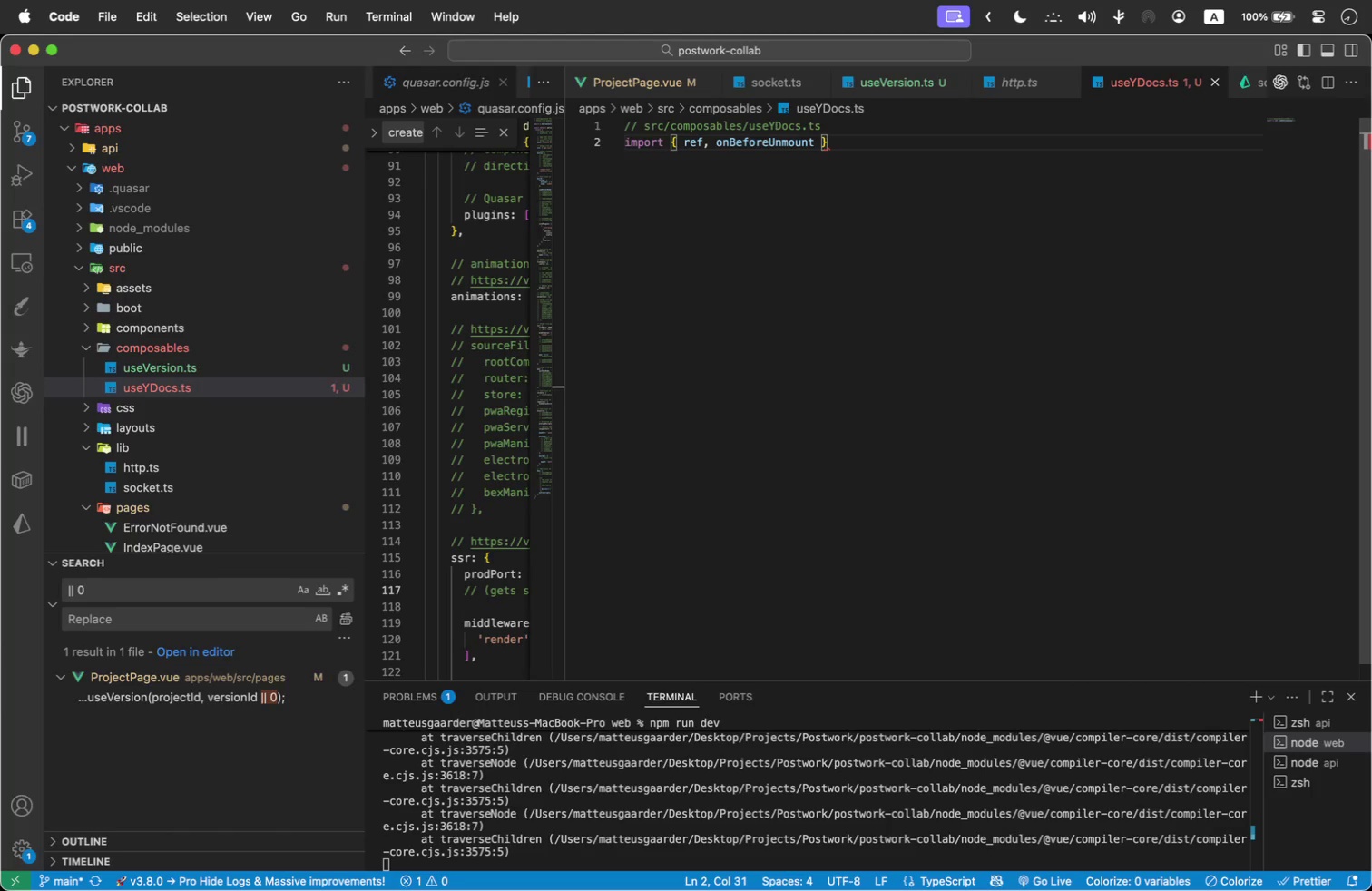 
key(ArrowRight)
 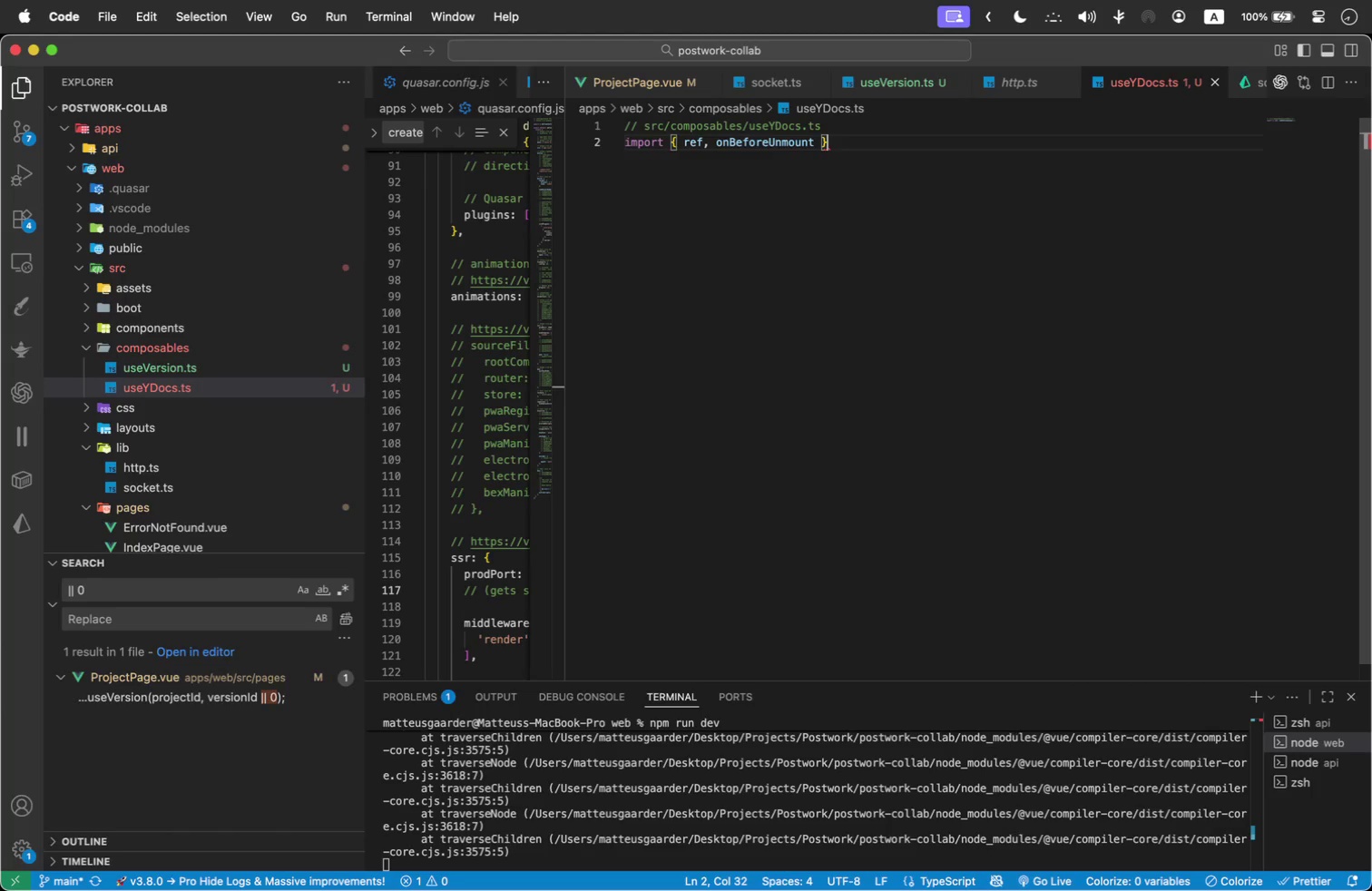 
type( from 'vue)
 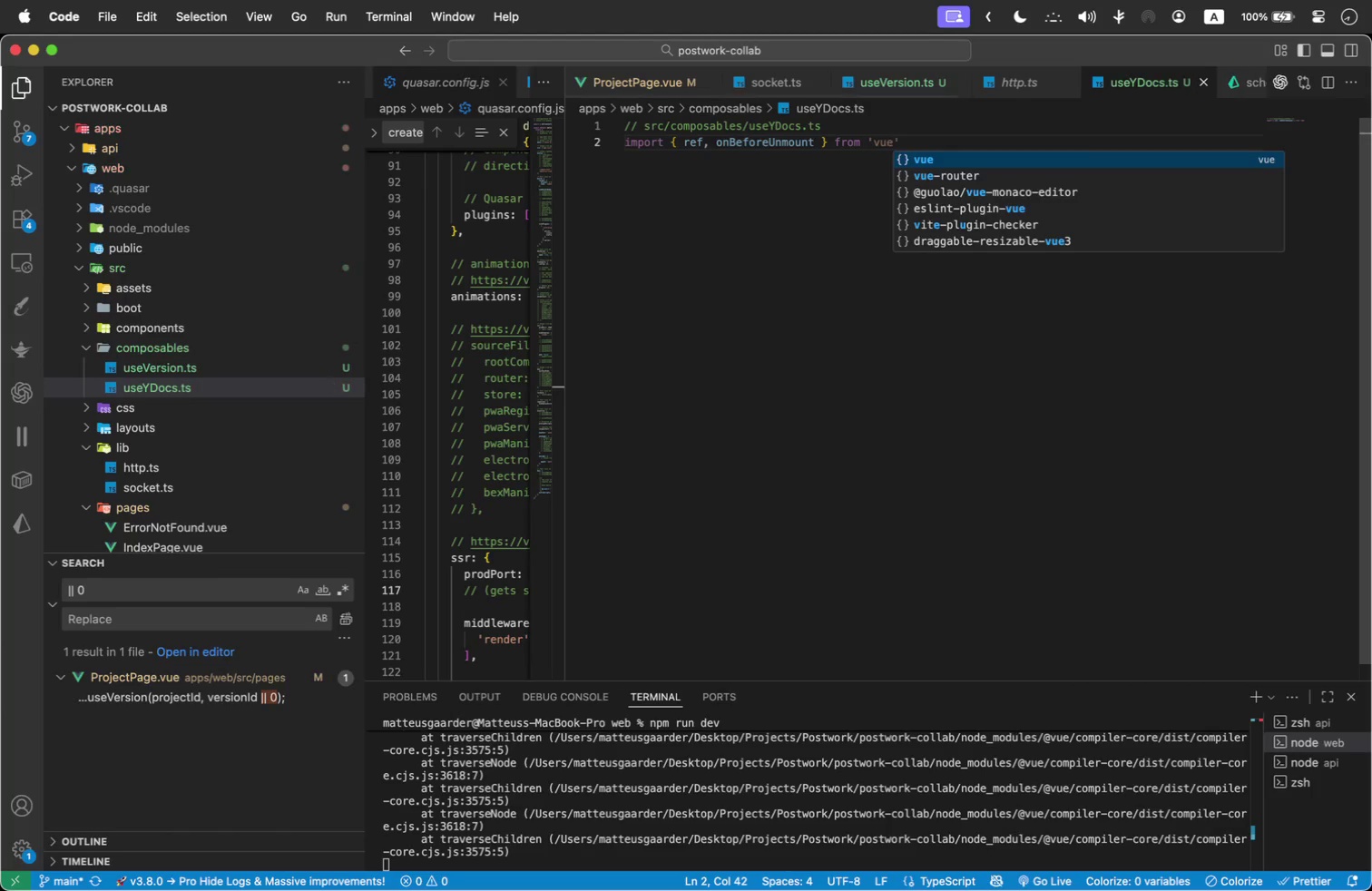 
key(ArrowRight)
 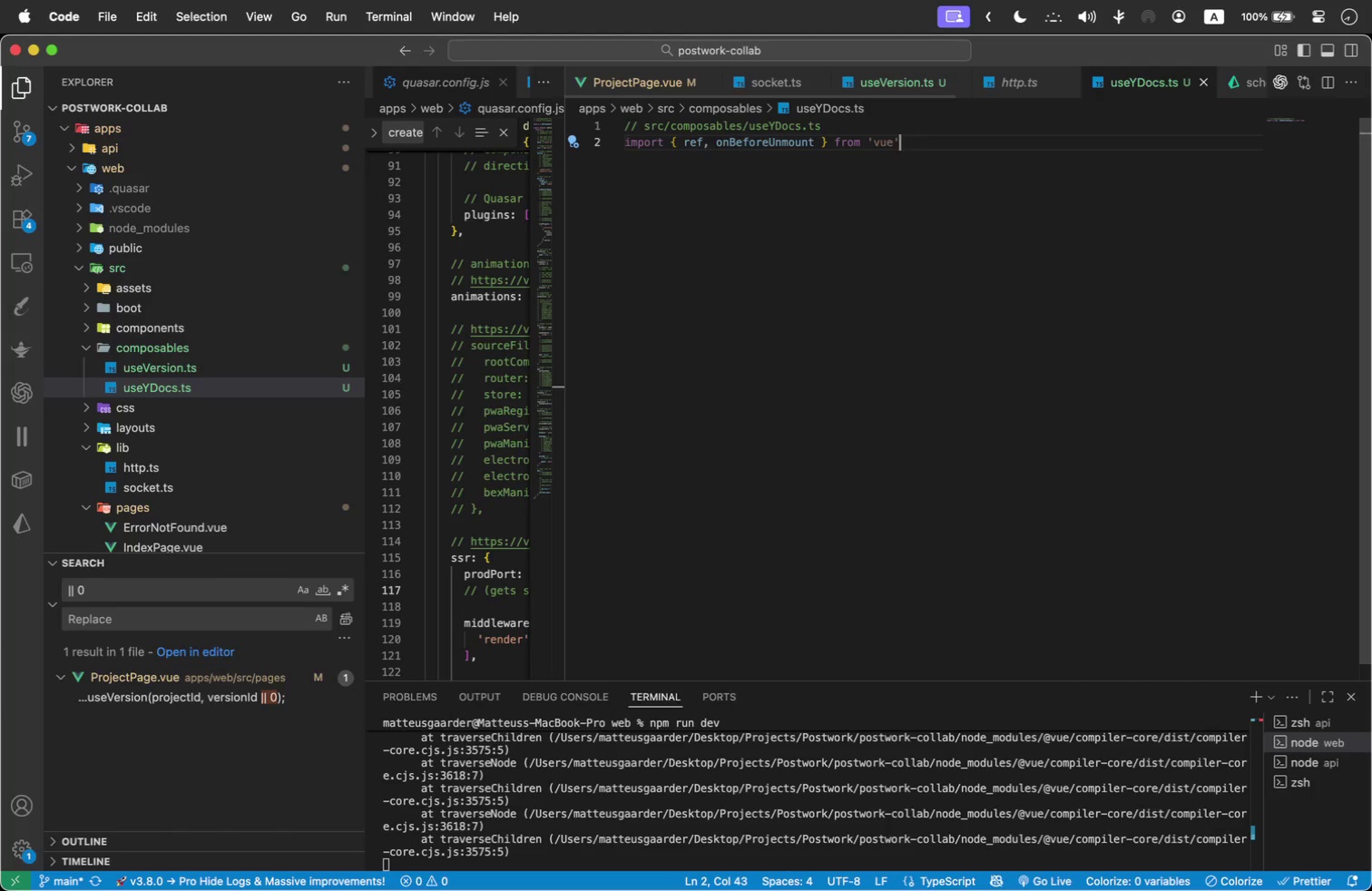 
key(Semicolon)
 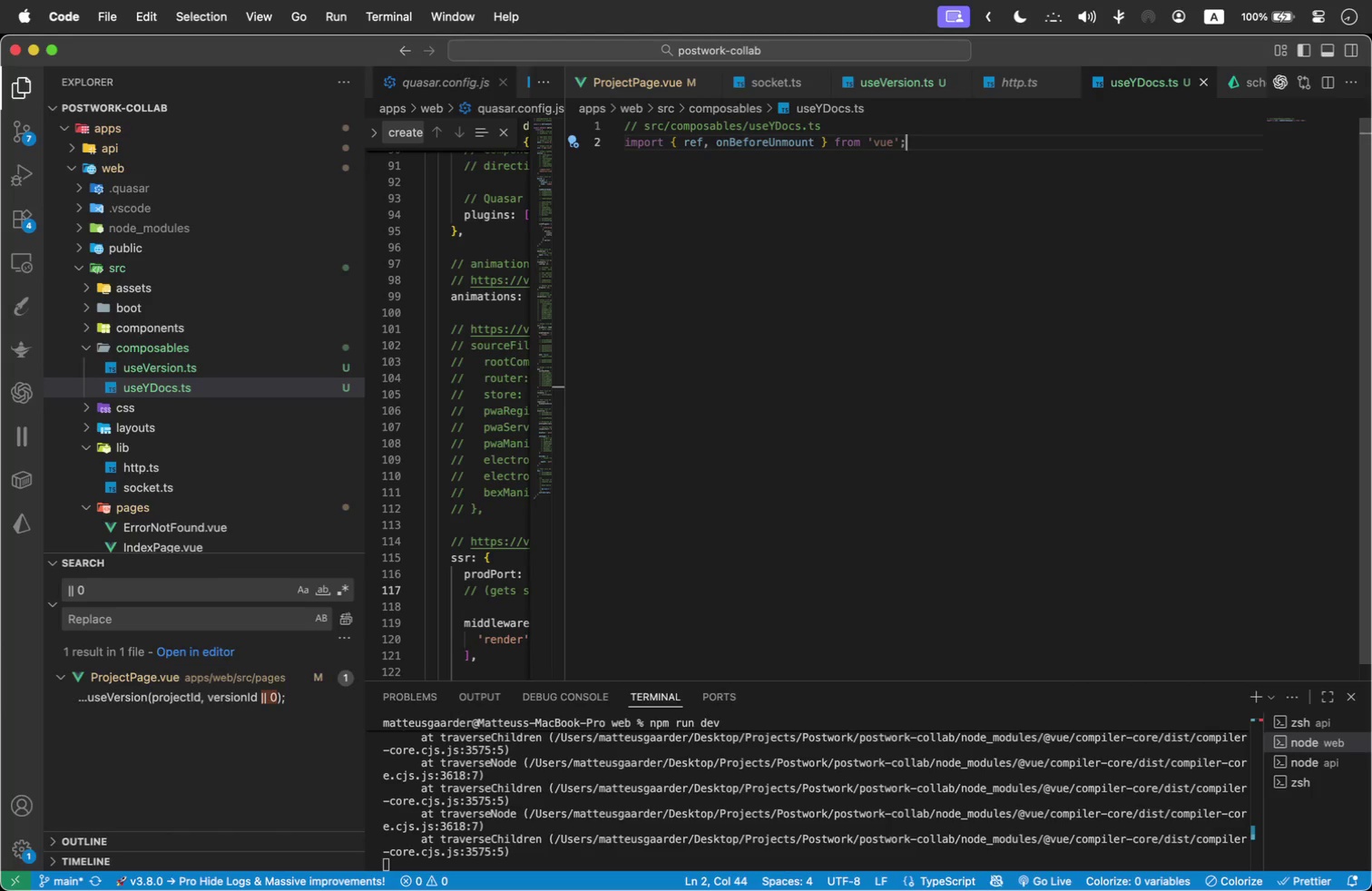 
key(Enter)
 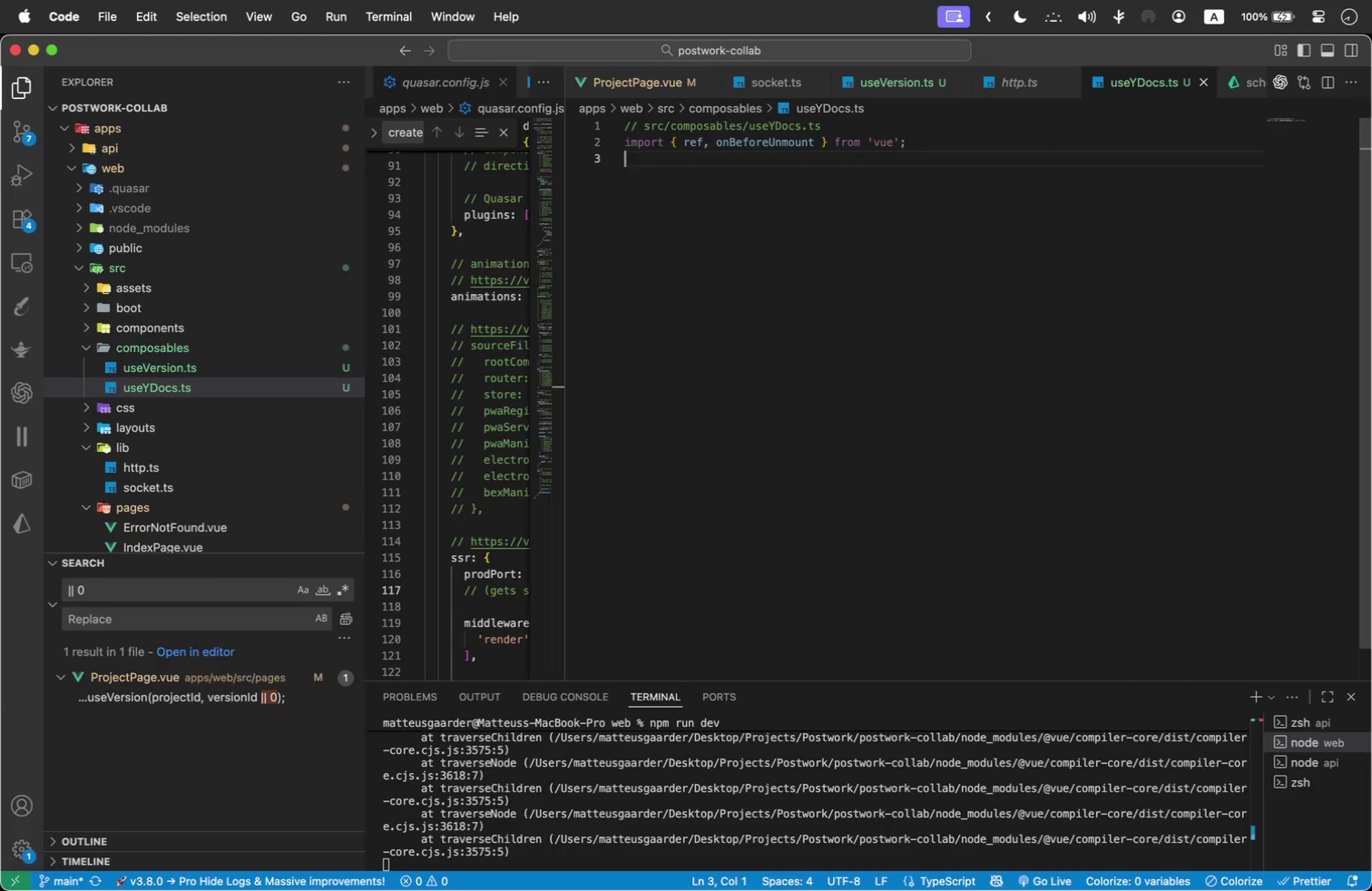 
type(import * fro)
key(Backspace)
key(Backspace)
key(Backspace)
type(as Y from 'yjs)
 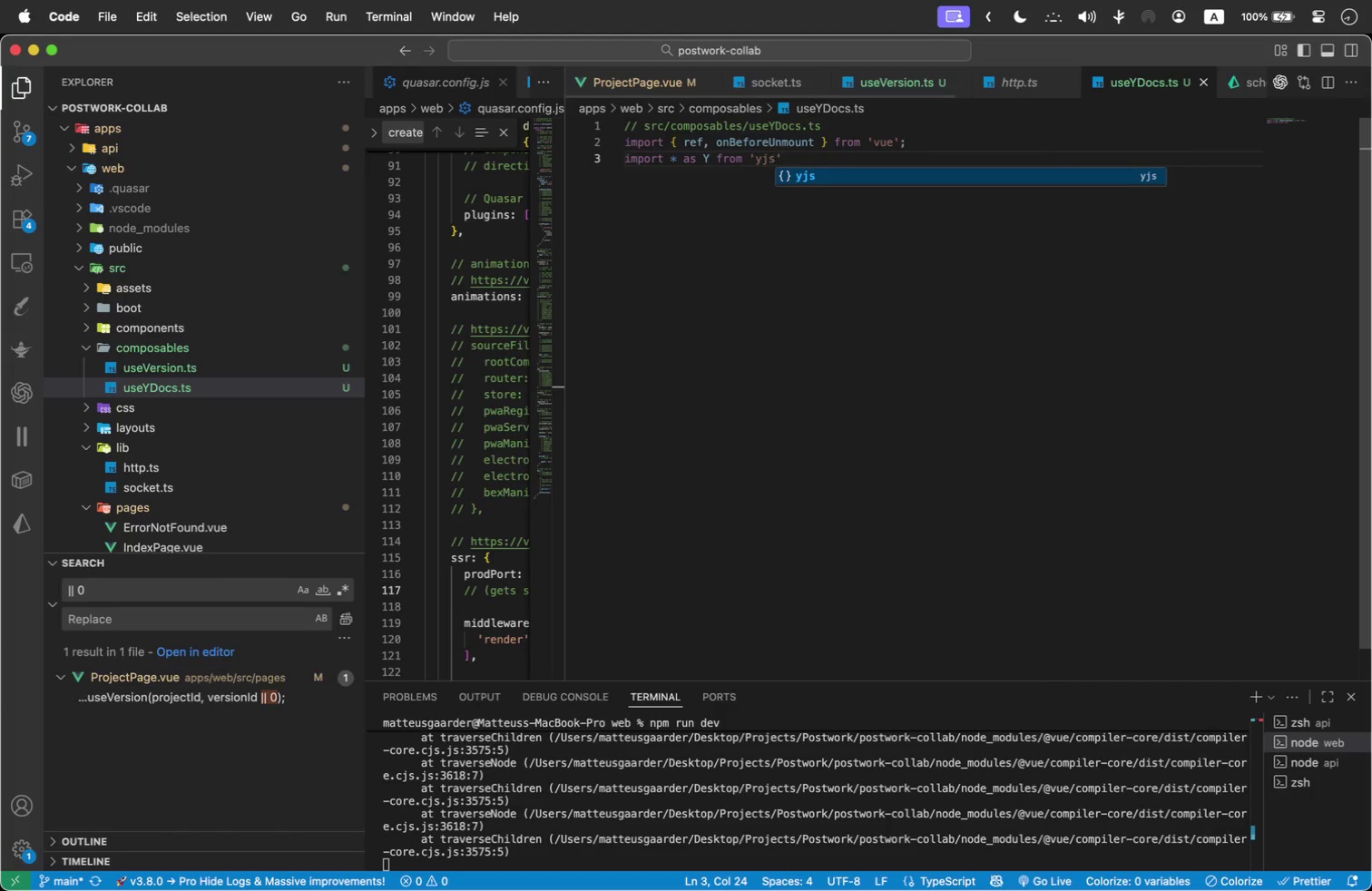 
key(Enter)
 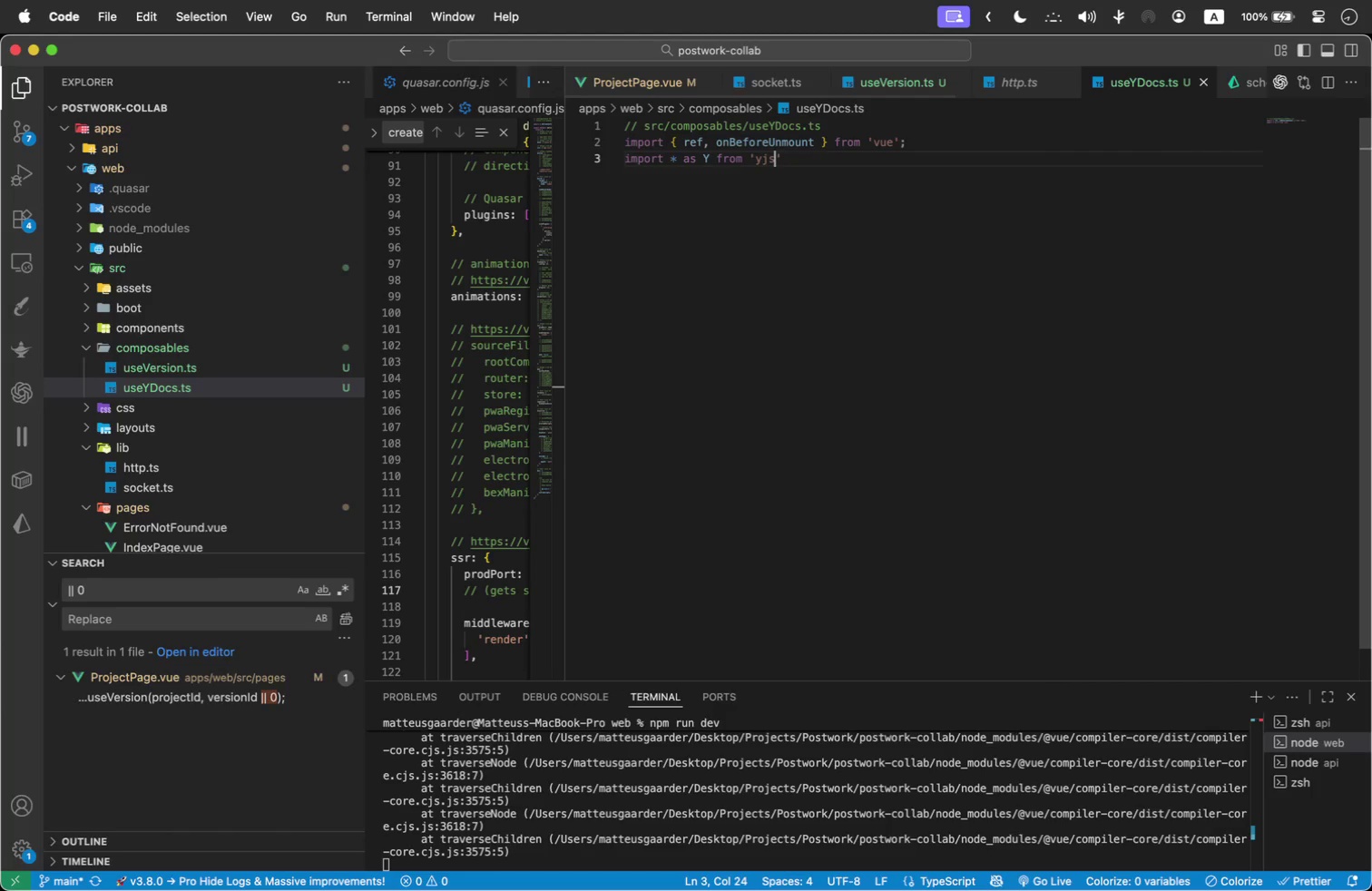 
key(ArrowRight)
 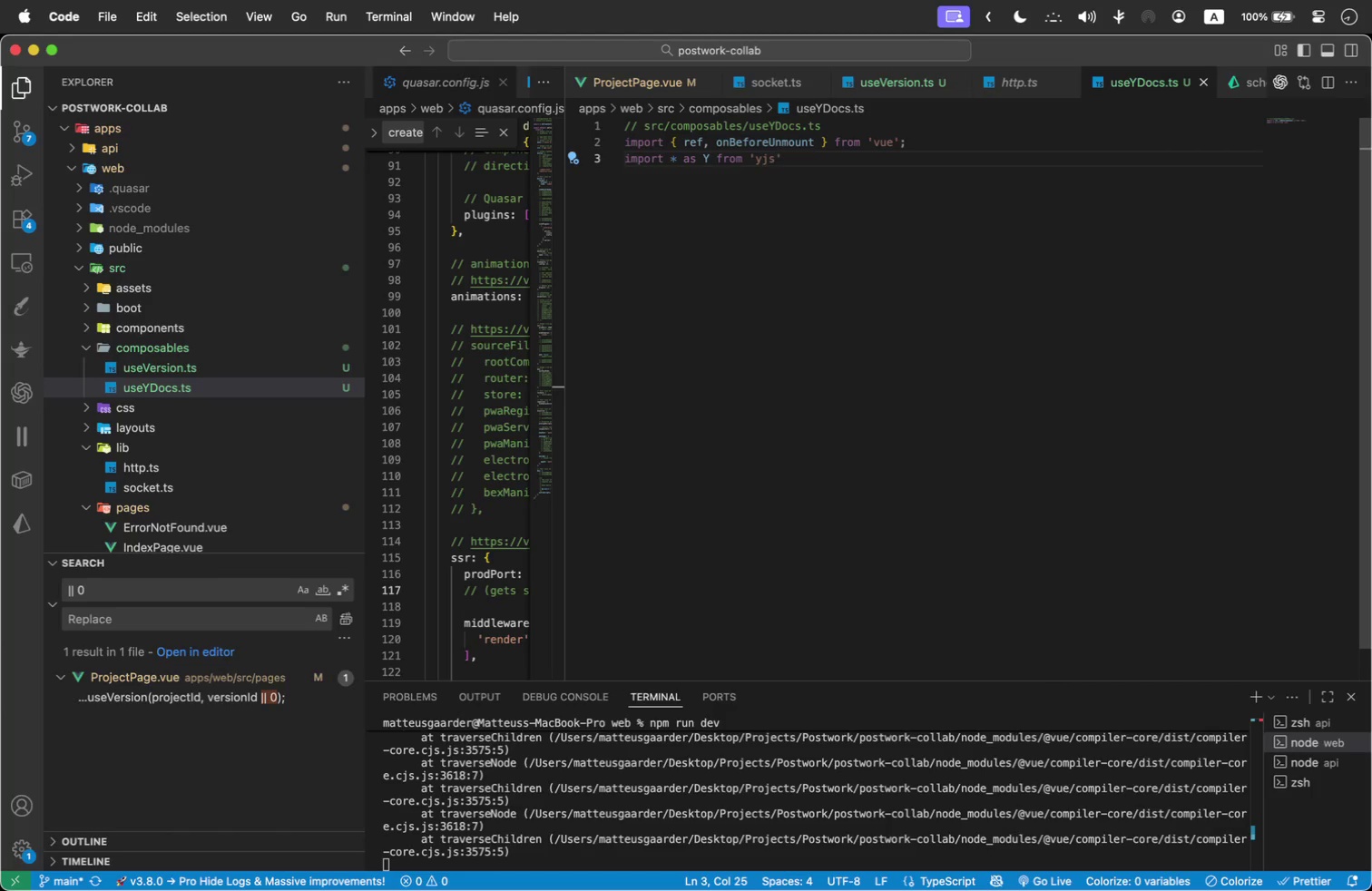 
key(Semicolon)
 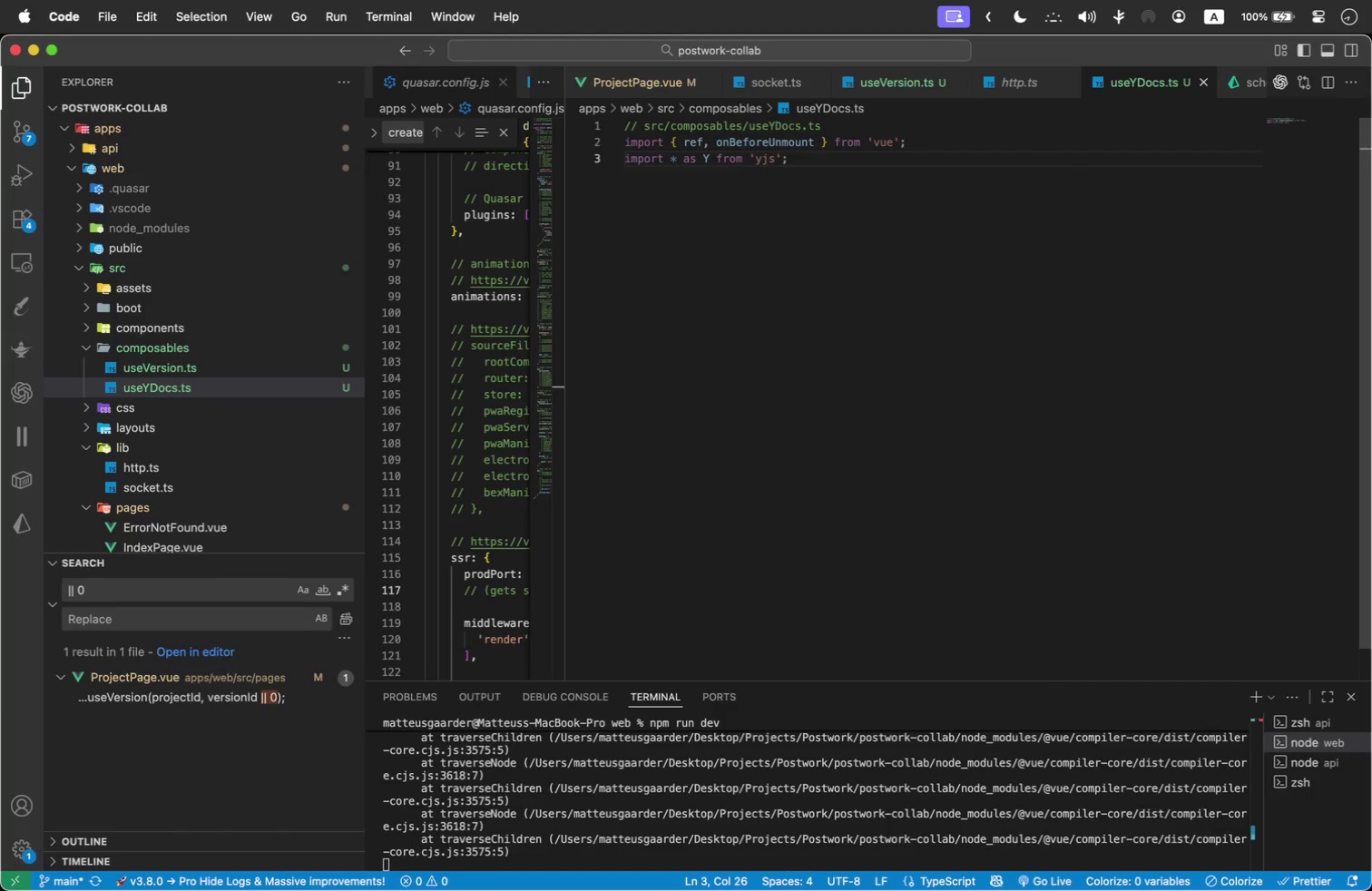 
key(Enter)
 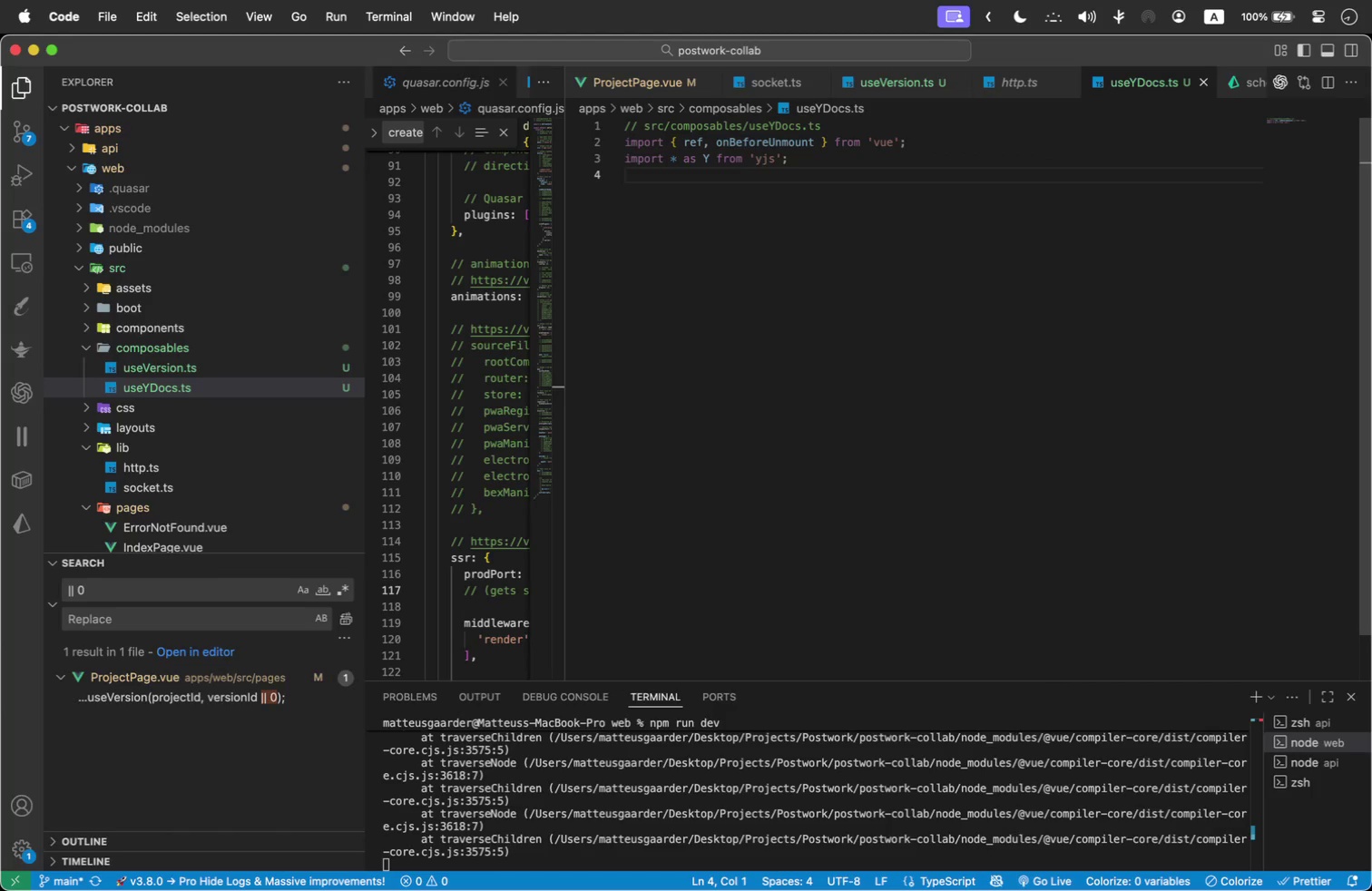 
type(import { w)
key(Backspace)
type(WebSp)
key(Backspace)
type(ocketProvider )
 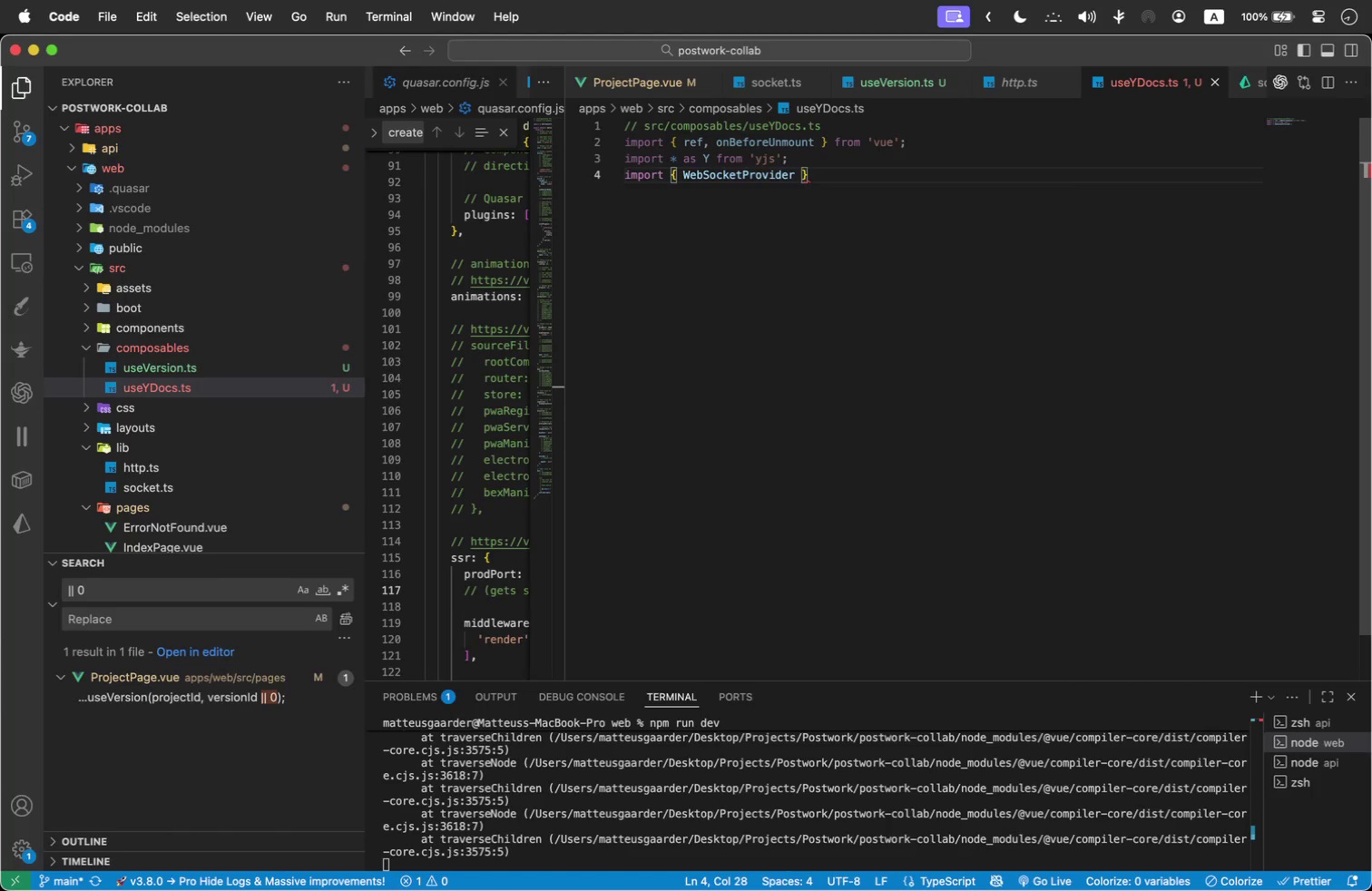 
key(ArrowRight)
 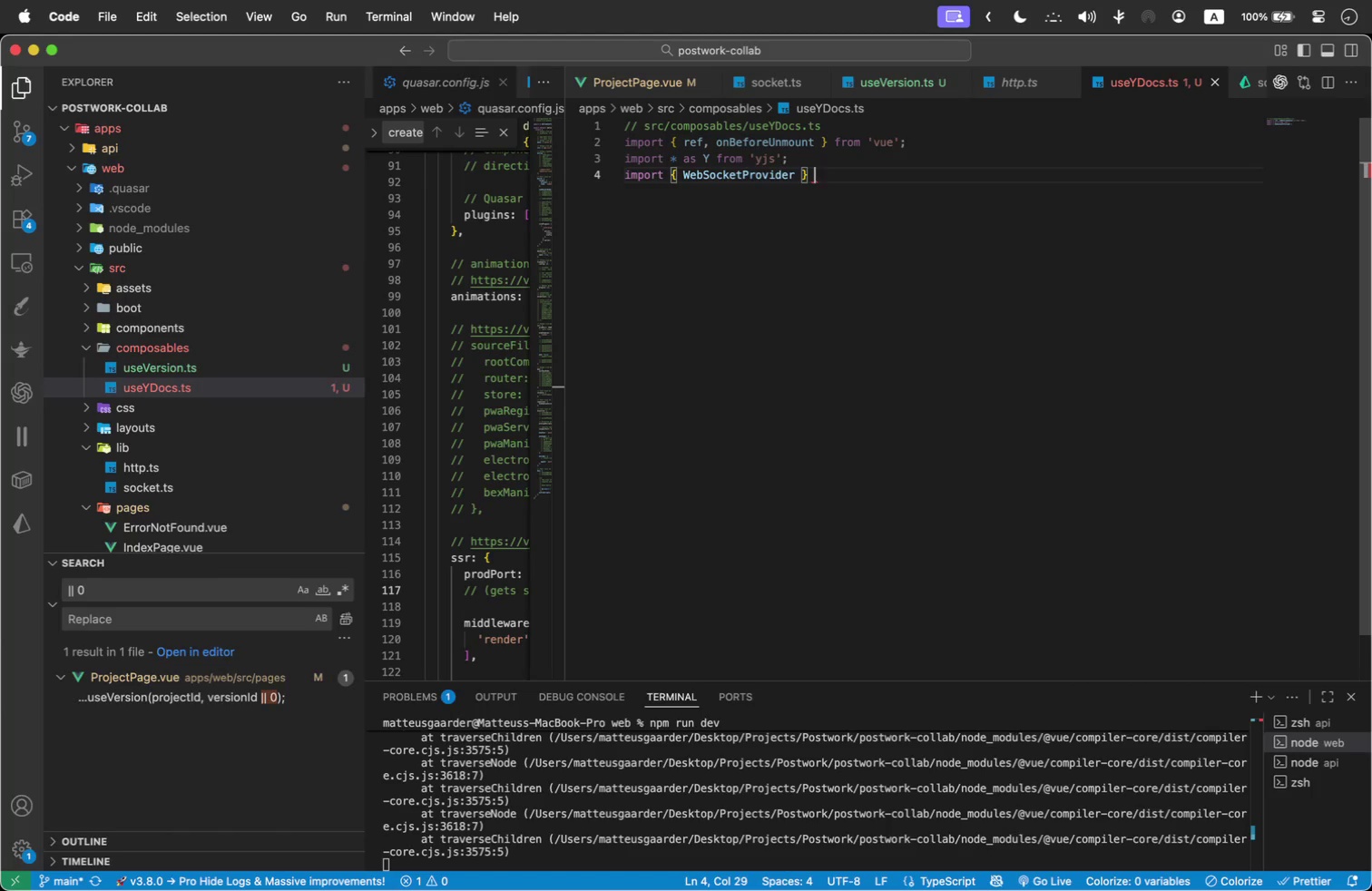 
type( from 'y)
 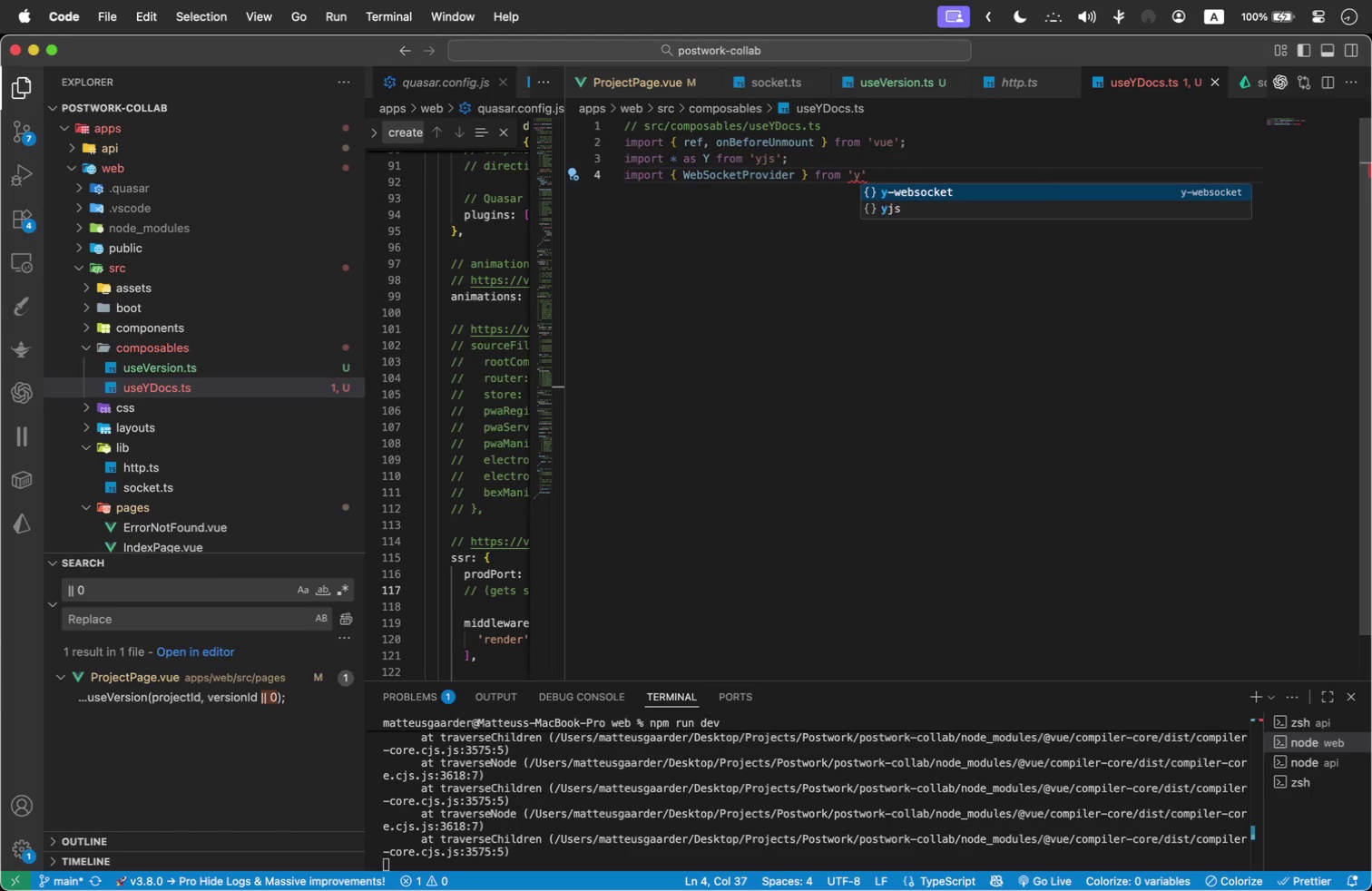 
key(Enter)
 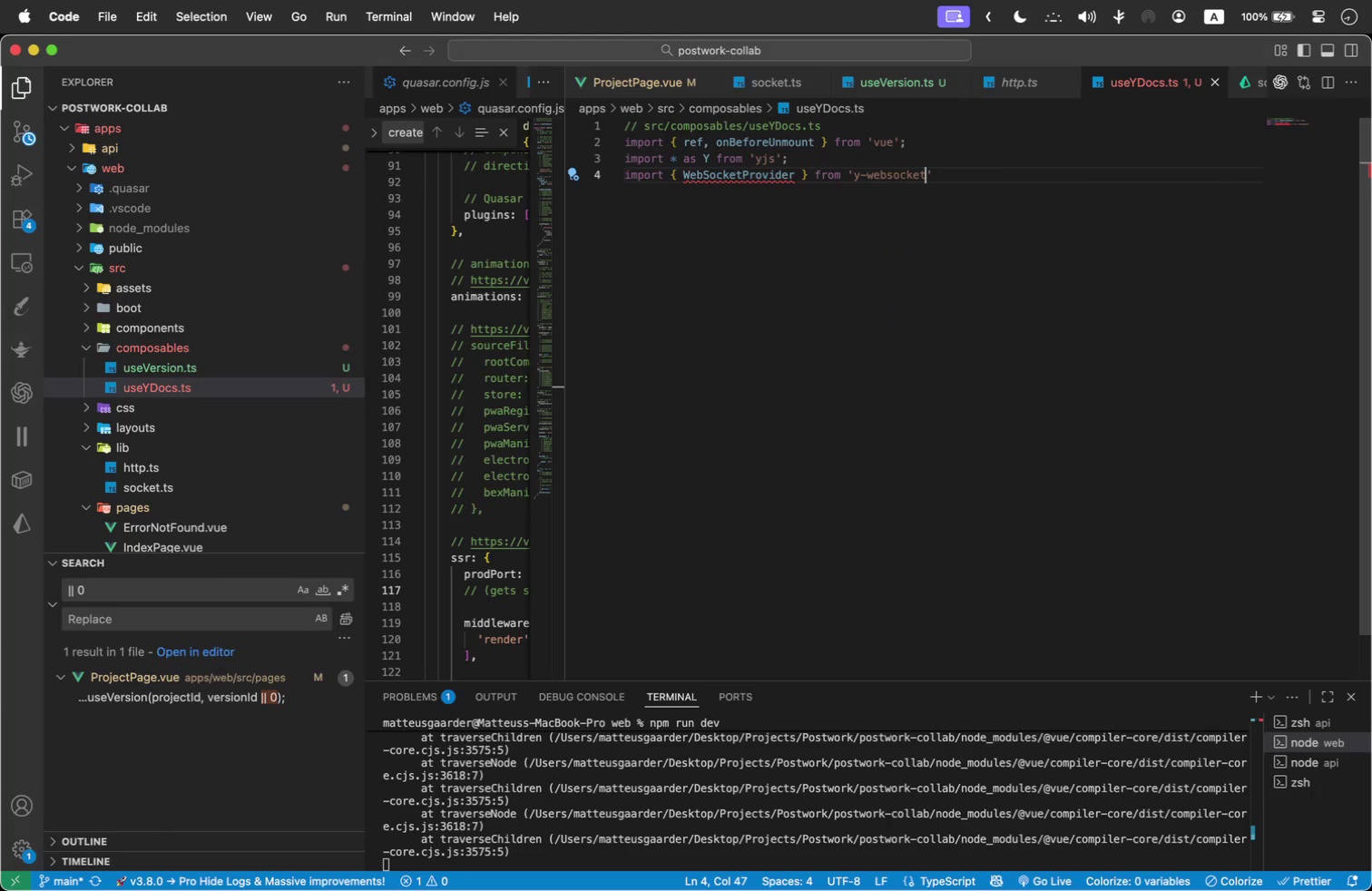 
key(ArrowRight)
 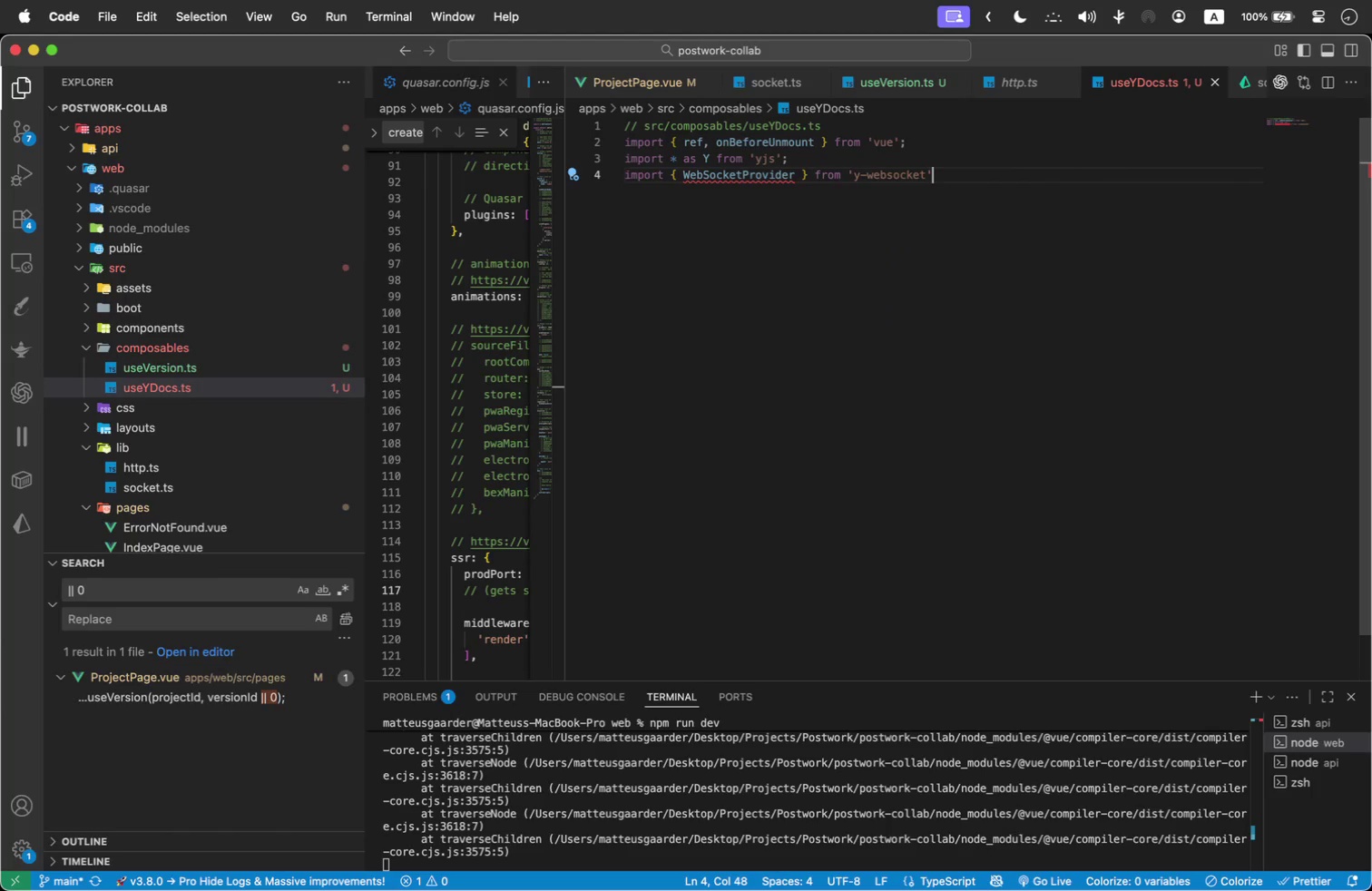 
key(Semicolon)
 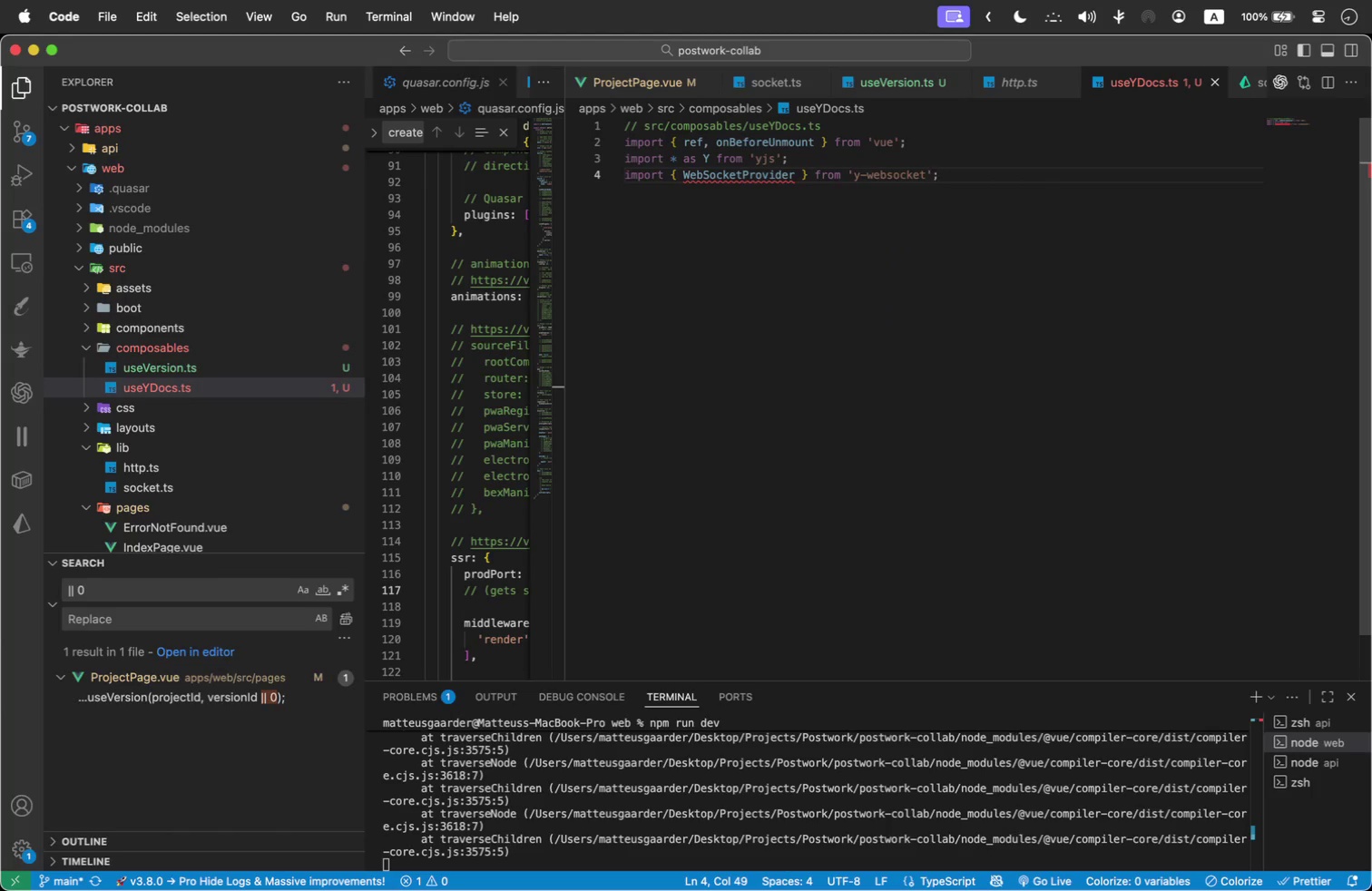 
key(Enter)
 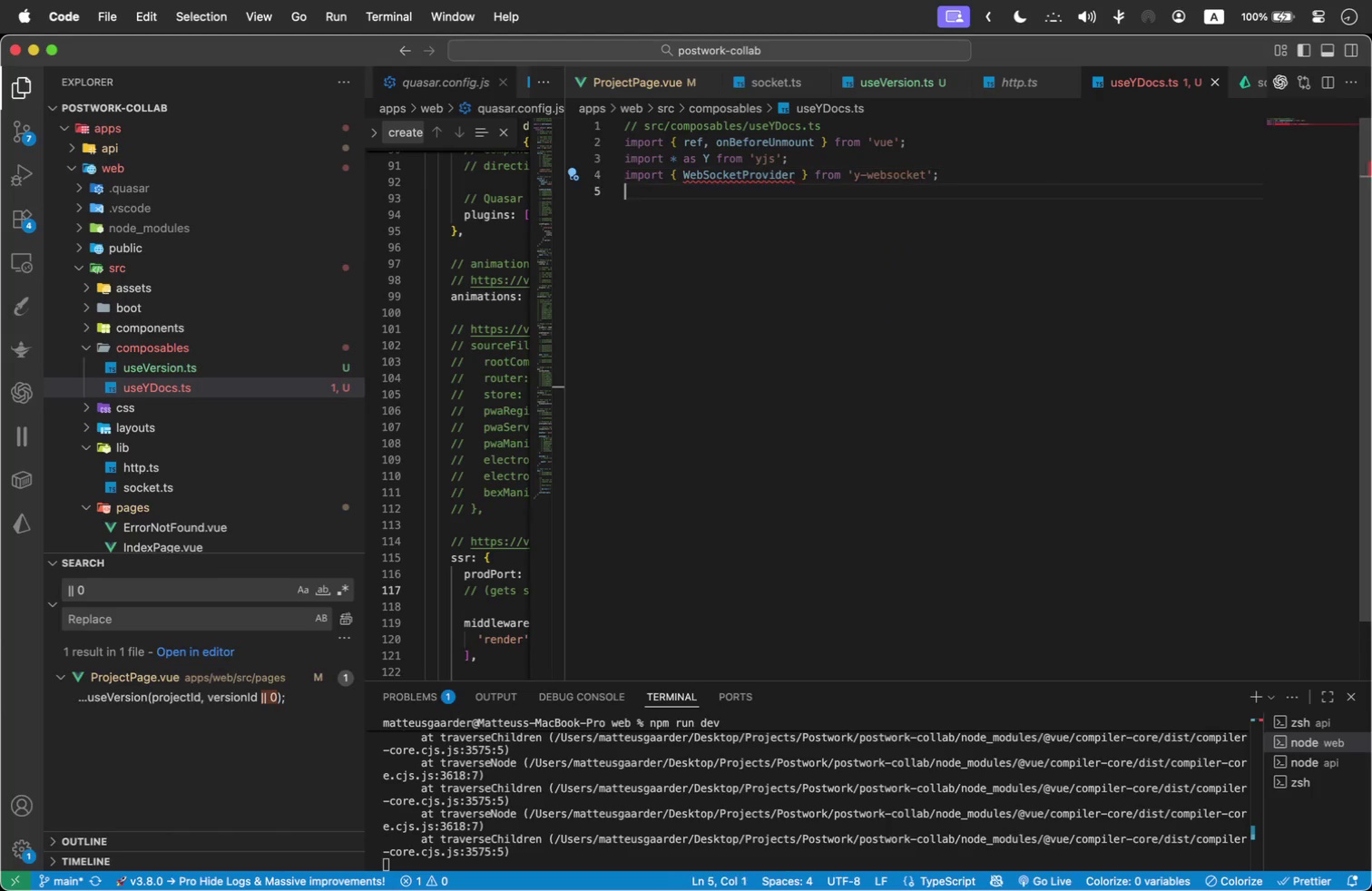 
key(Enter)
 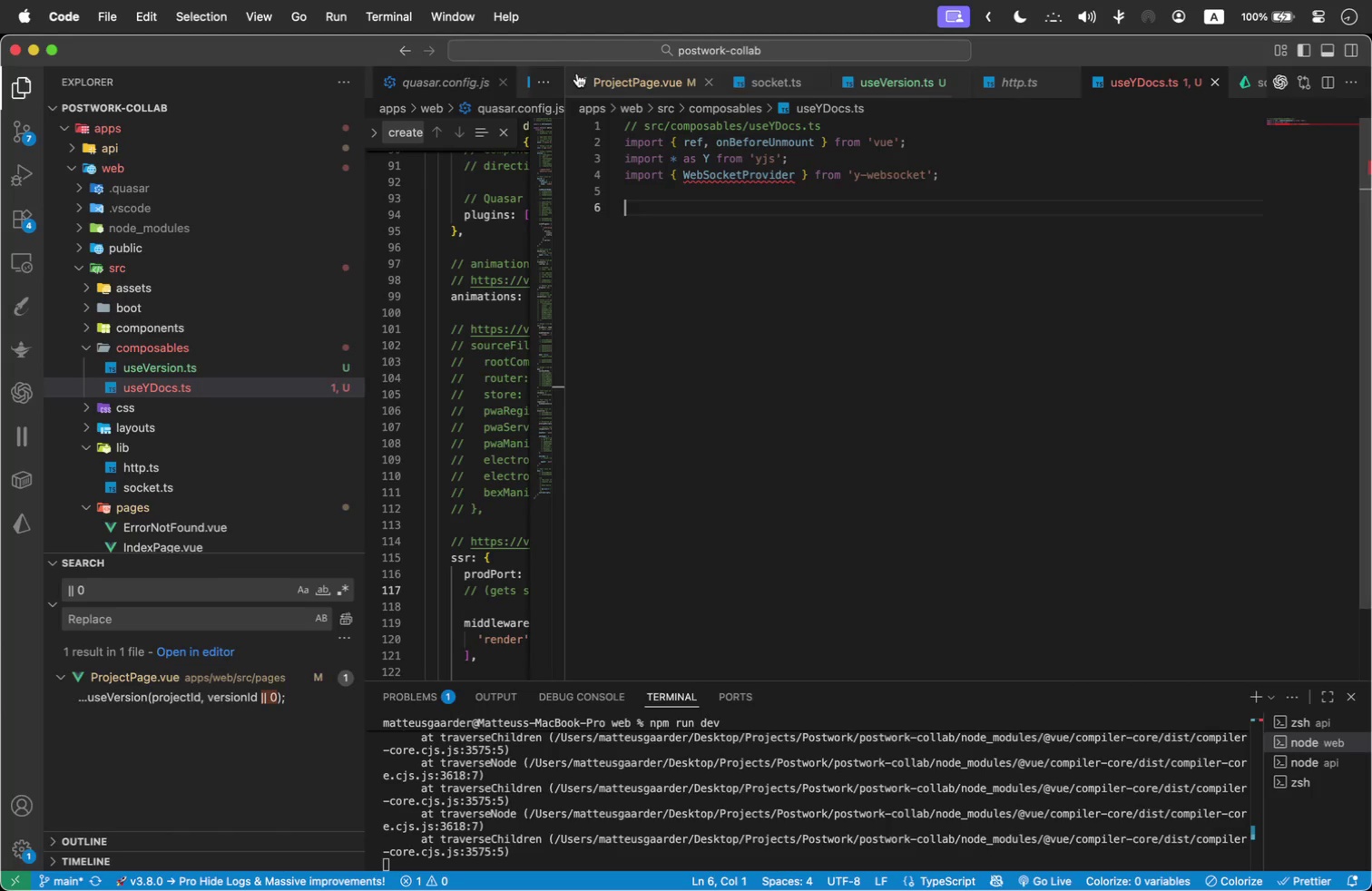 
mouse_move([720, 180])
 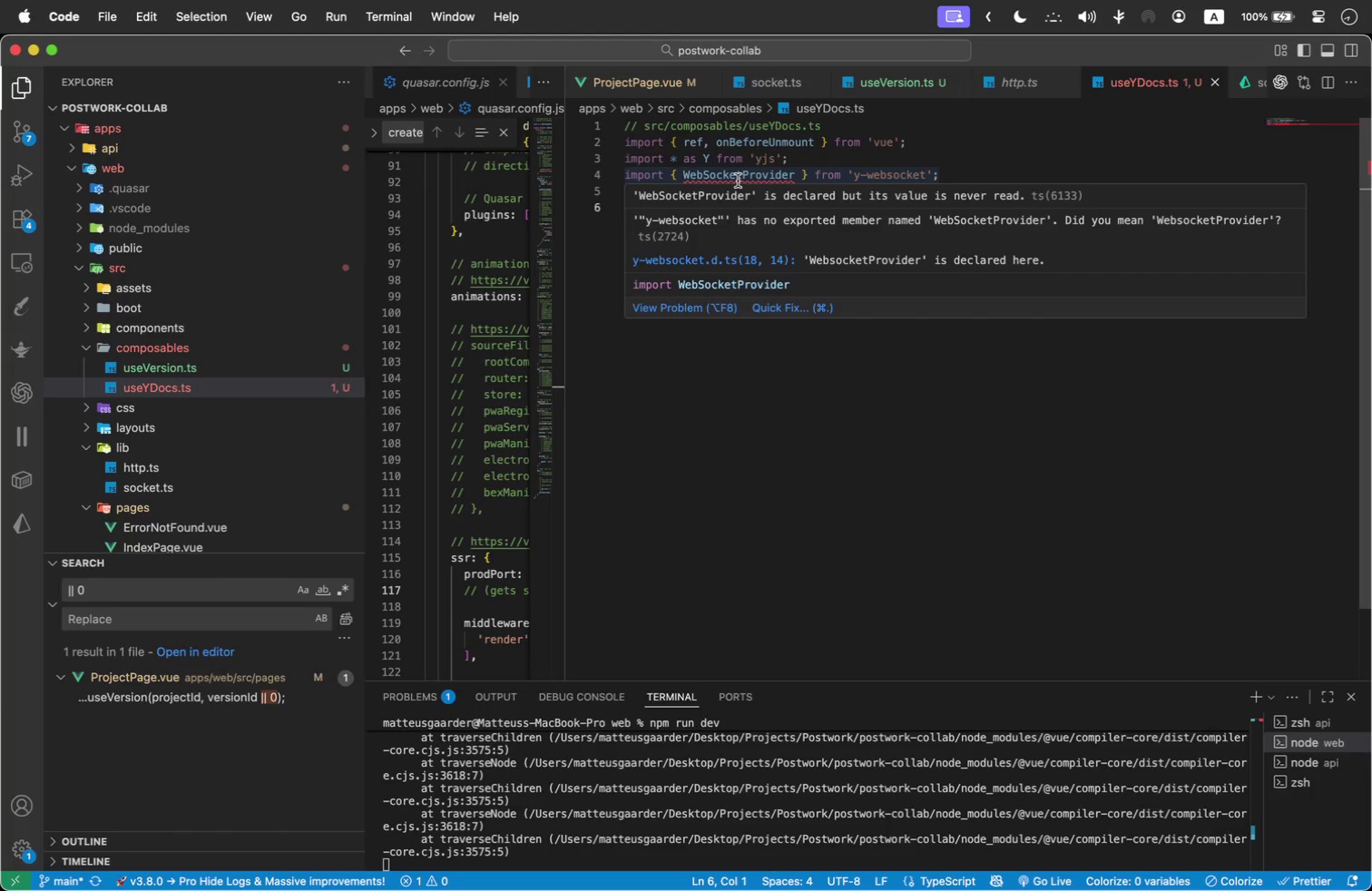 
wait(10.14)
 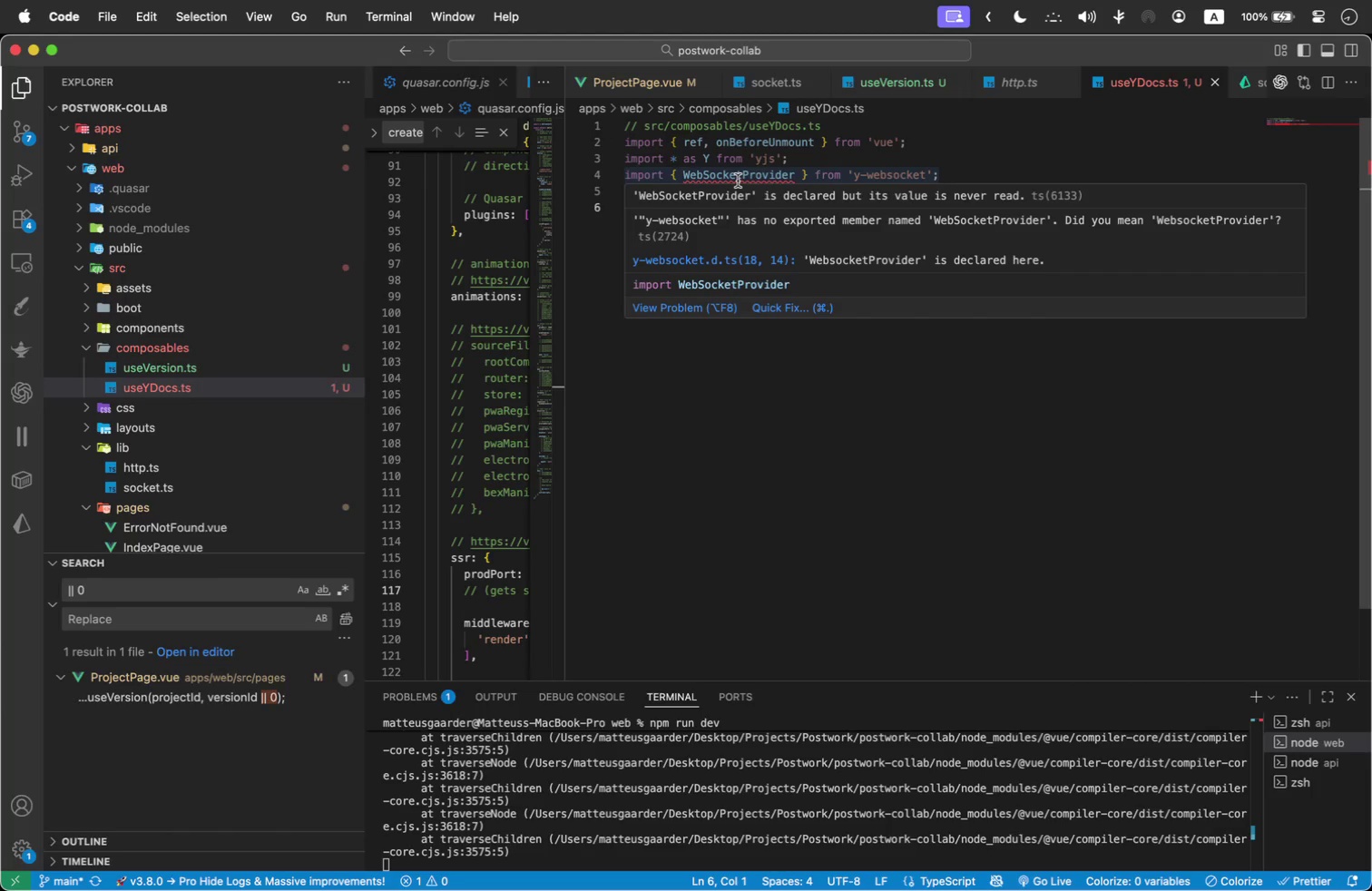 
double_click([1217, 223])
 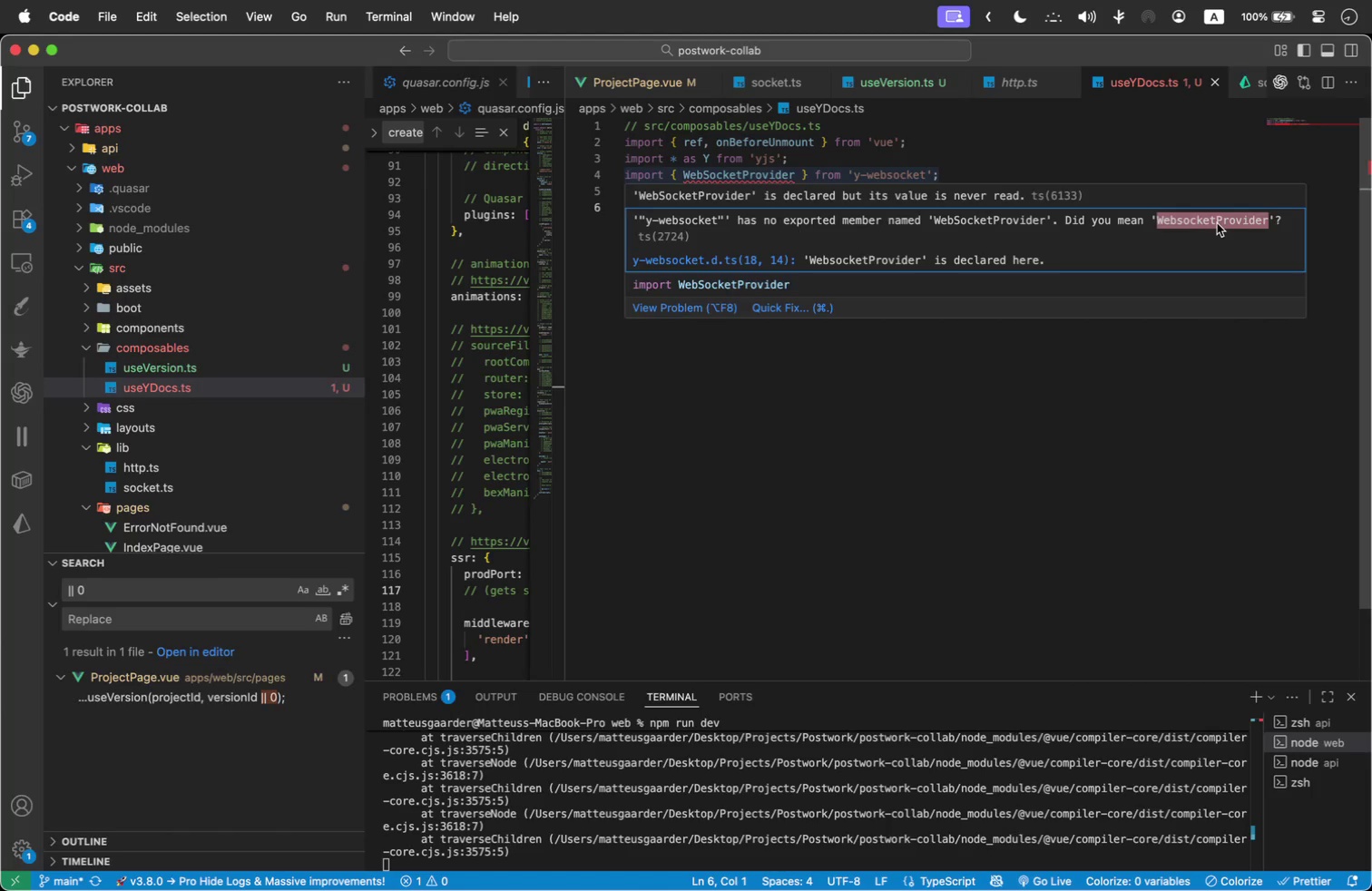 
key(Meta+C)
 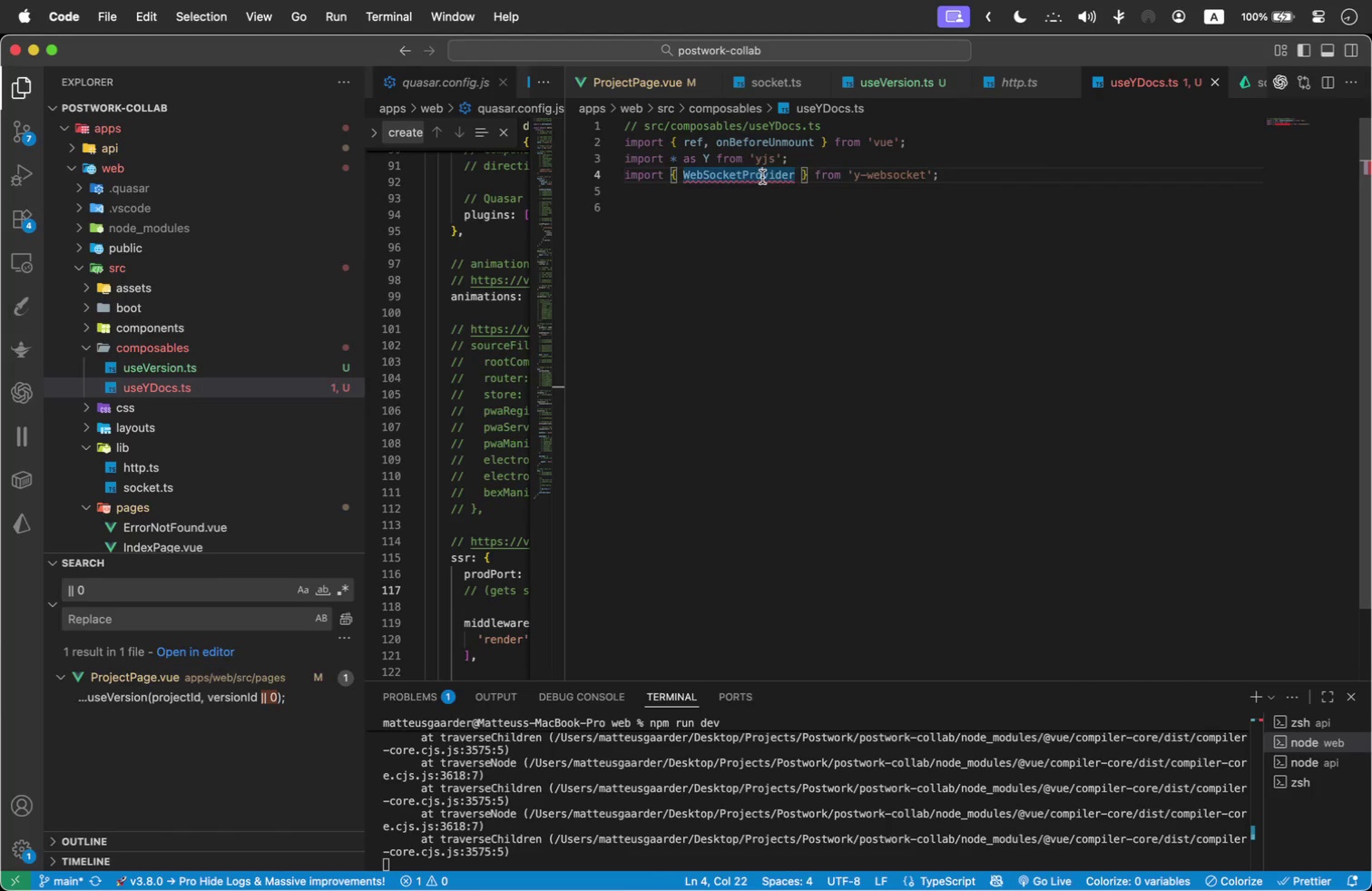 
key(Meta+V)
 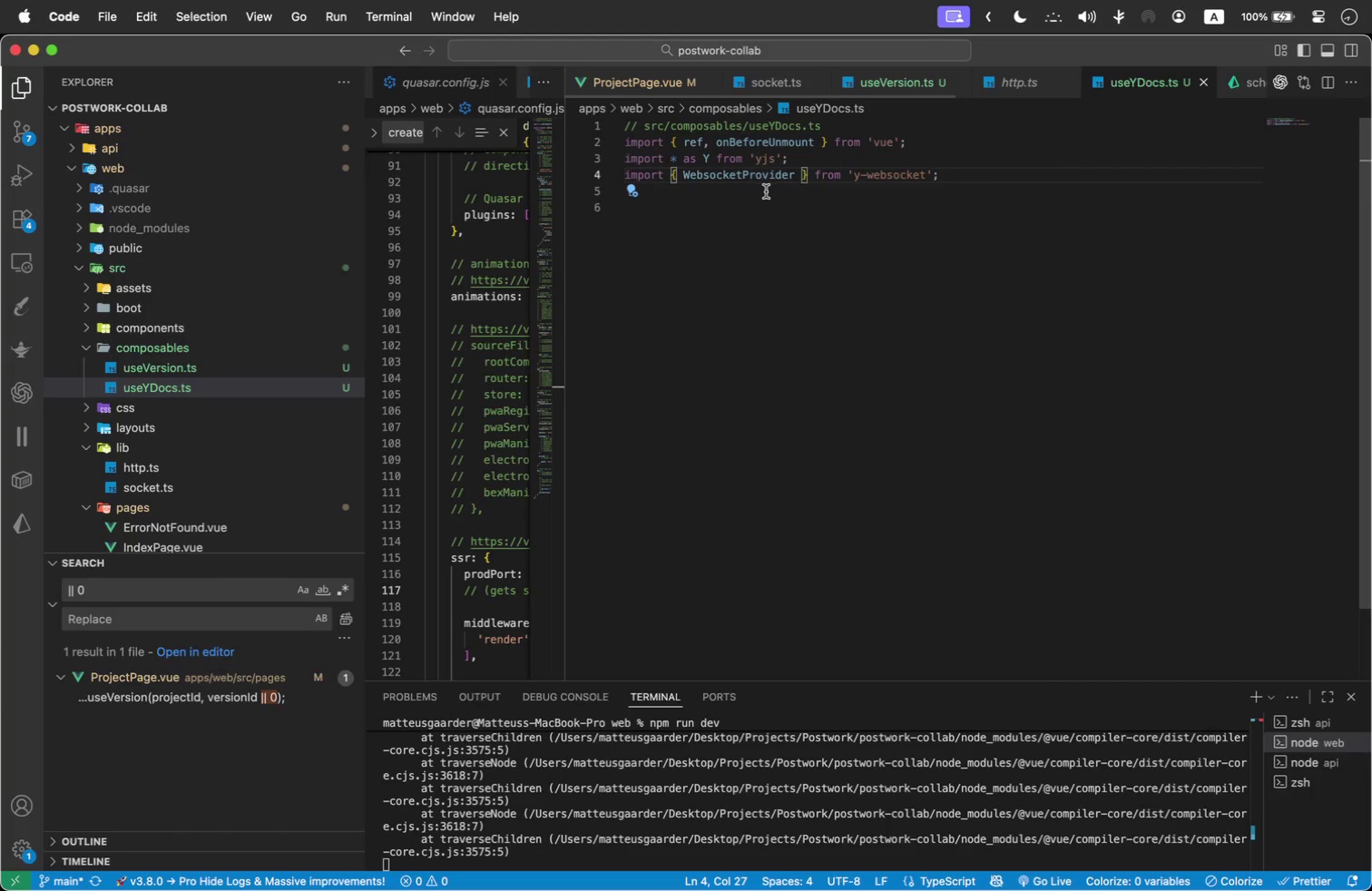 
left_click([766, 191])
 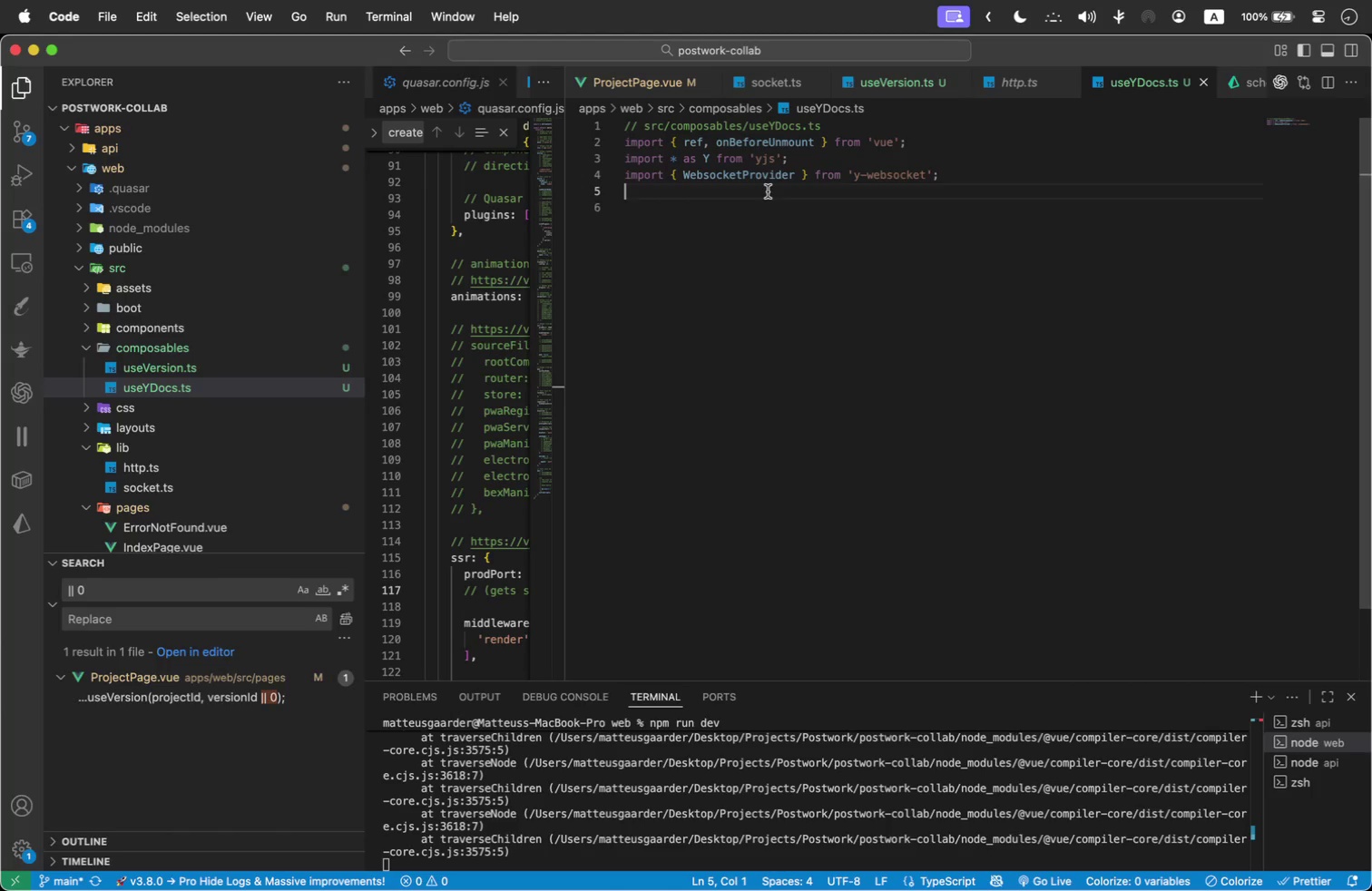 
key(Enter)
 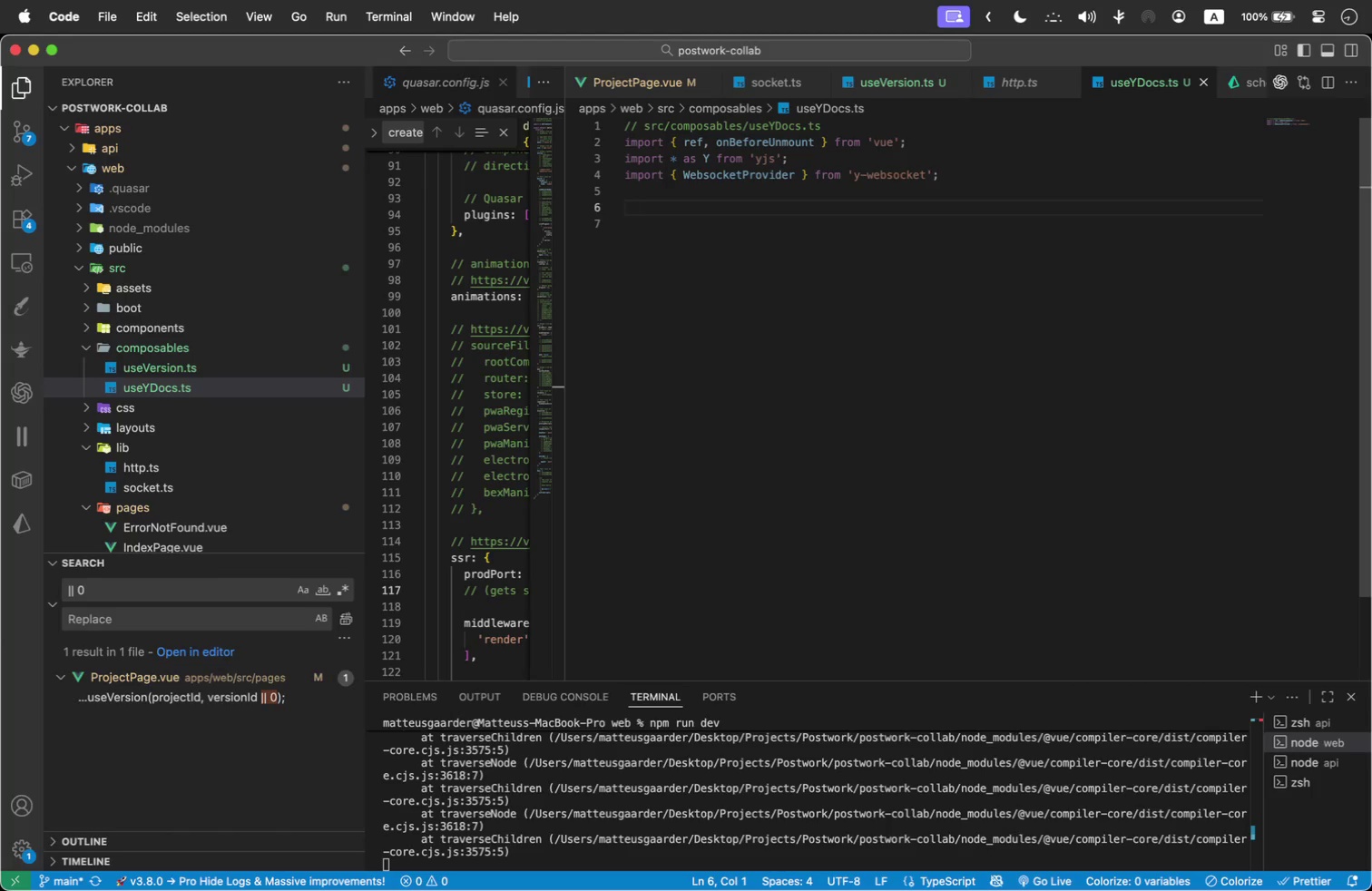 
wait(9.51)
 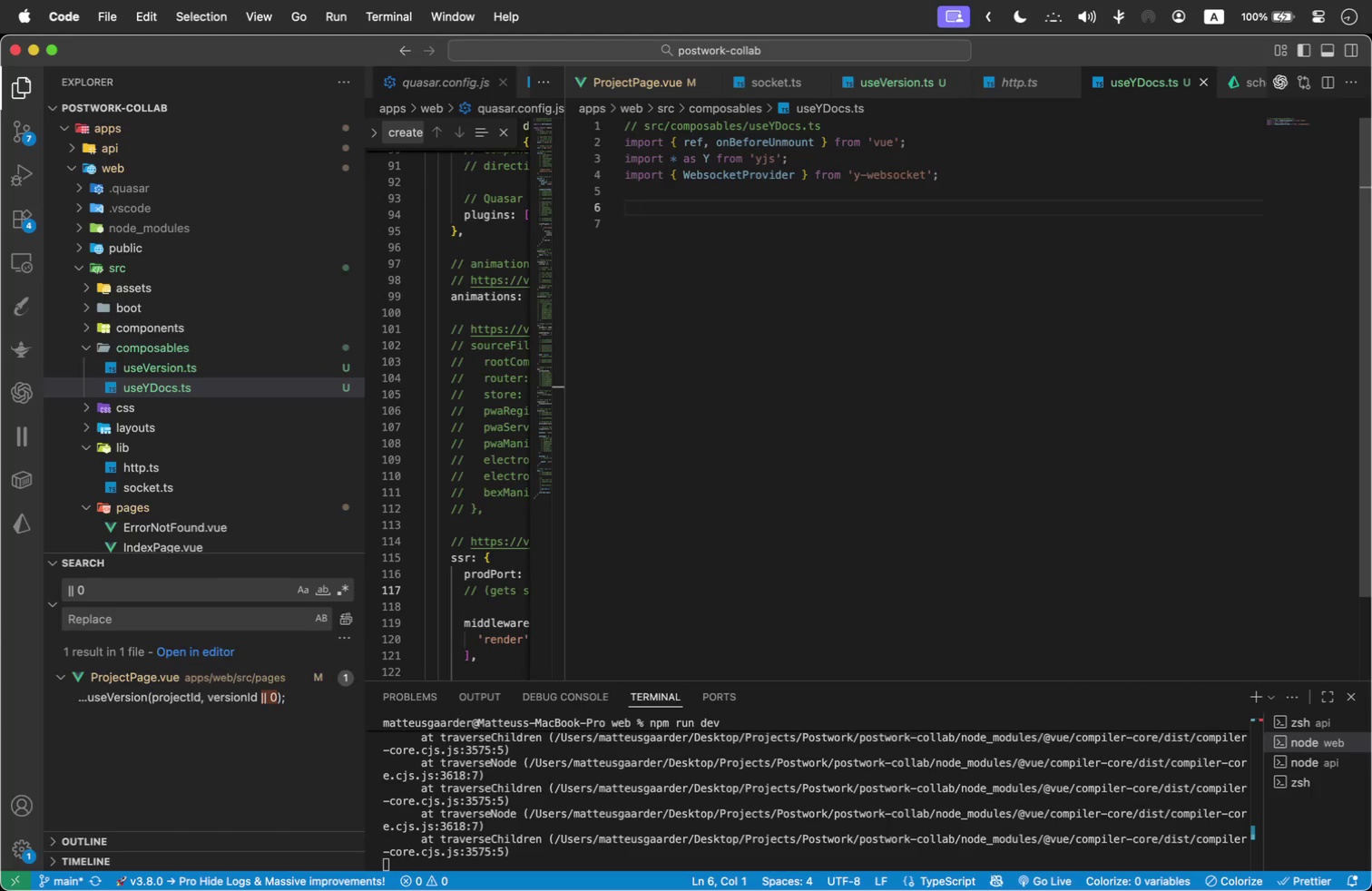 
key(Slash)
 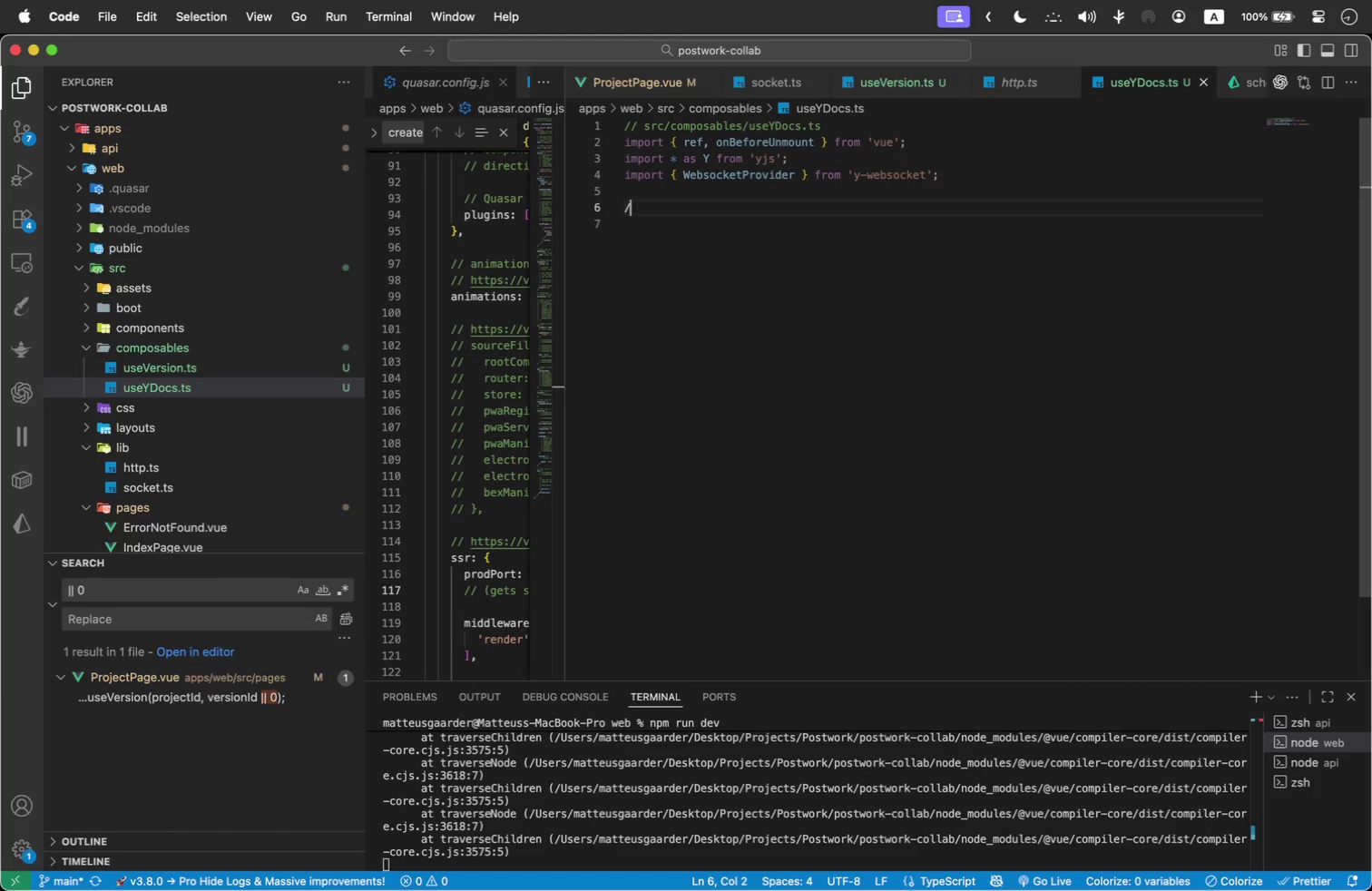 
key(Slash)
 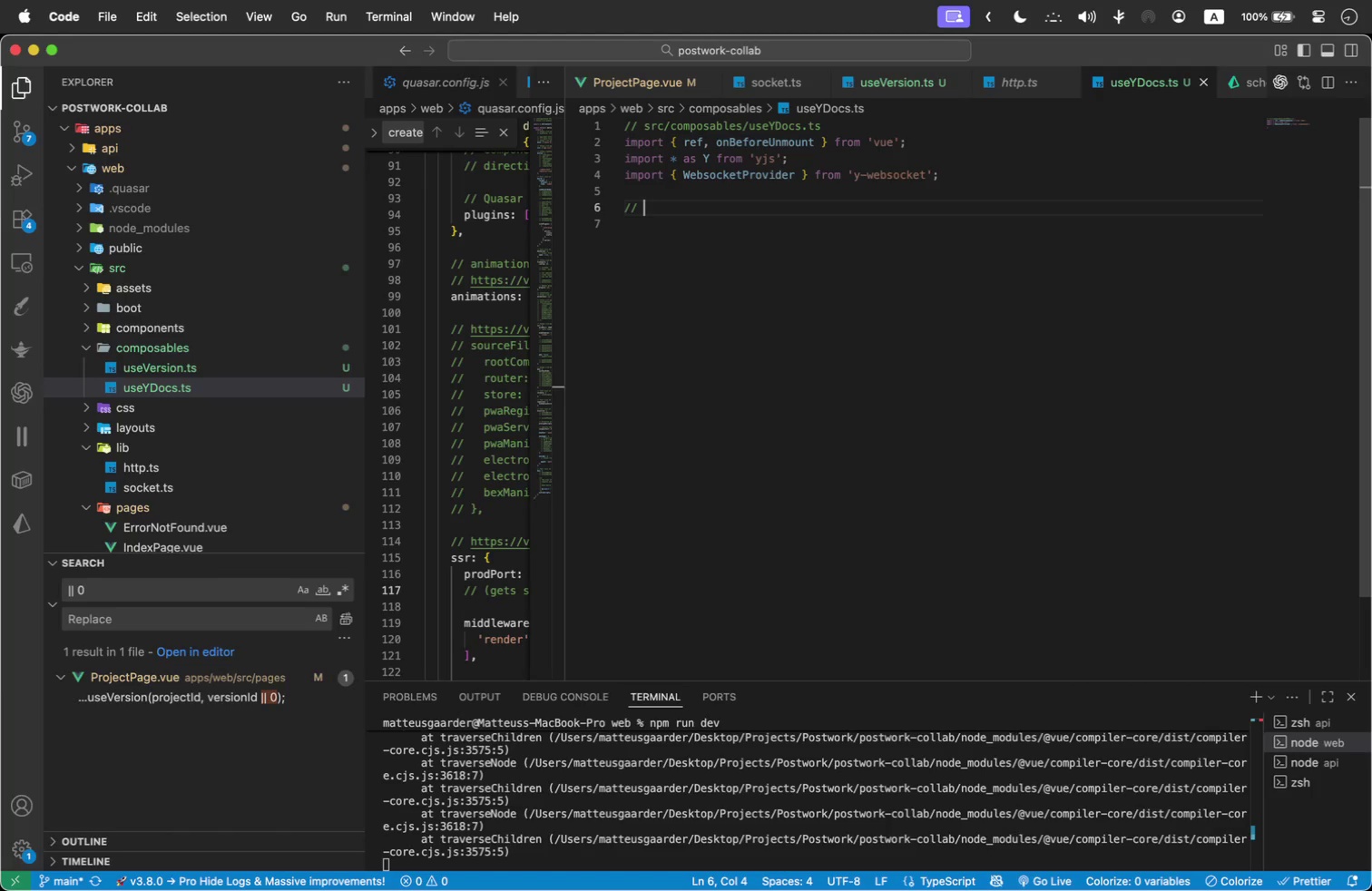 
key(Space)
 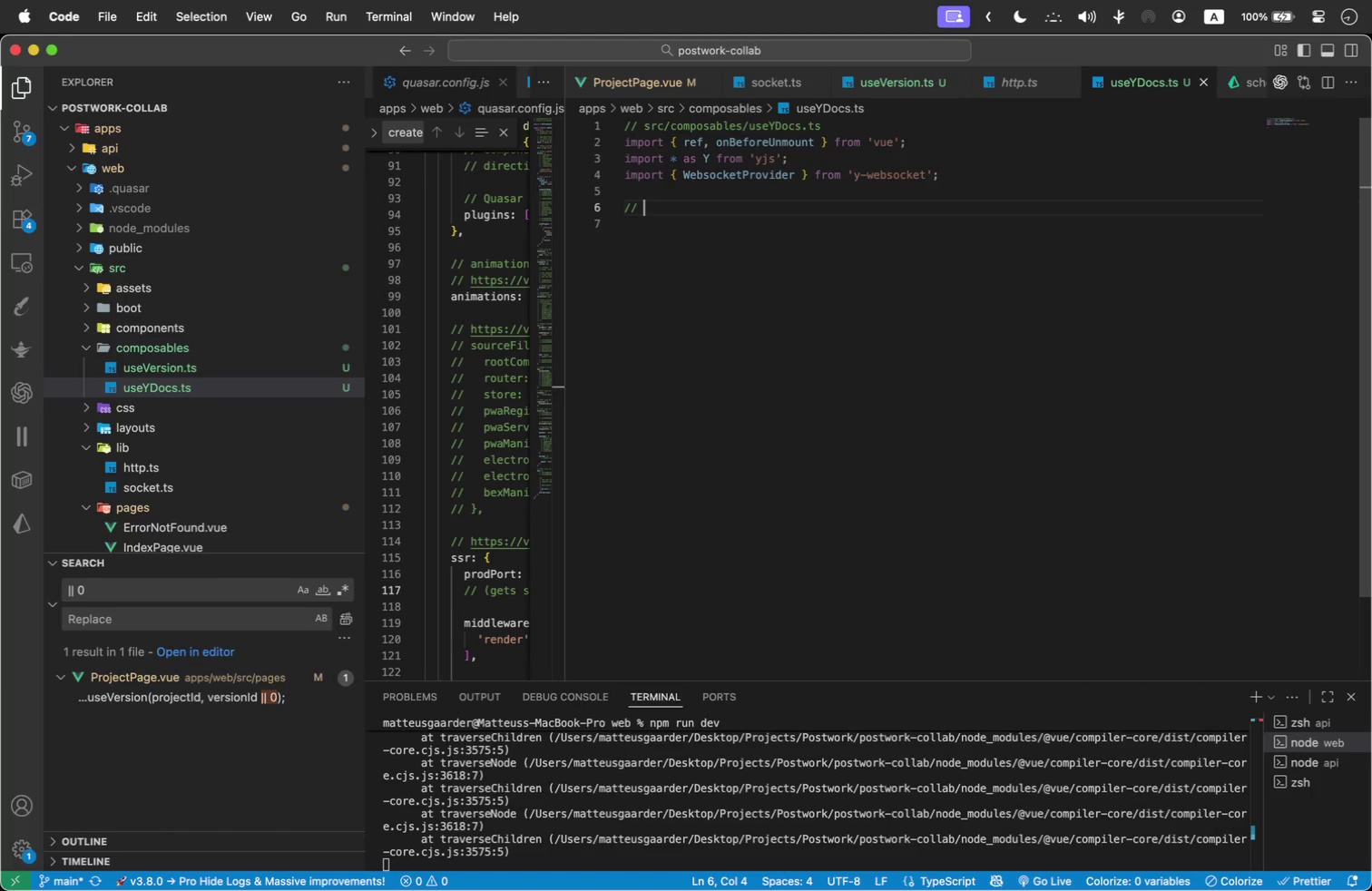 
key(Backspace)
key(Backspace)
key(Backspace)
type(export function useYDoc(roomId: string, we)
key(Backspace)
type(sUrl = )
 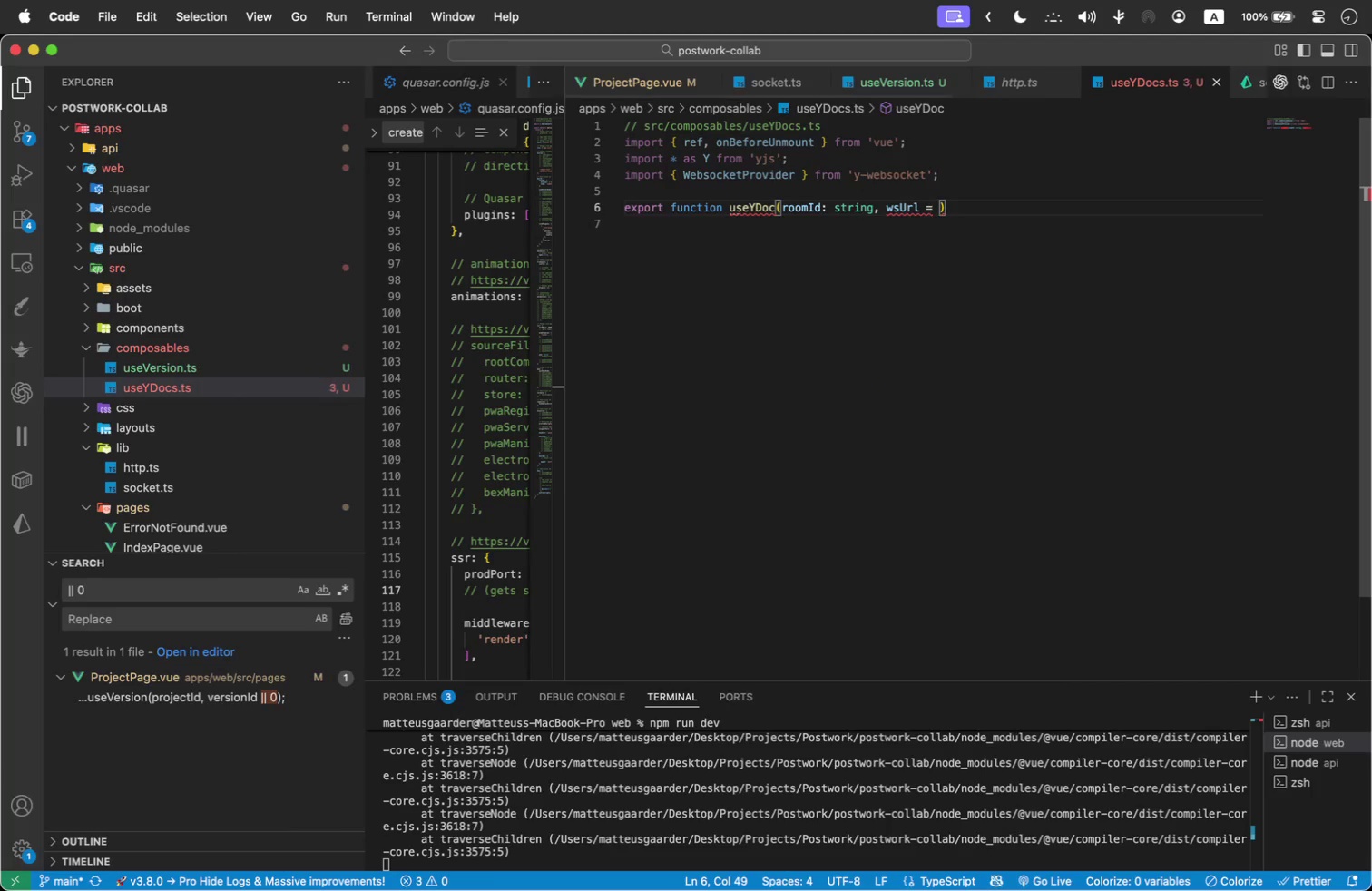 
type('ws://localhost:1234)
 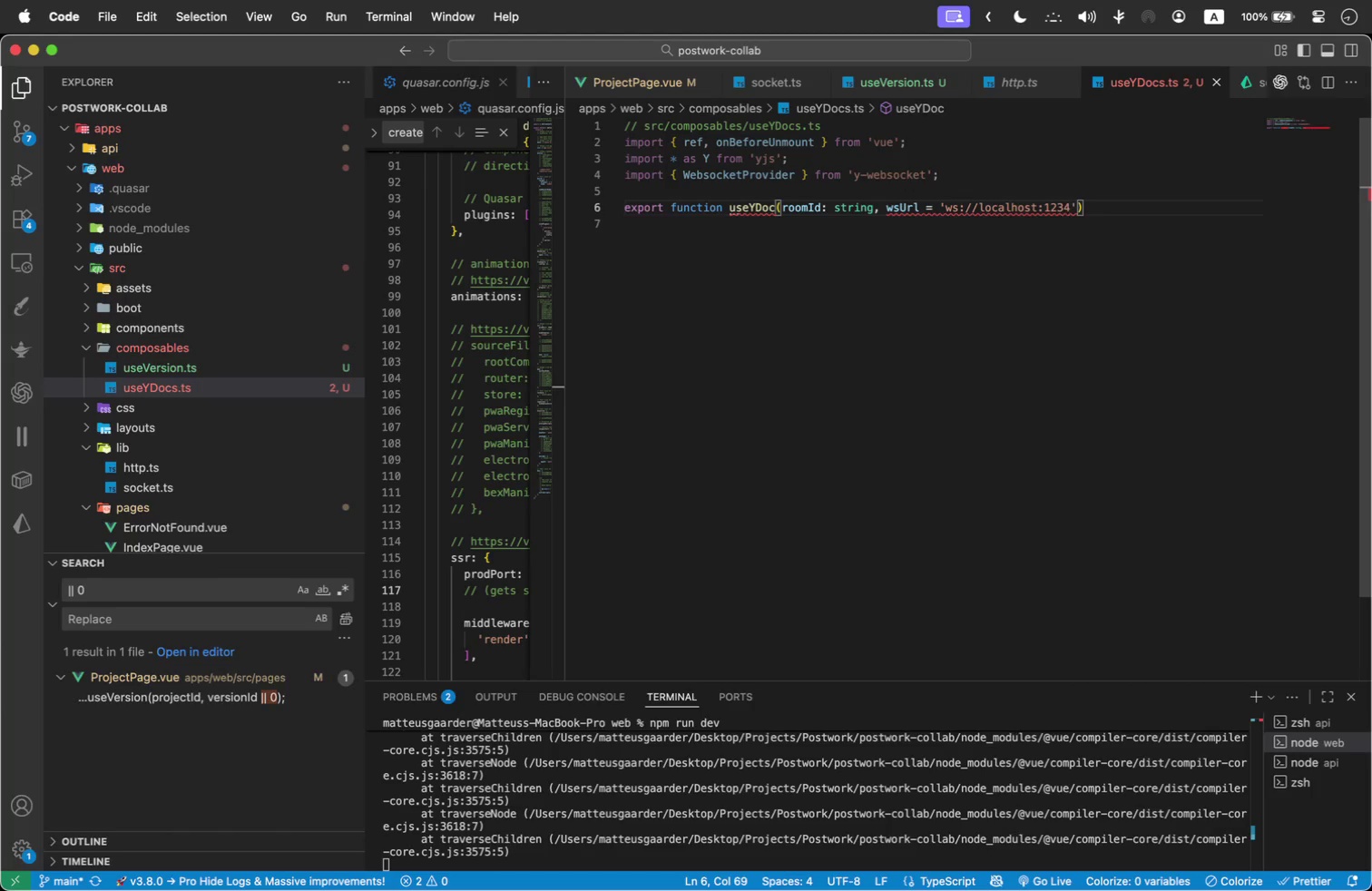 
key(ArrowRight)
 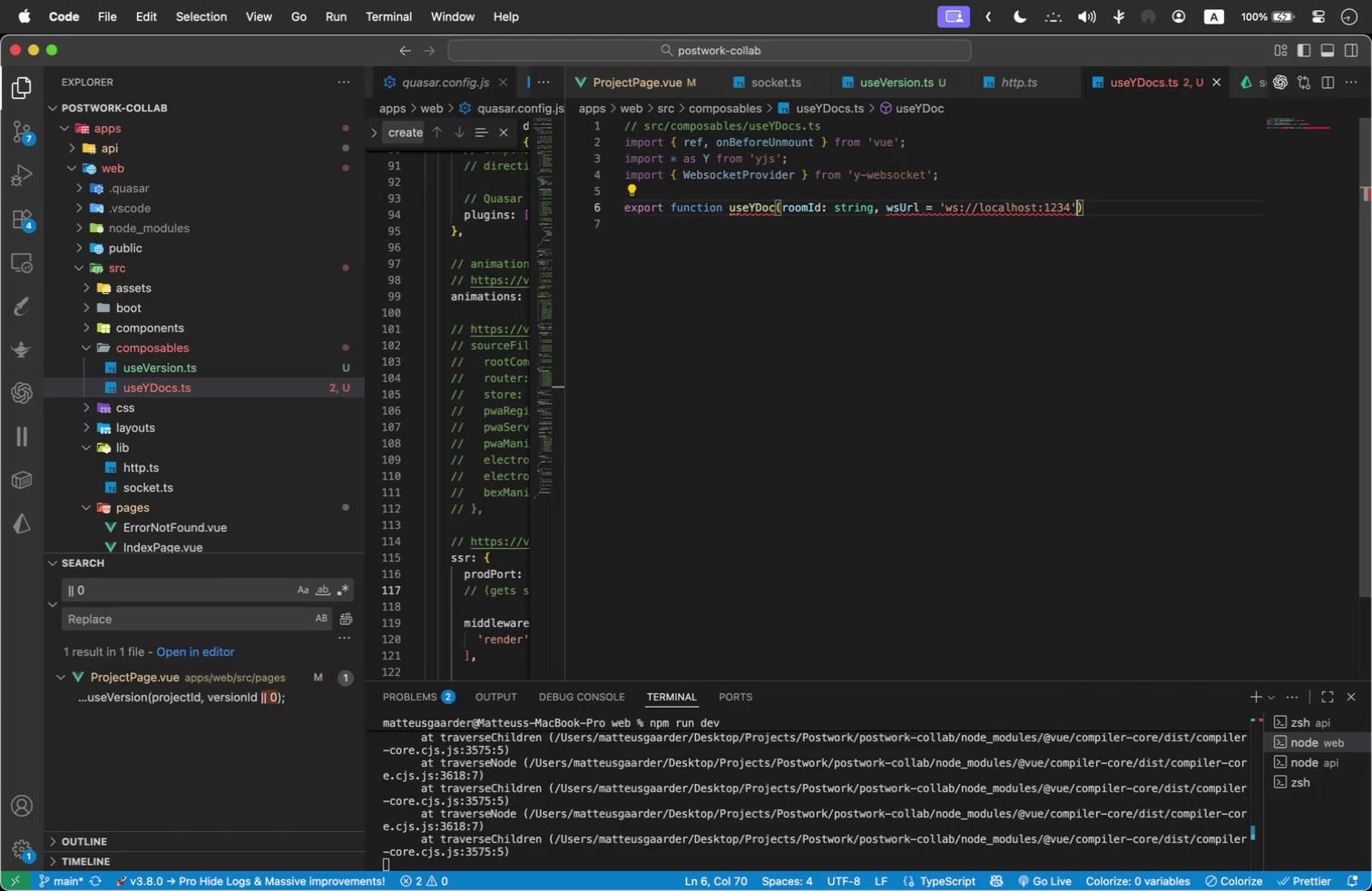 
key(ArrowRight)
 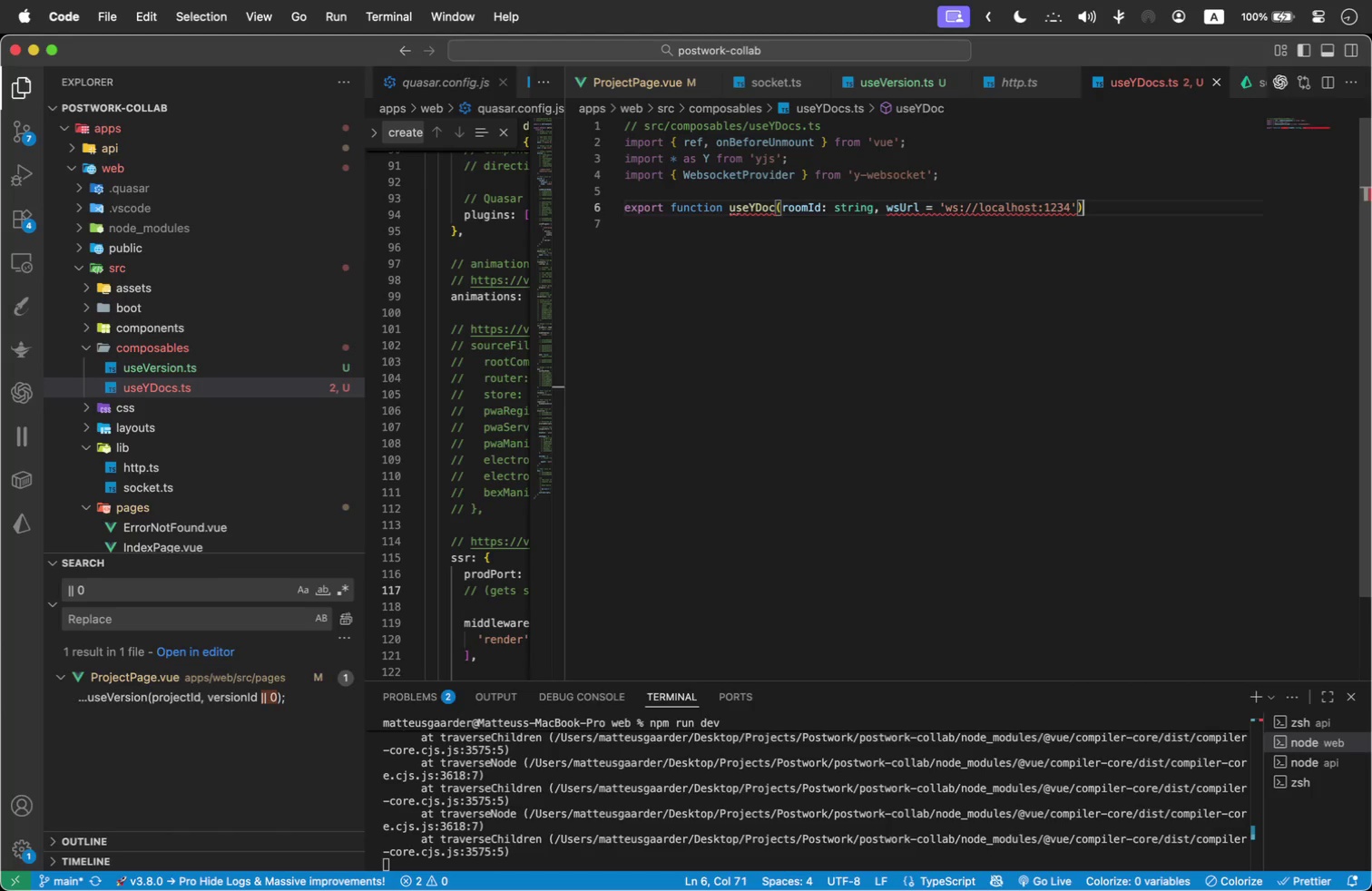 
key(Space)
 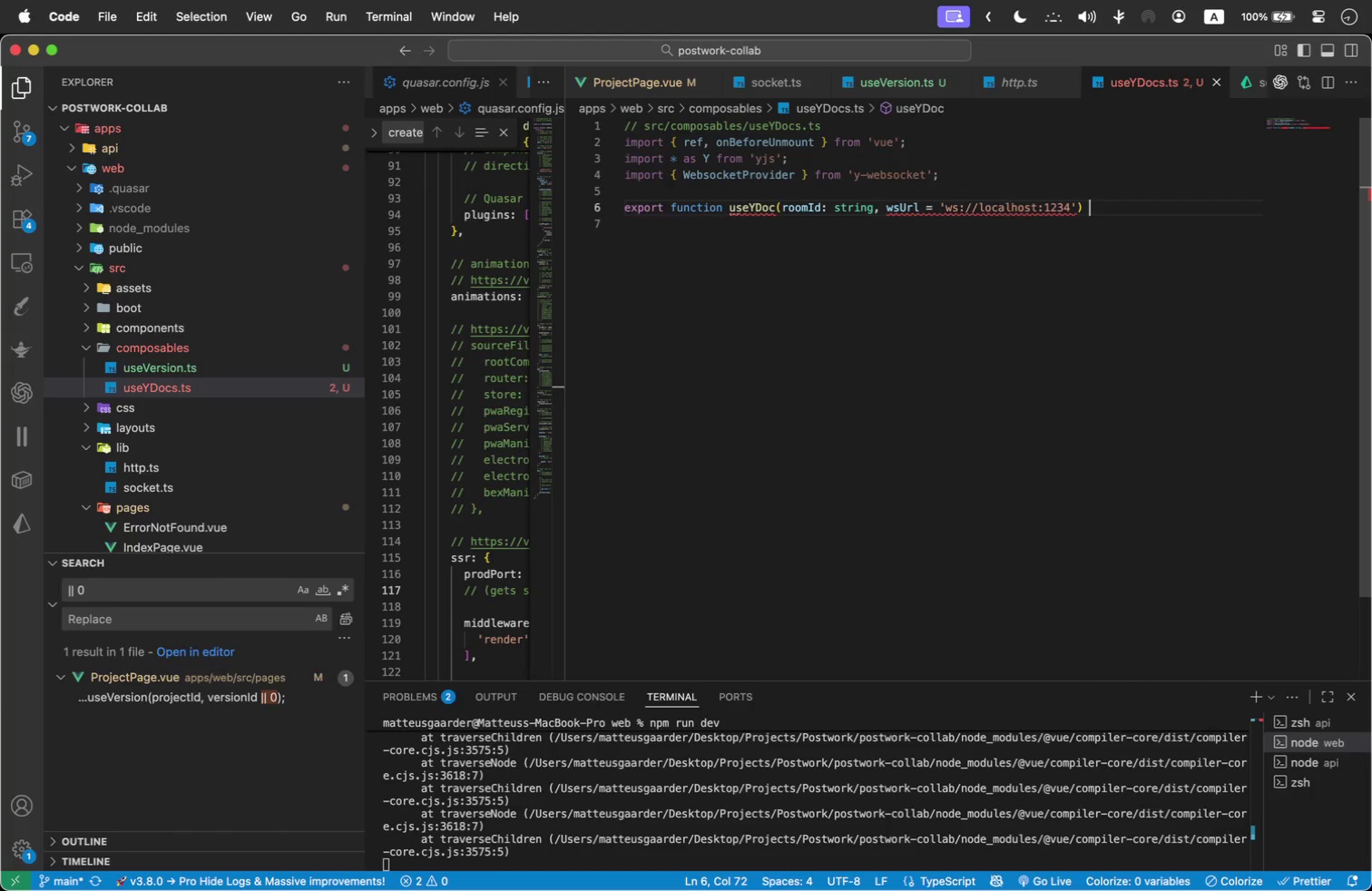 
key(Shift+BracketLeft)
 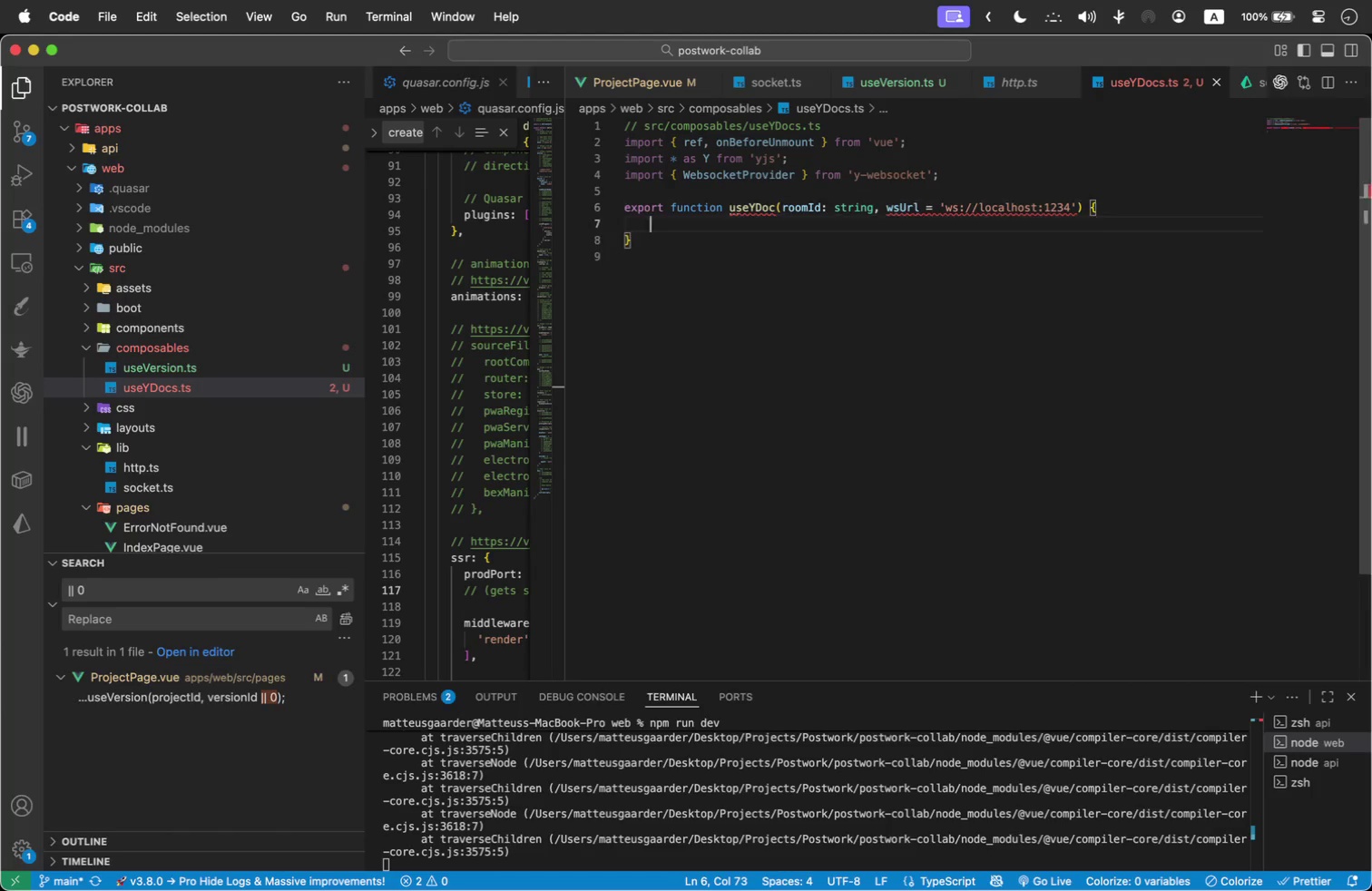 
key(Enter)
 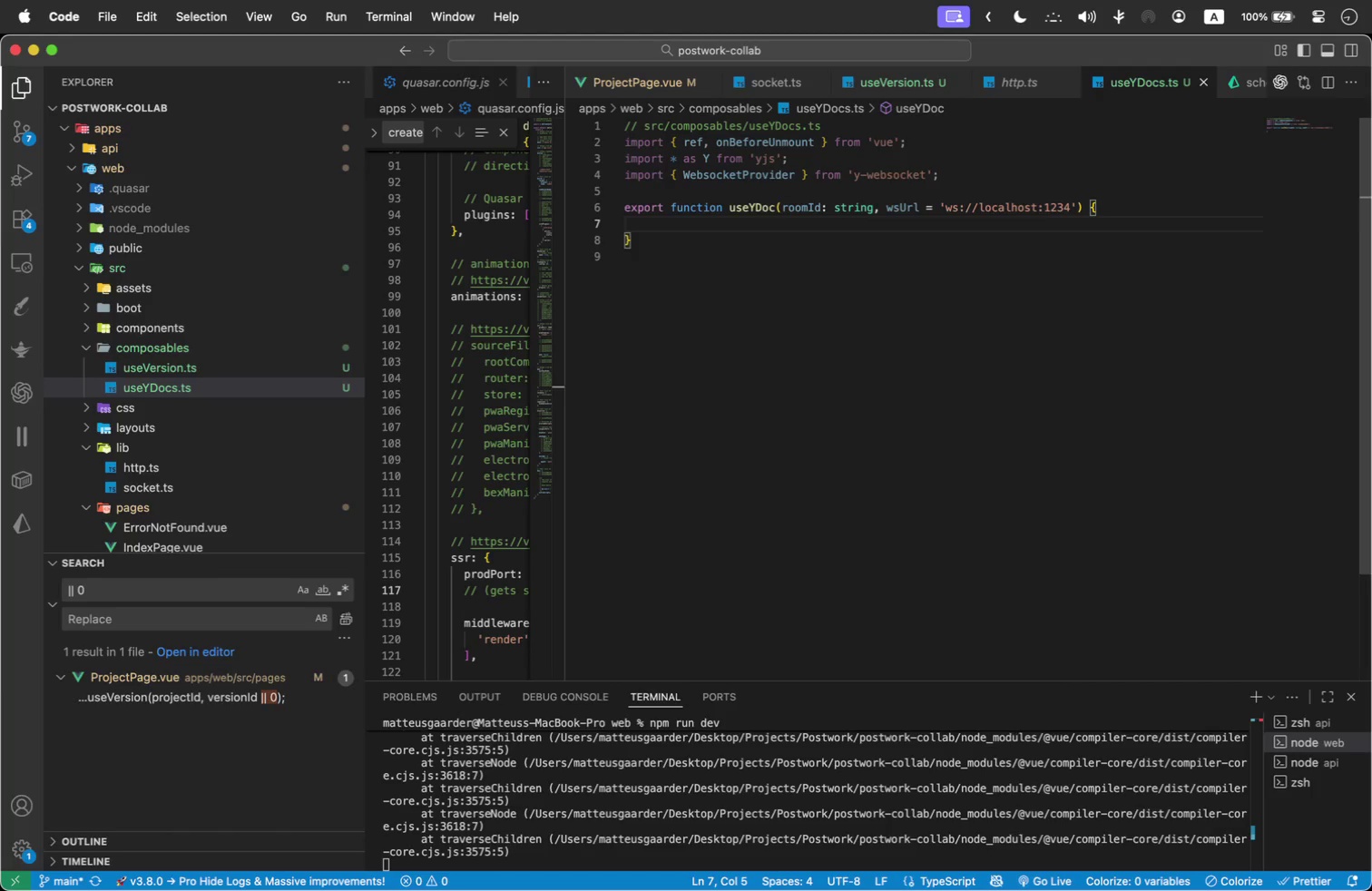 
type(cojs)
key(Backspace)
key(Backspace)
type(nst doc = new Y.Doc();)
 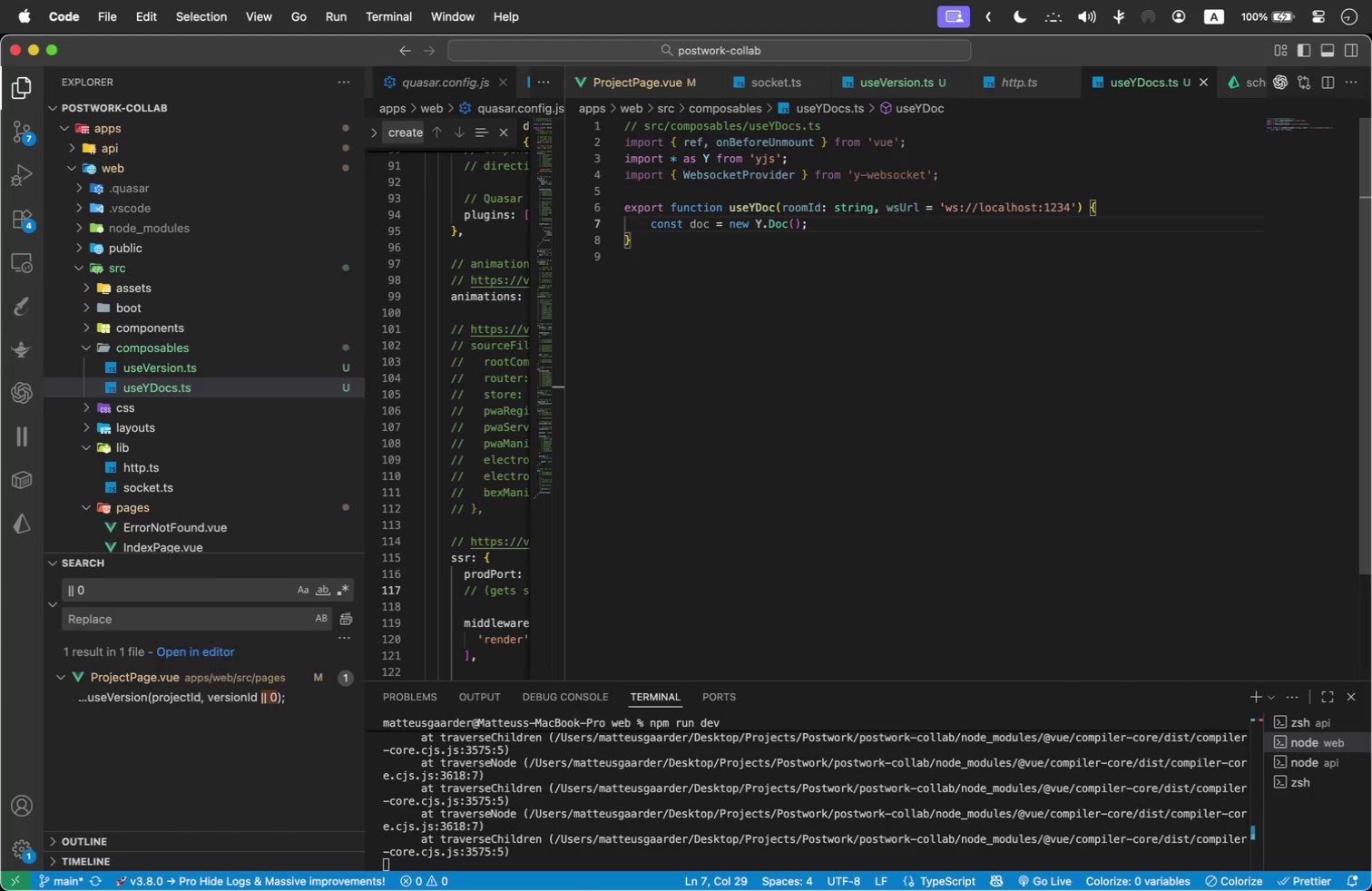 
key(Enter)
 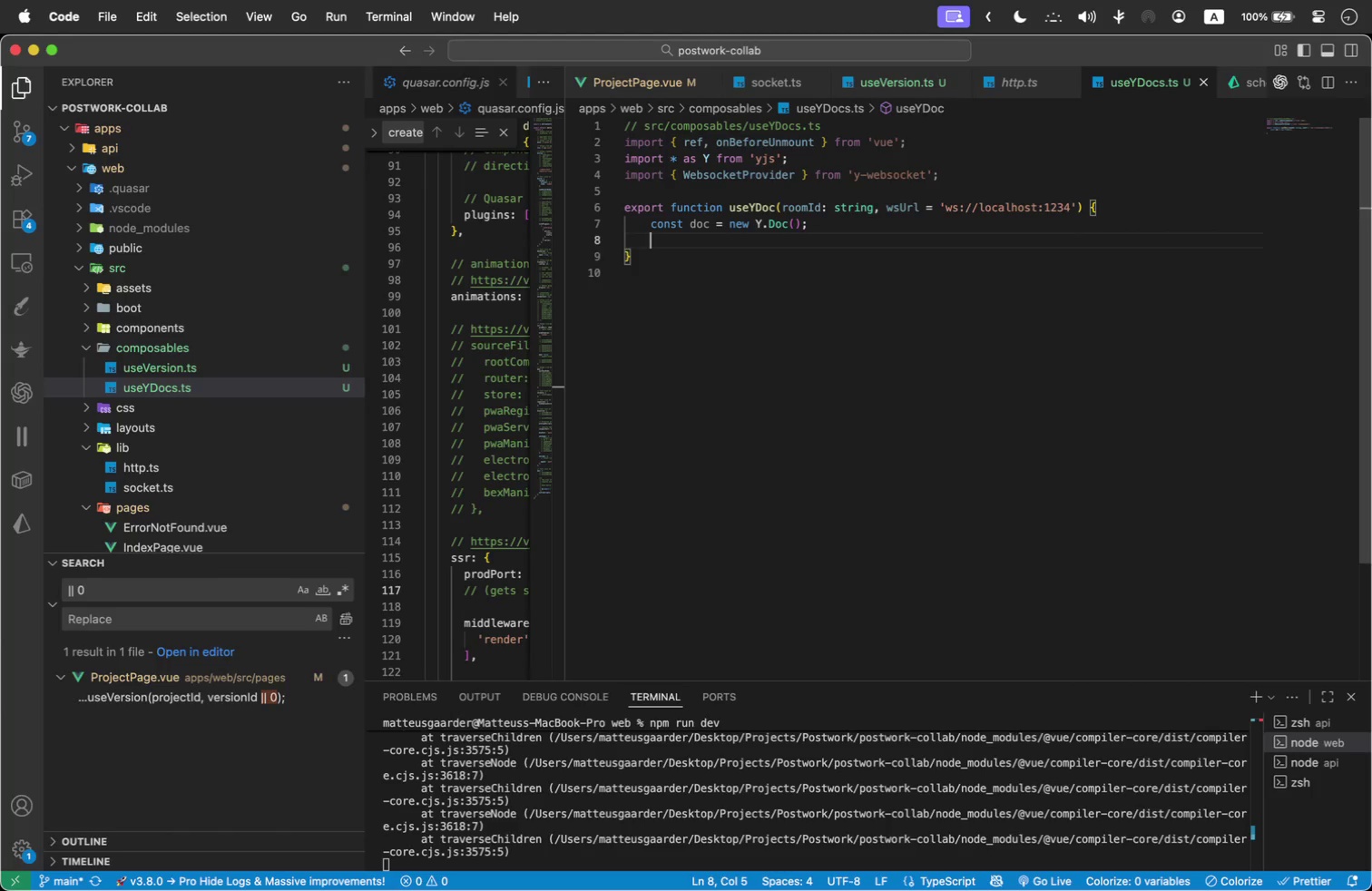 
key(Enter)
 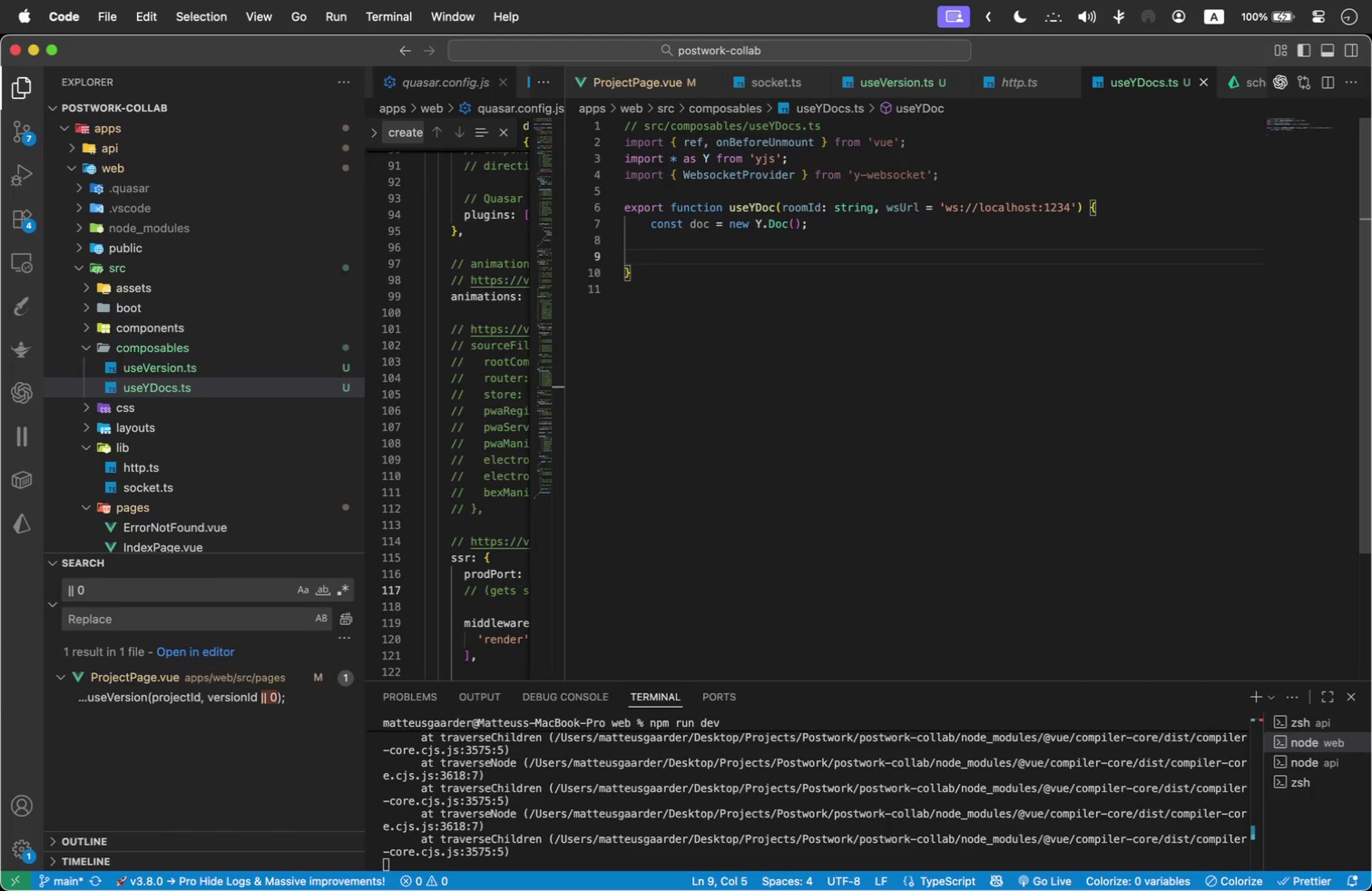 
type(const status = ref(')
key(Backspace)
key(Backspace)
type(<')
 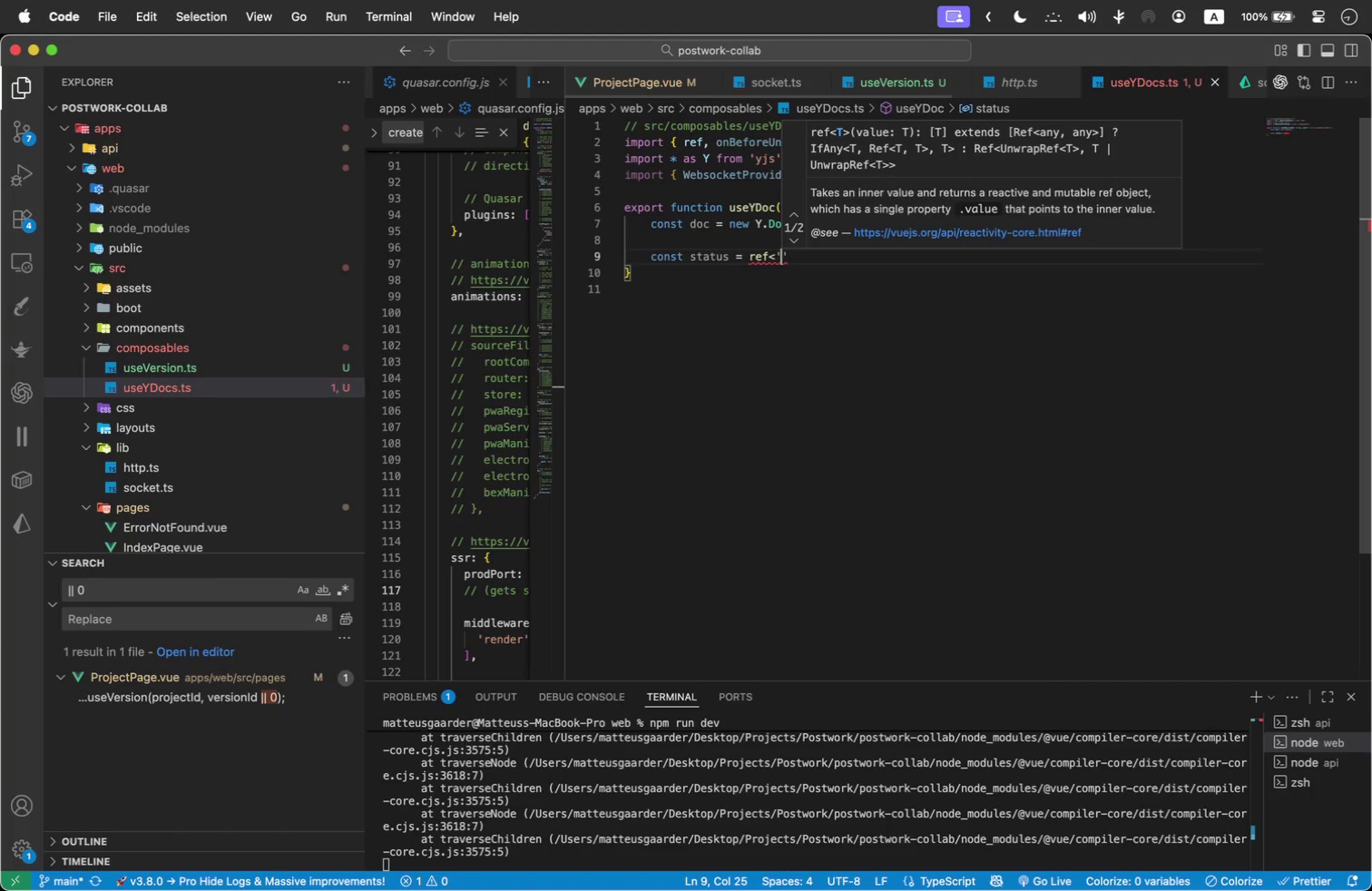 
key(ArrowRight)
 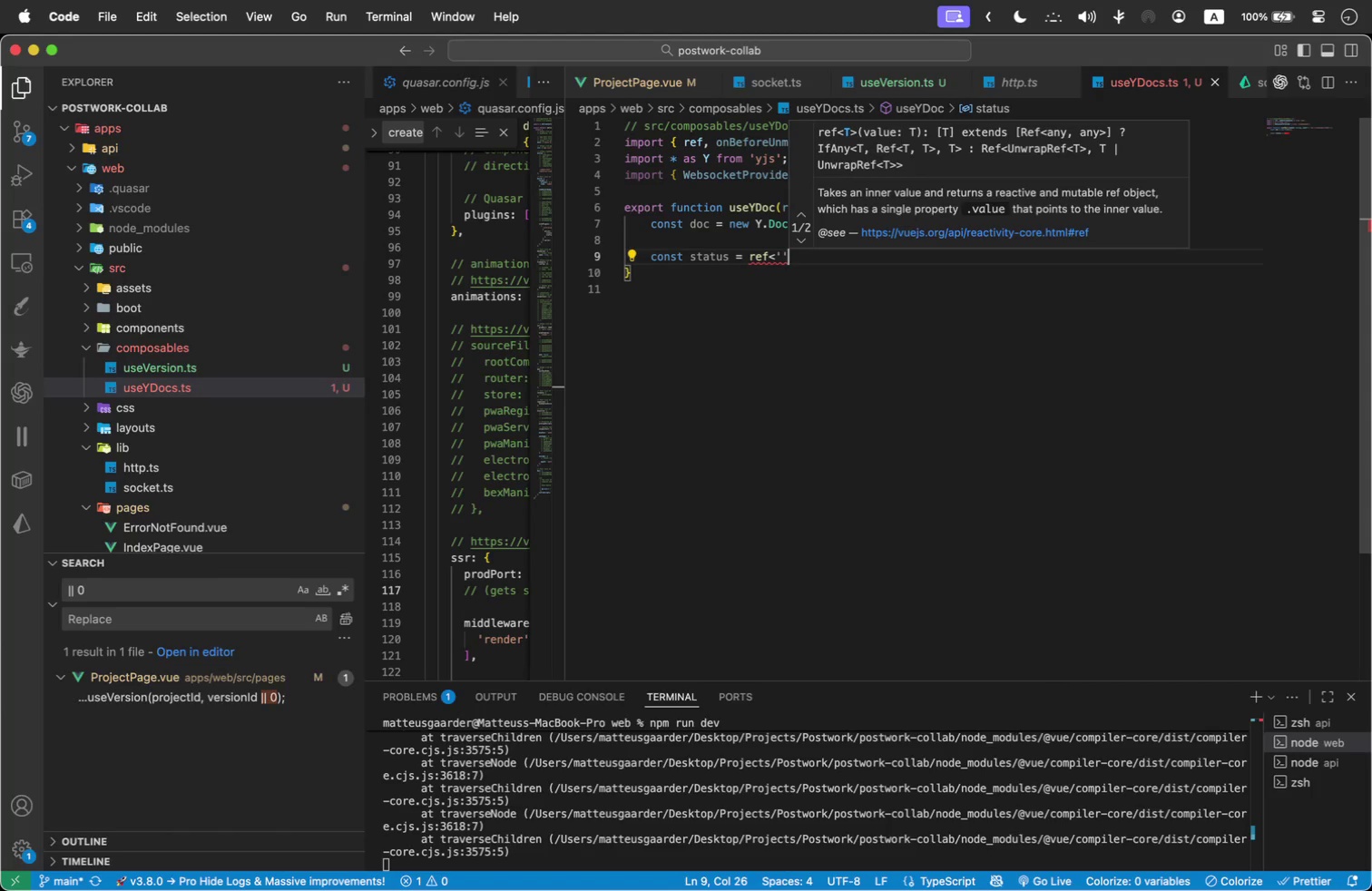 
key(ArrowLeft)
 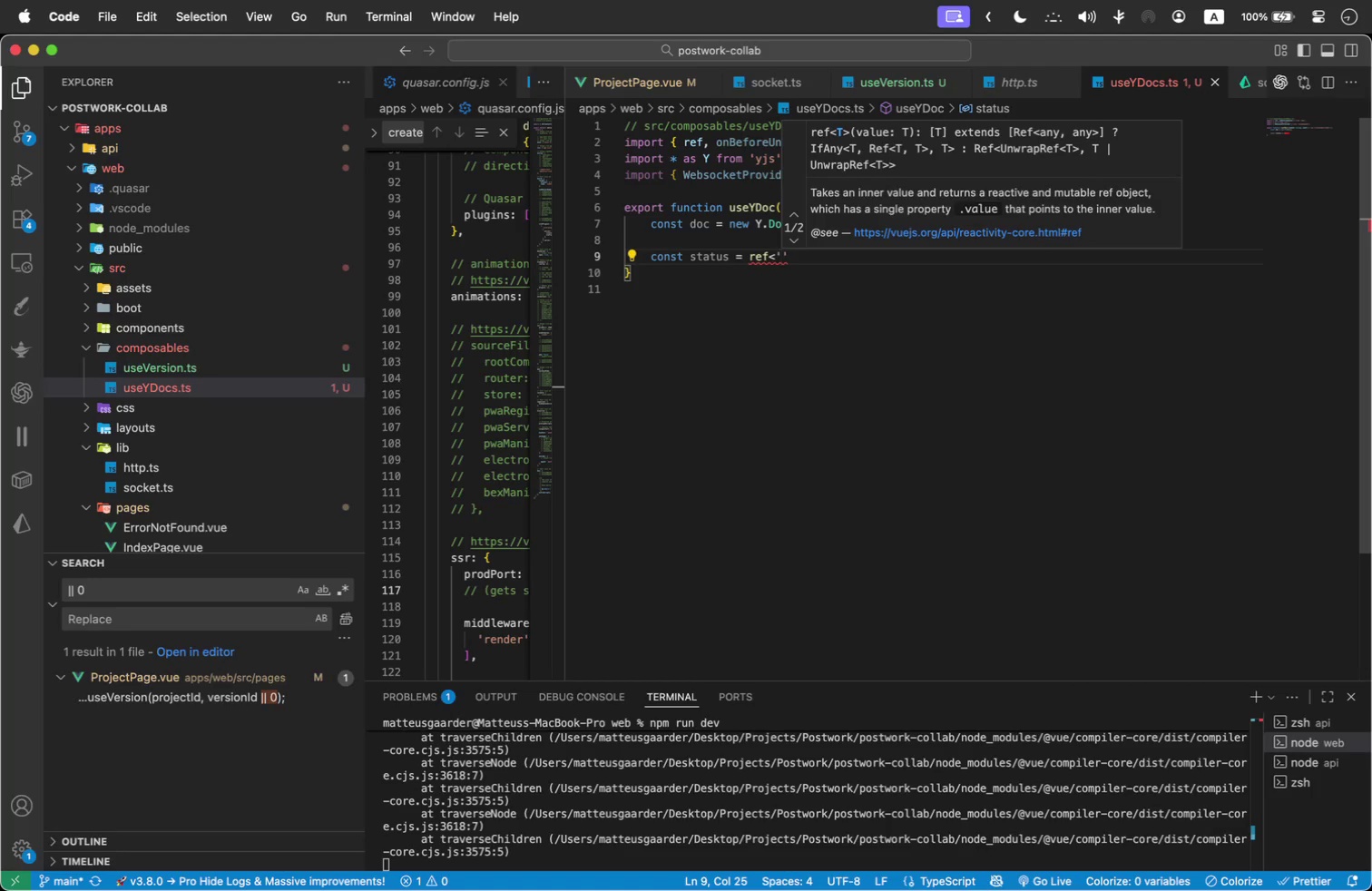 
type(connecting)
 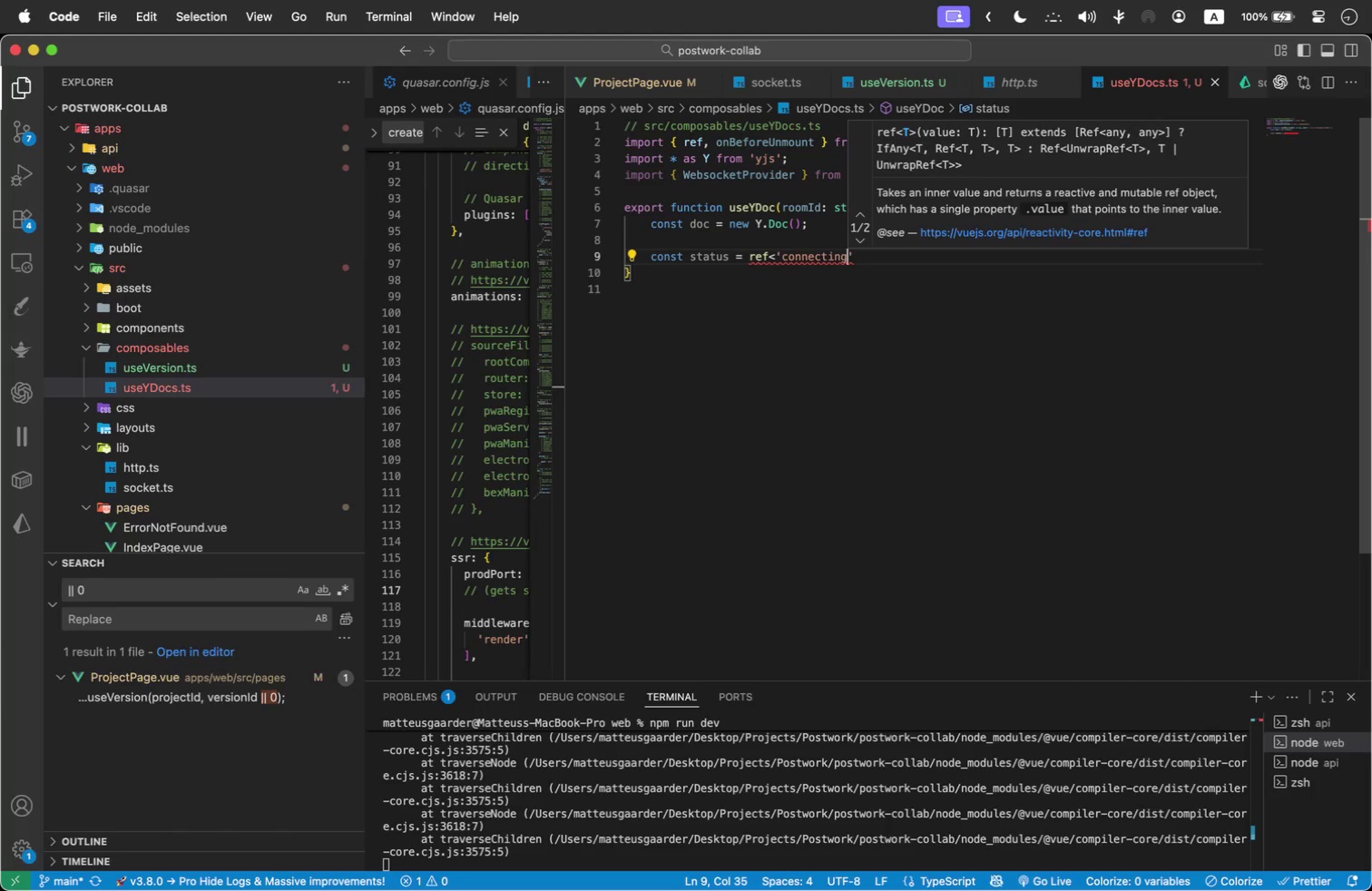 
key(ArrowRight)
 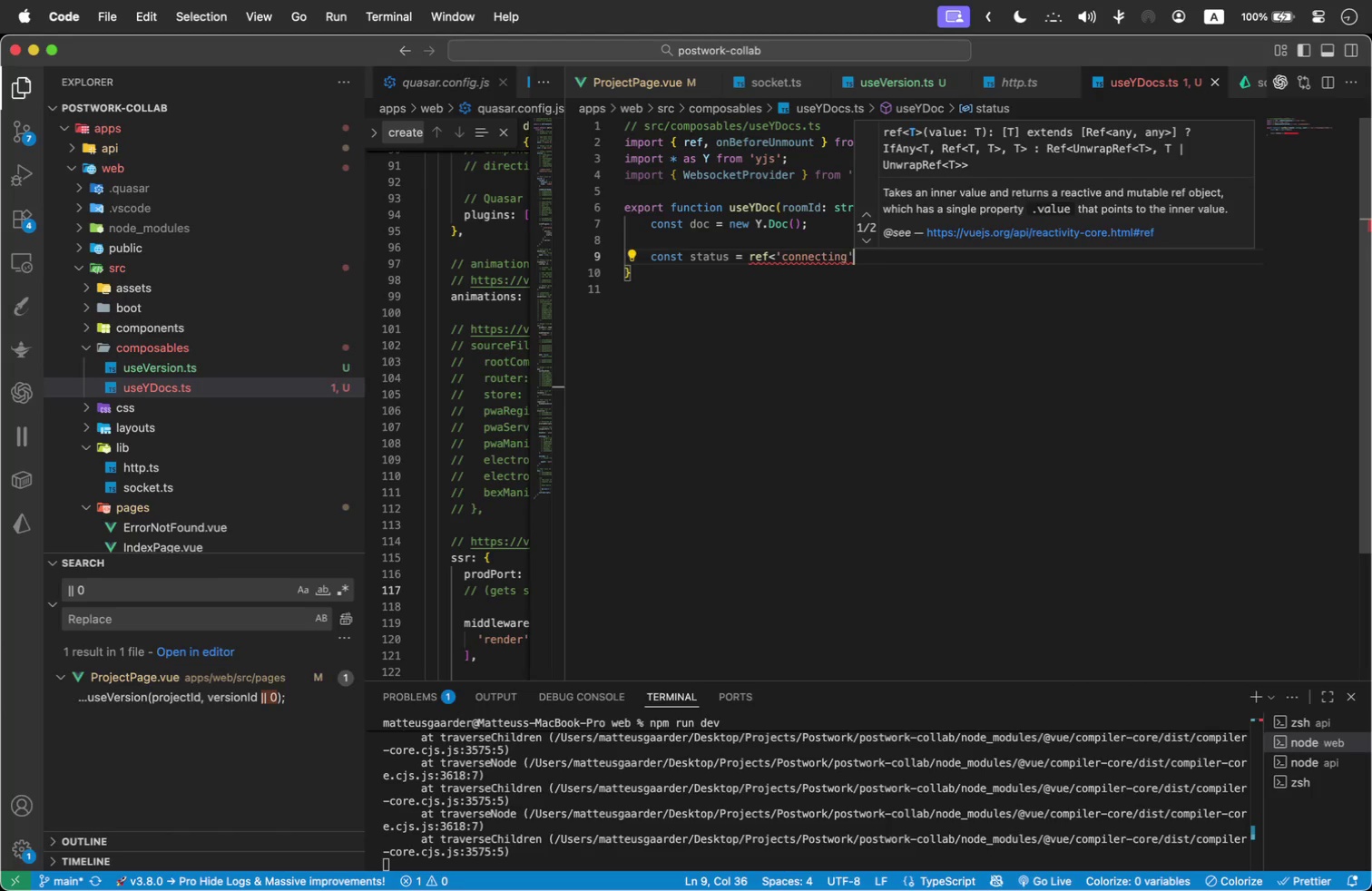 
type( | 'connected )
key(Backspace)
 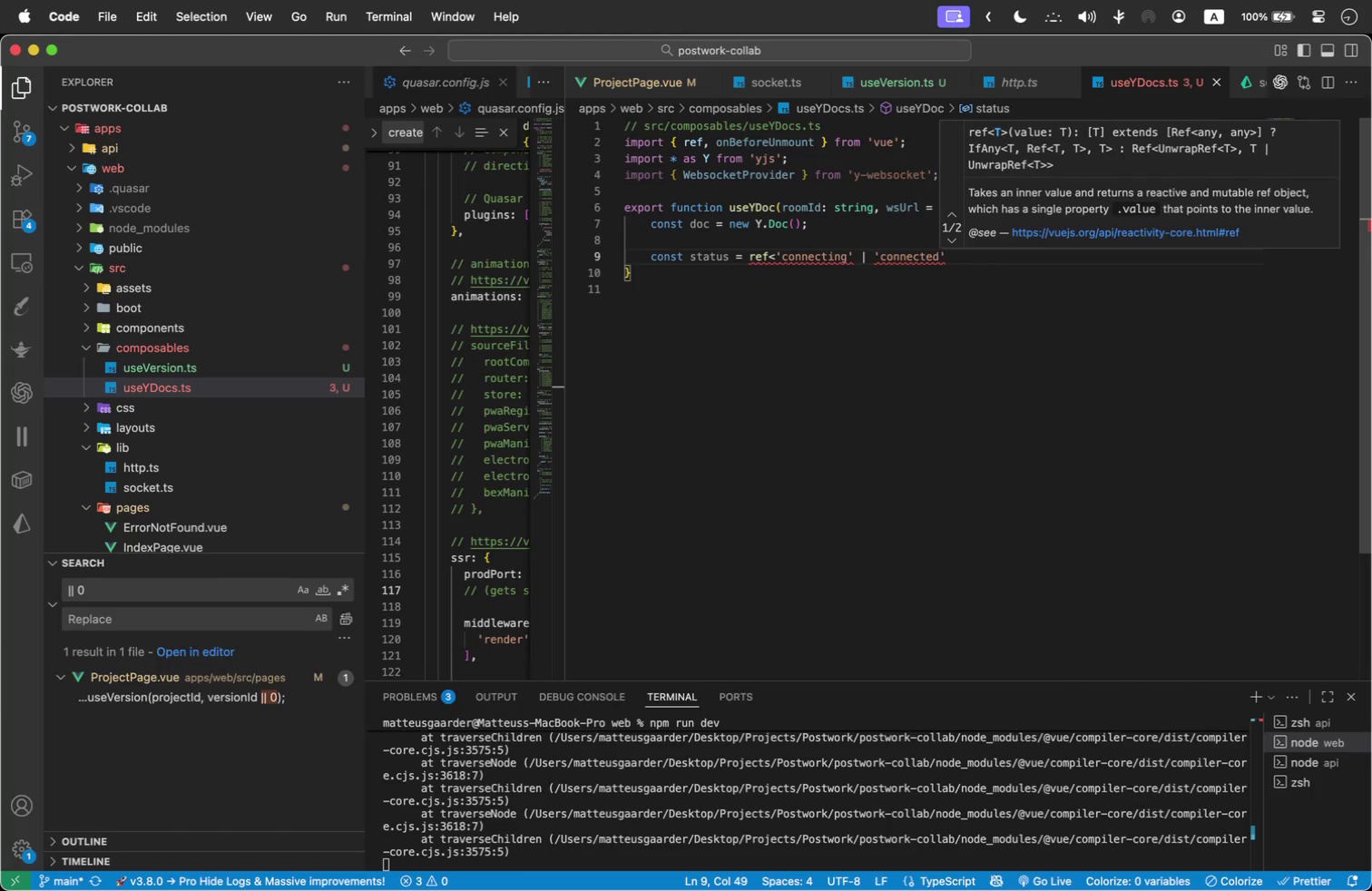 
key(ArrowRight)
 